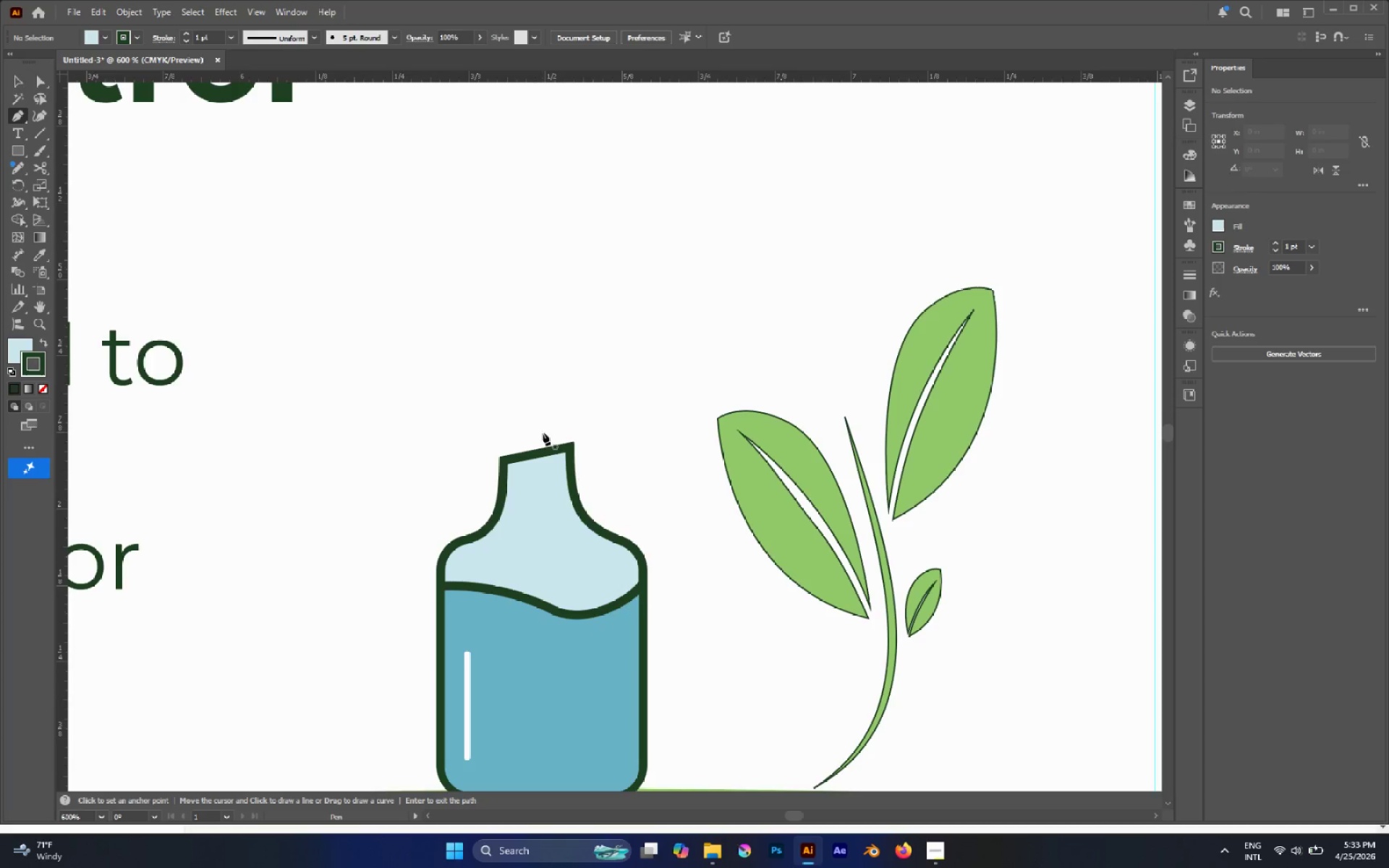 
hold_key(key=AltLeft, duration=0.39)
scroll: coordinate [506, 437], scroll_direction: up, amount: 3.0
 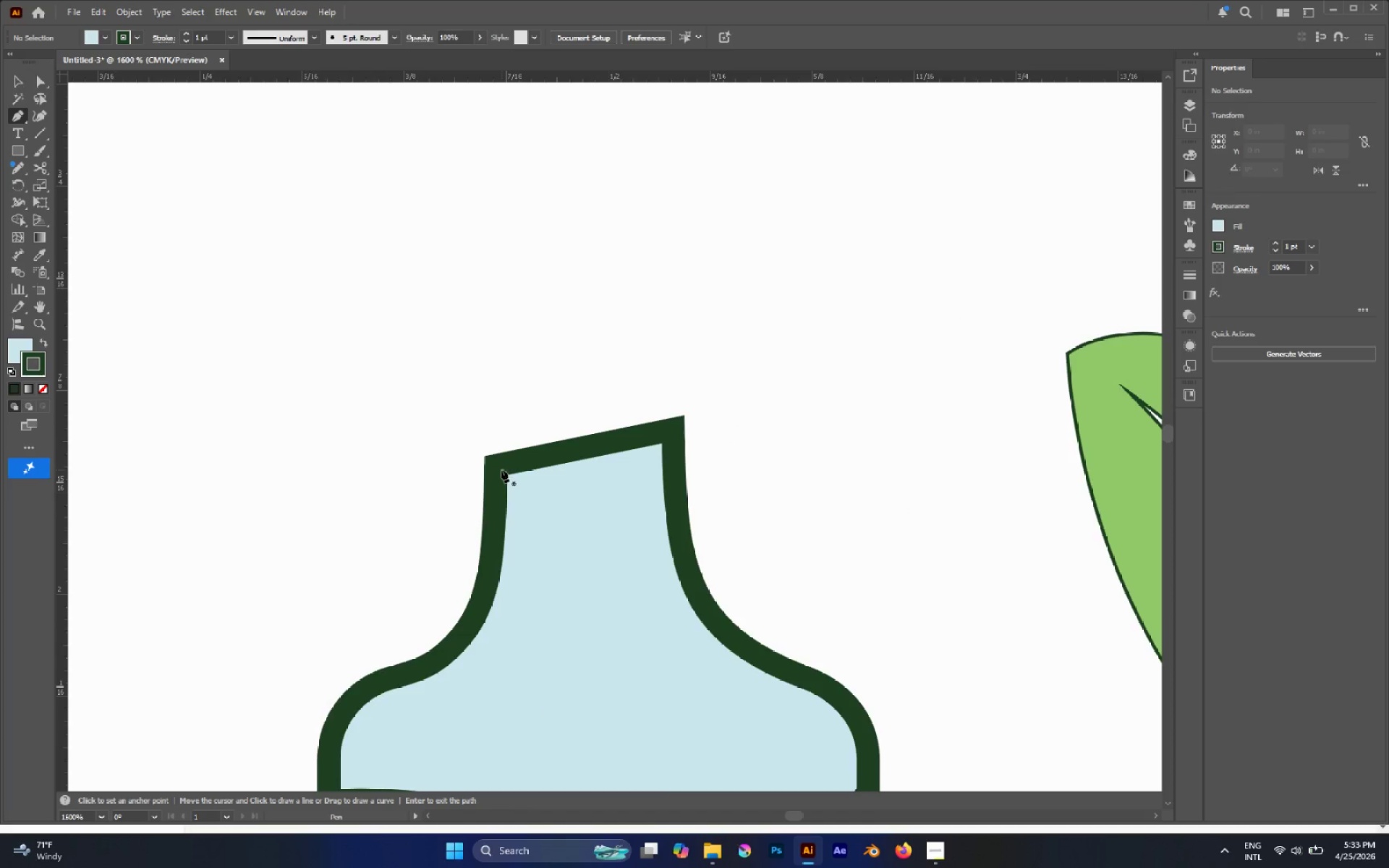 
key(Alt+A)
 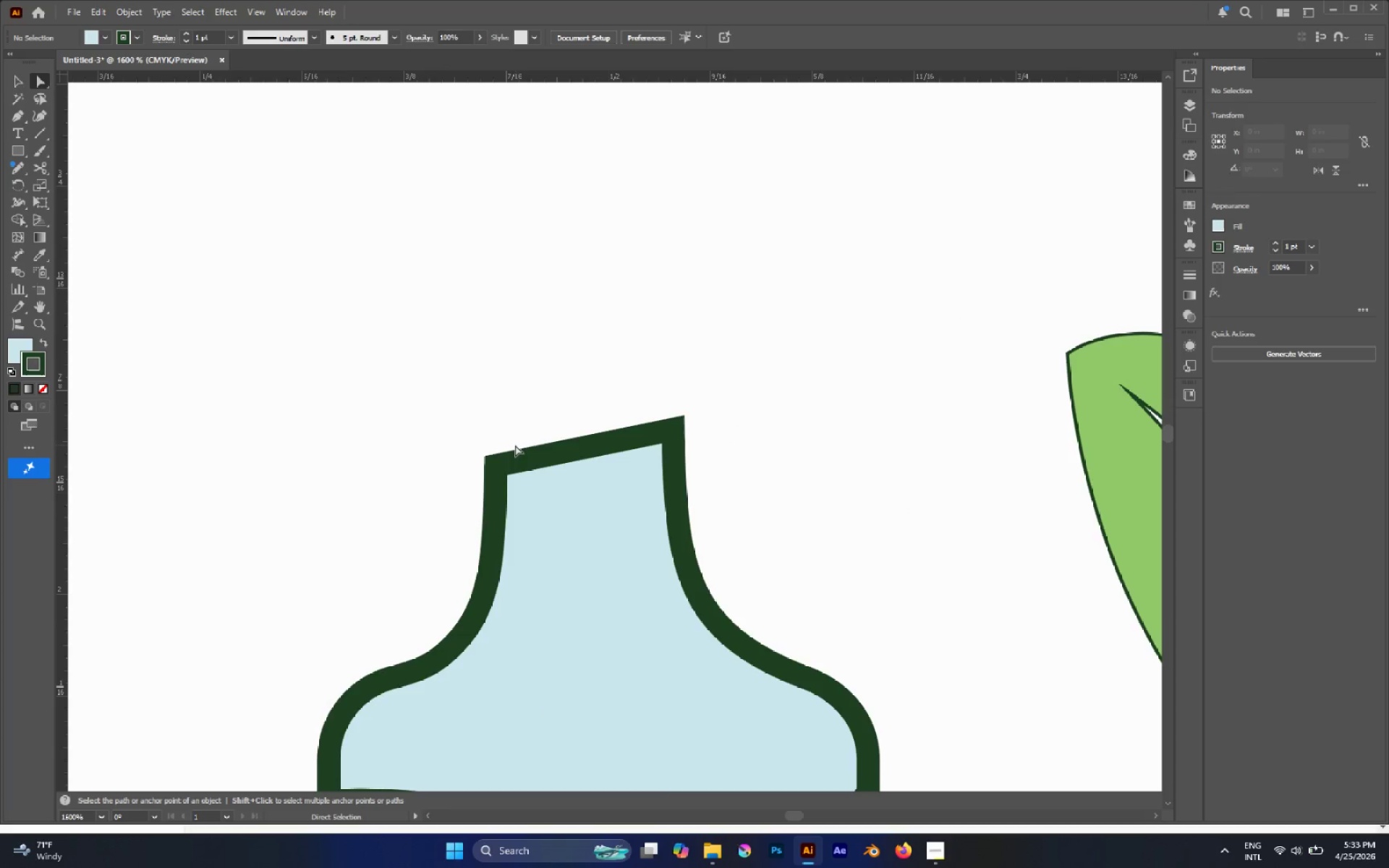 
left_click_drag(start_coordinate=[564, 422], to_coordinate=[592, 516])
 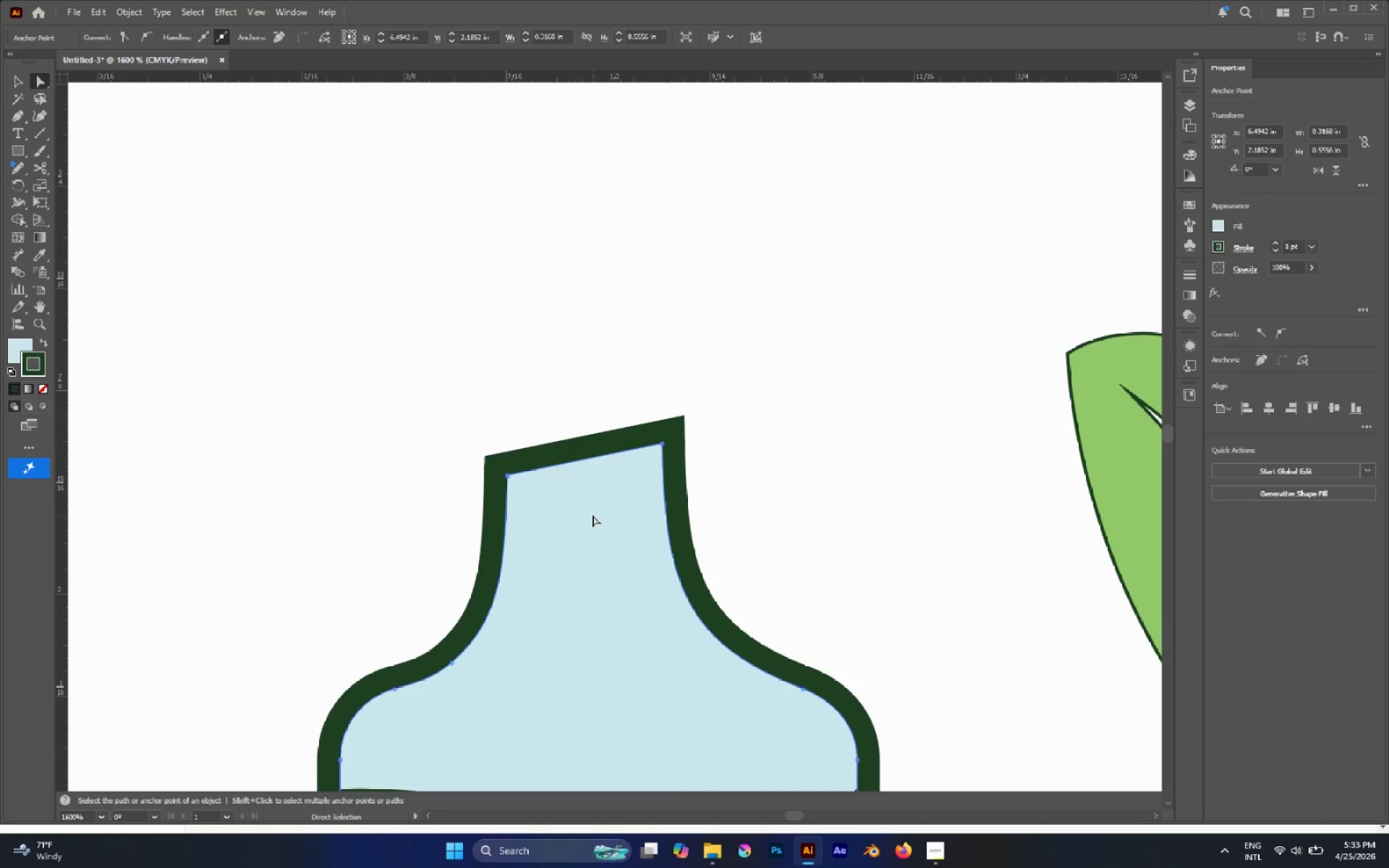 
key(Control+C)
 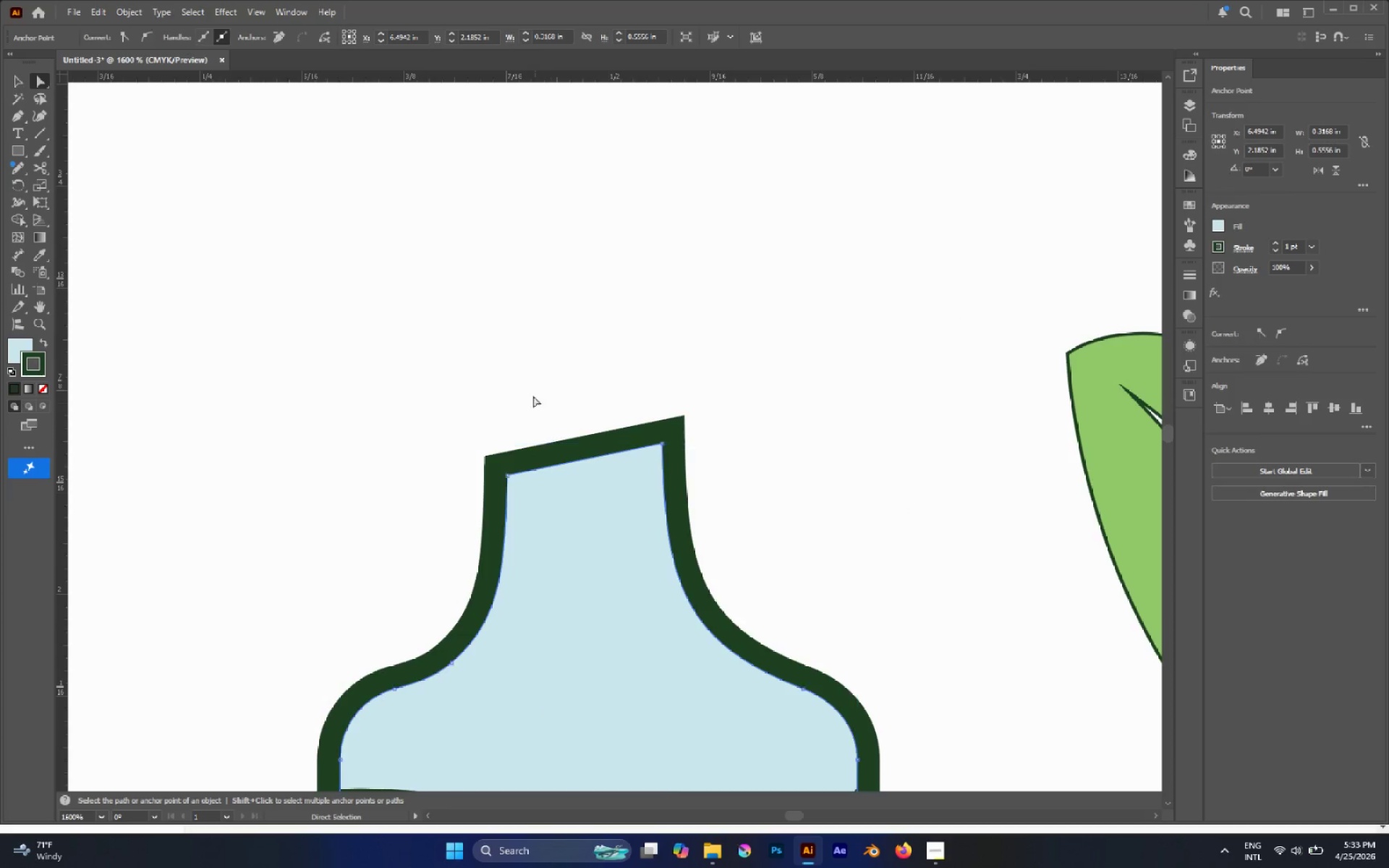 
left_click([530, 386])
 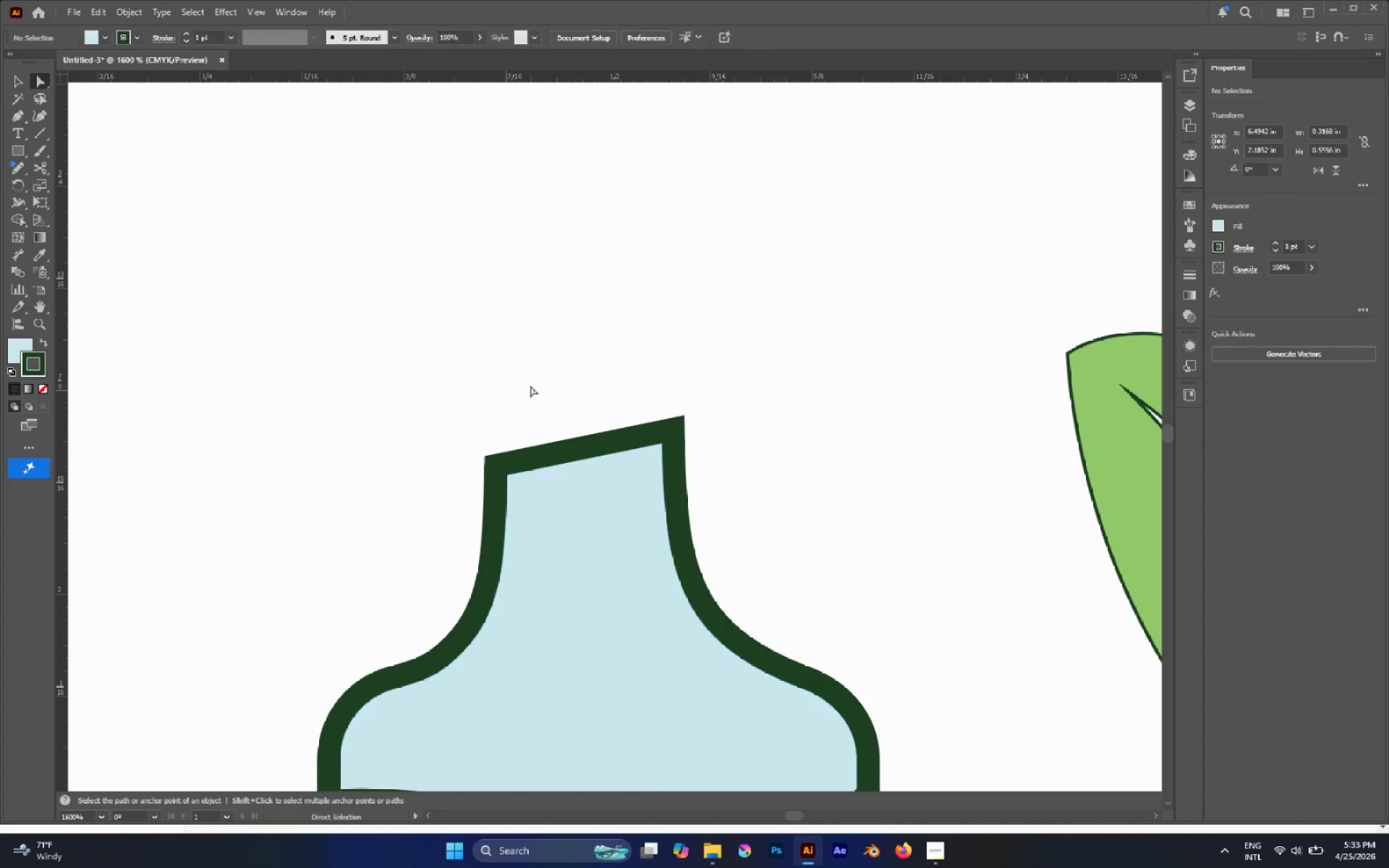 
key(Control+Shift+V)
 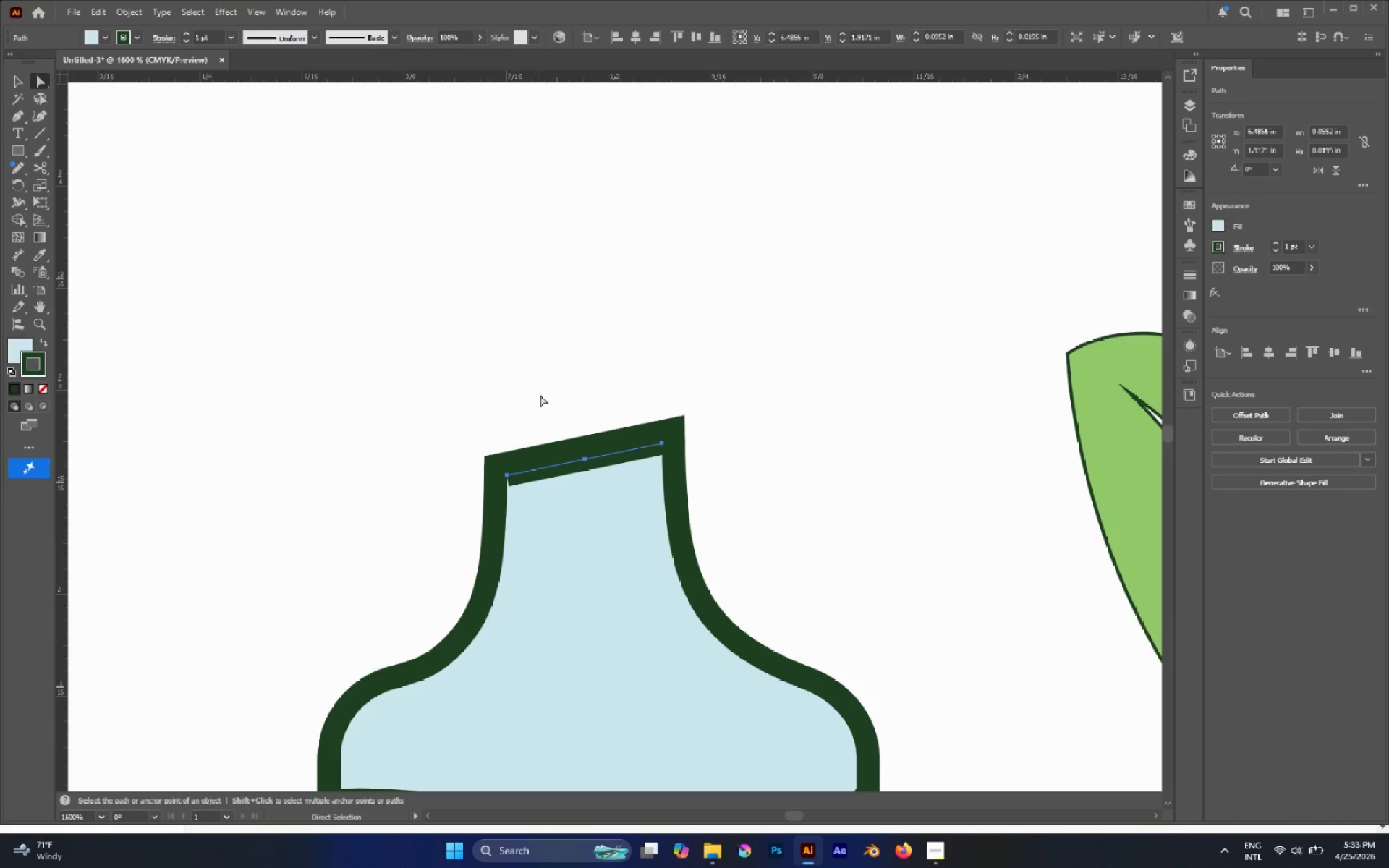 
key(S)
 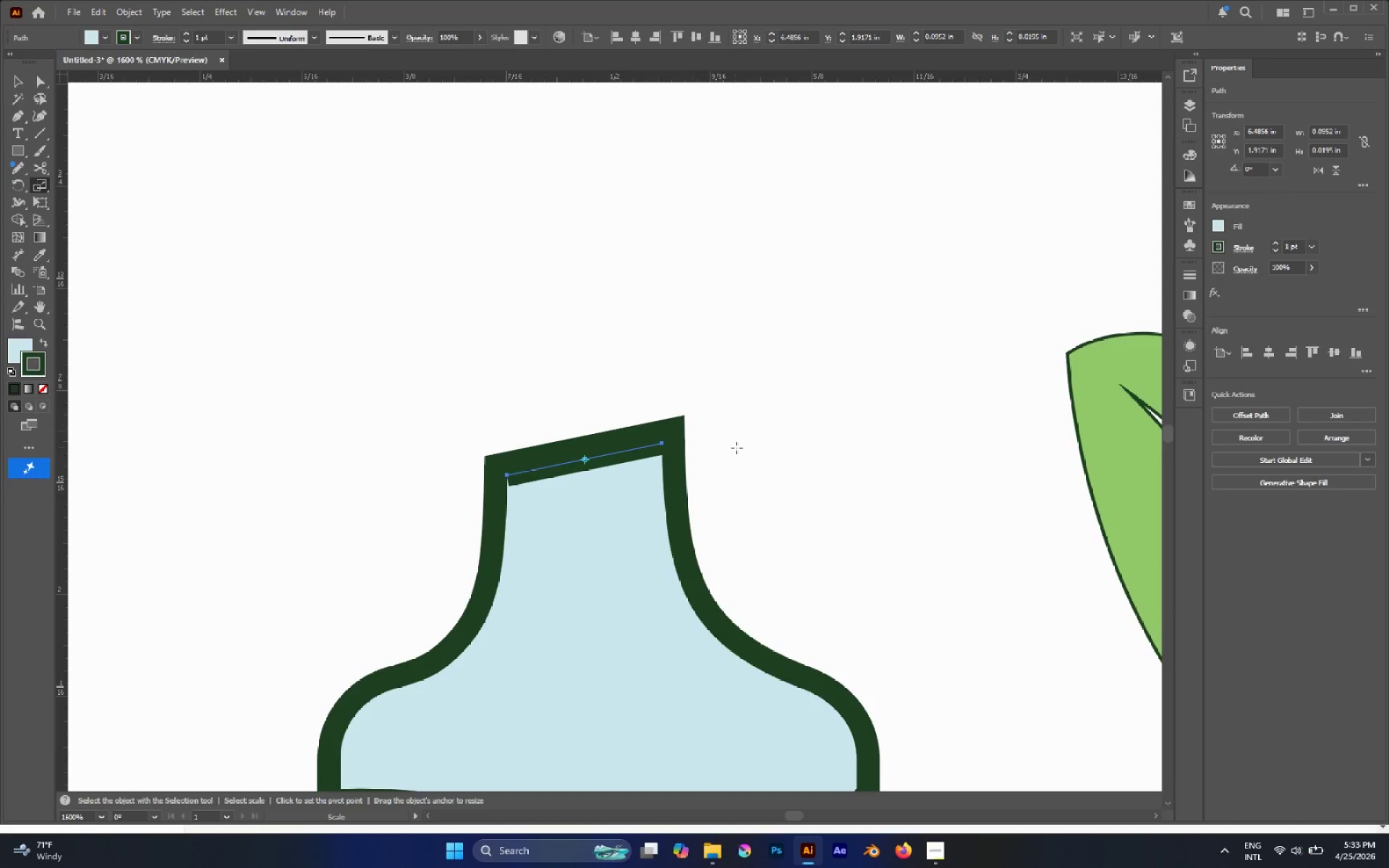 
left_click_drag(start_coordinate=[737, 448], to_coordinate=[760, 426])
 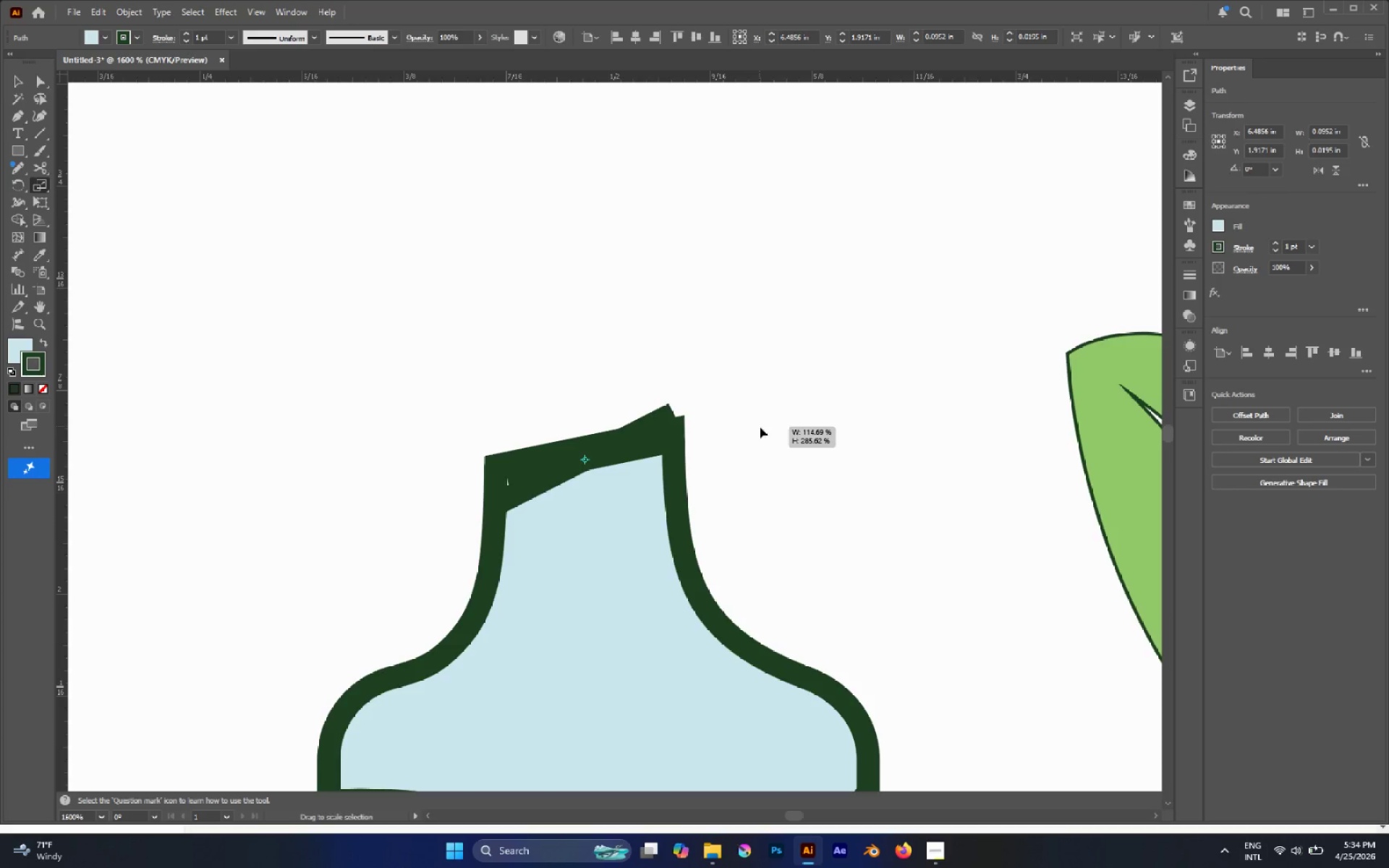 
hold_key(key=AltLeft, duration=8.78)
 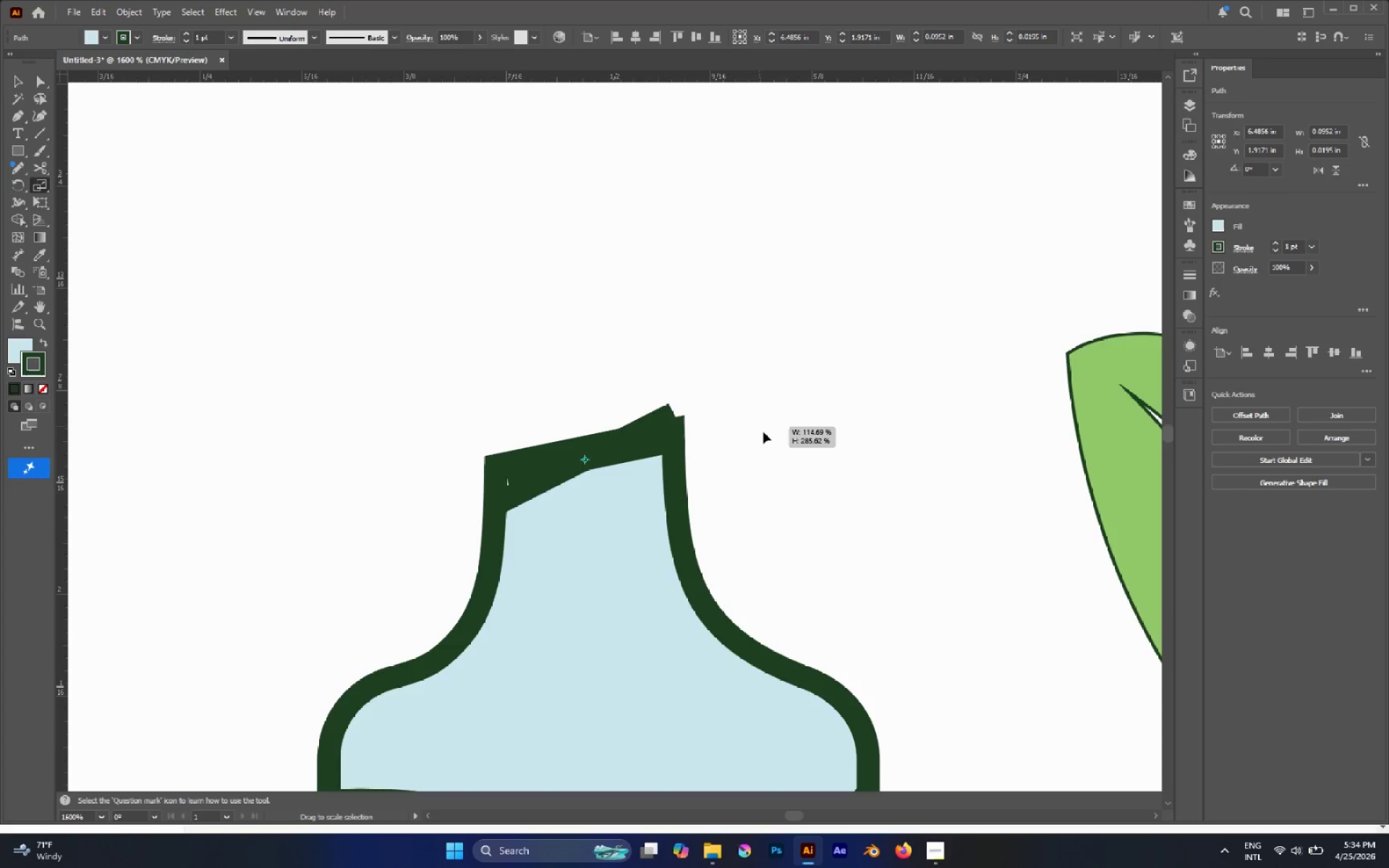 
hold_key(key=ShiftLeft, duration=0.98)
 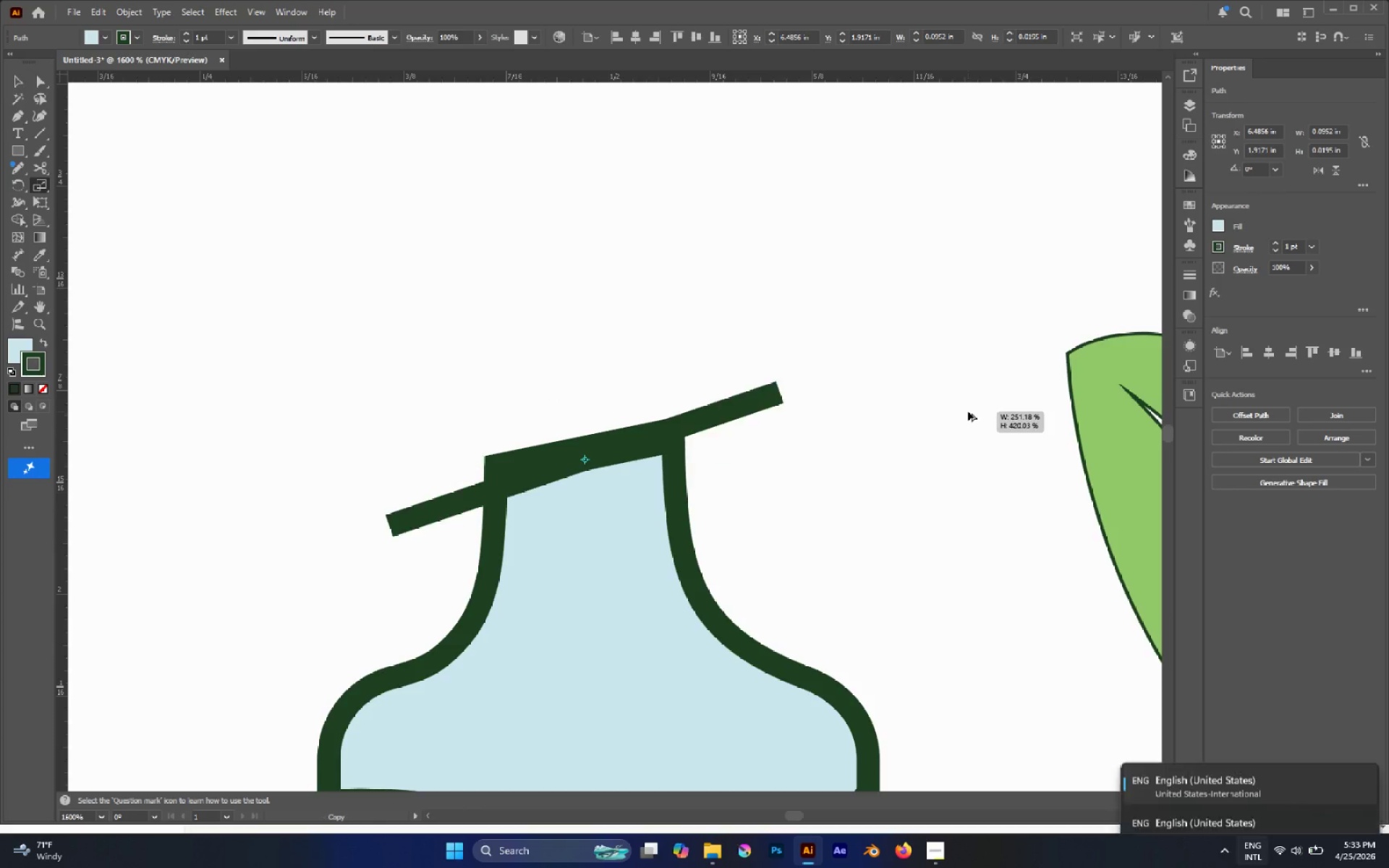 
hold_key(key=ShiftLeft, duration=7.28)
 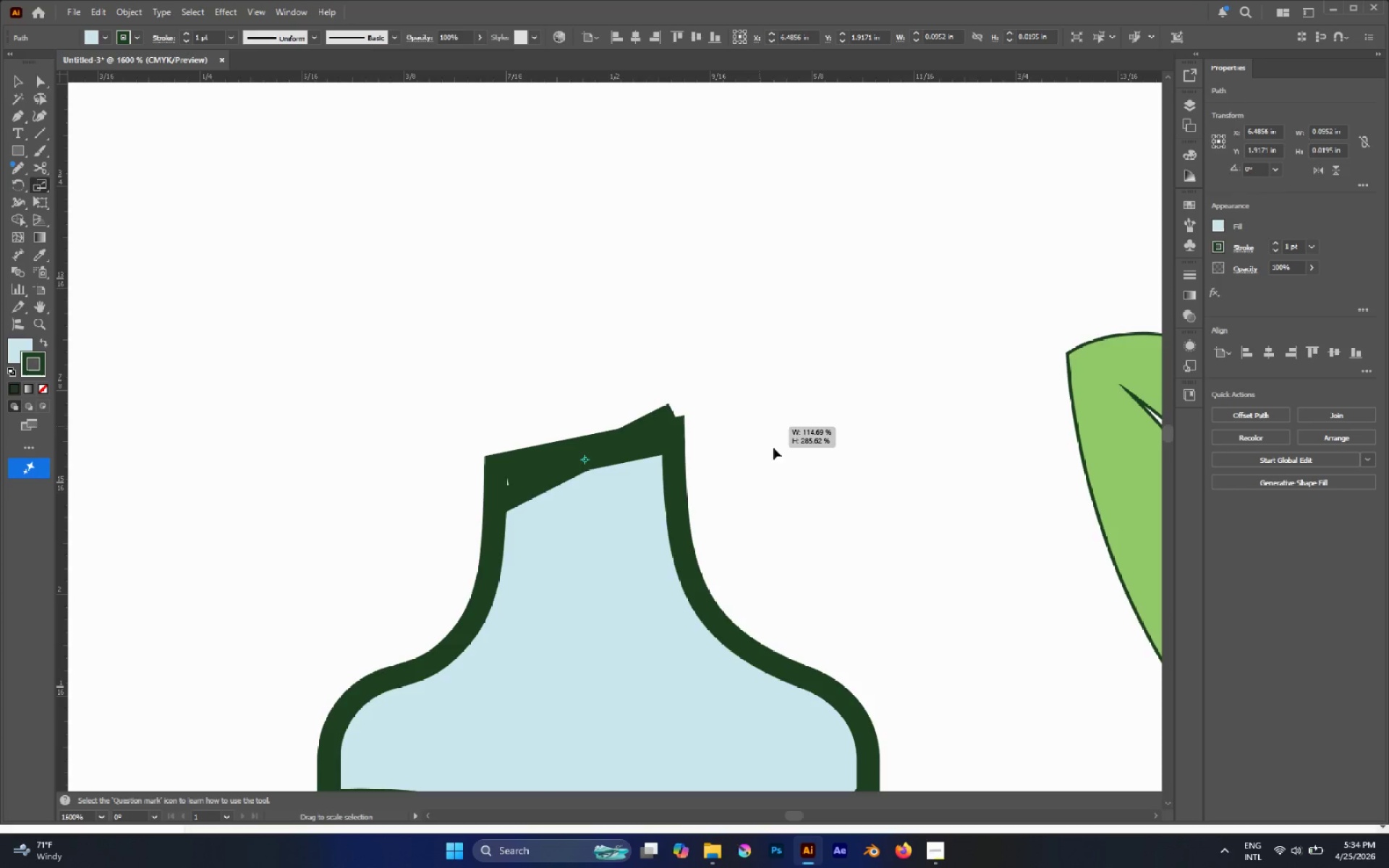 
key(Control+Z)
 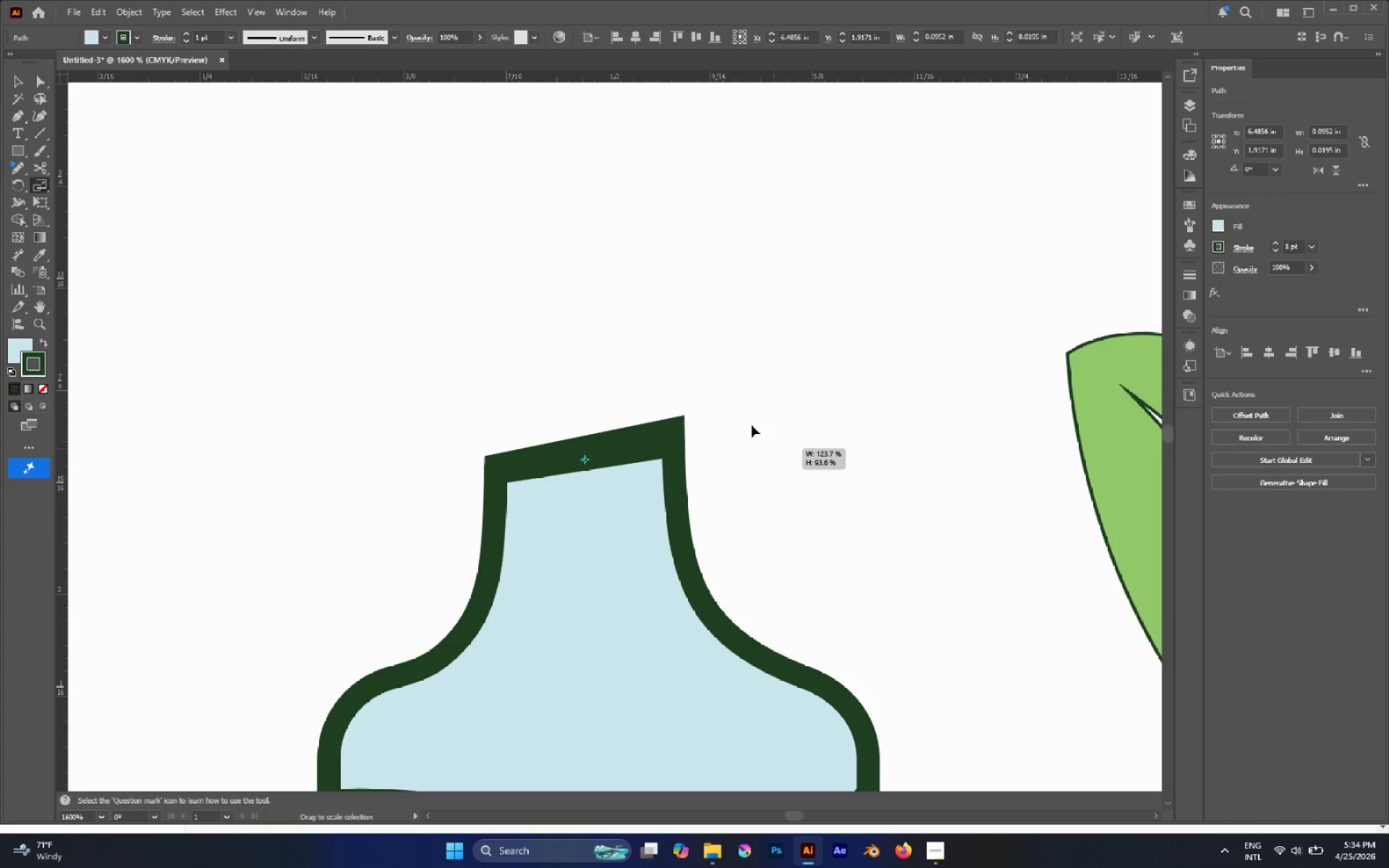 
left_click_drag(start_coordinate=[753, 433], to_coordinate=[757, 417])
 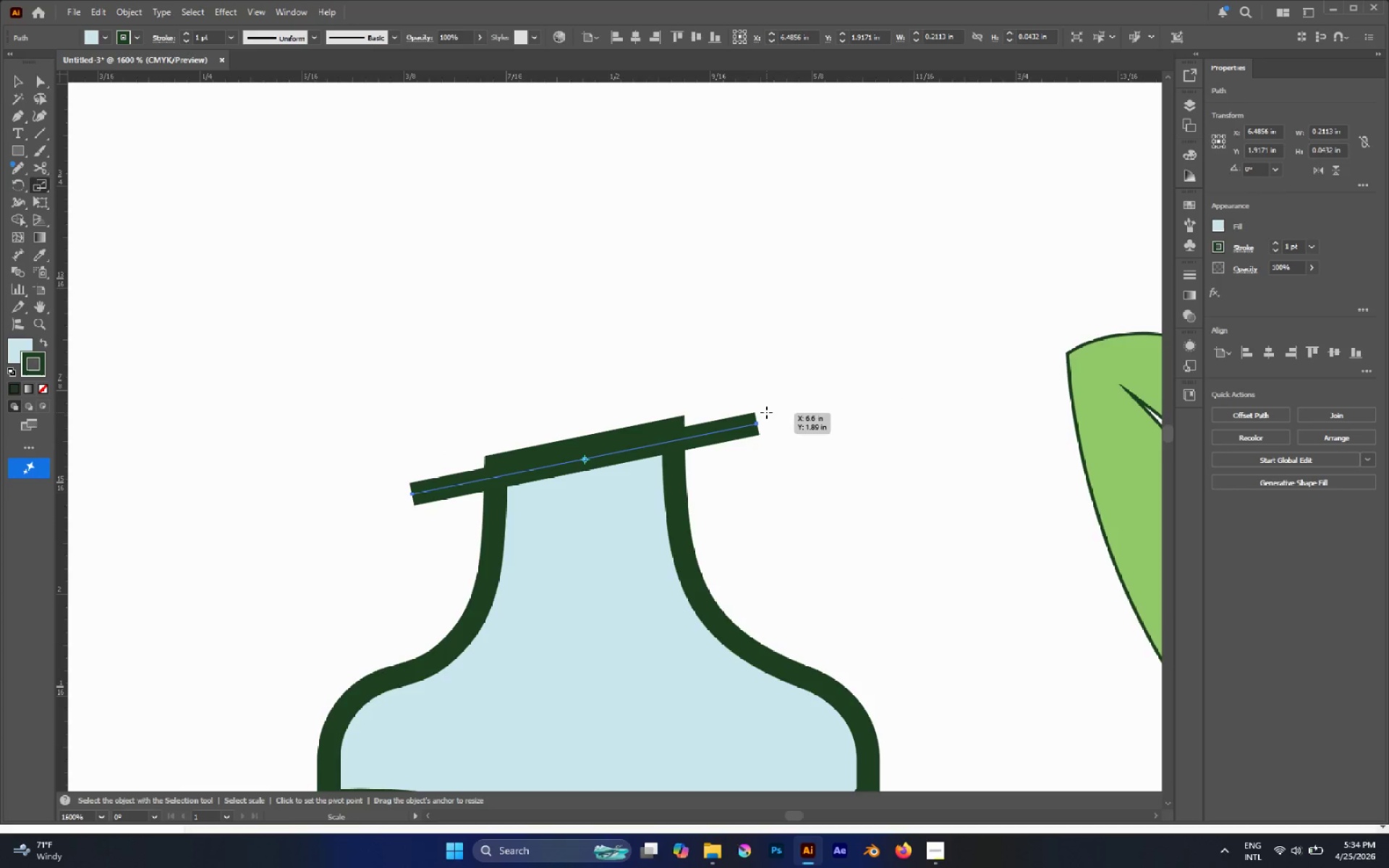 
hold_key(key=AltLeft, duration=5.73)
 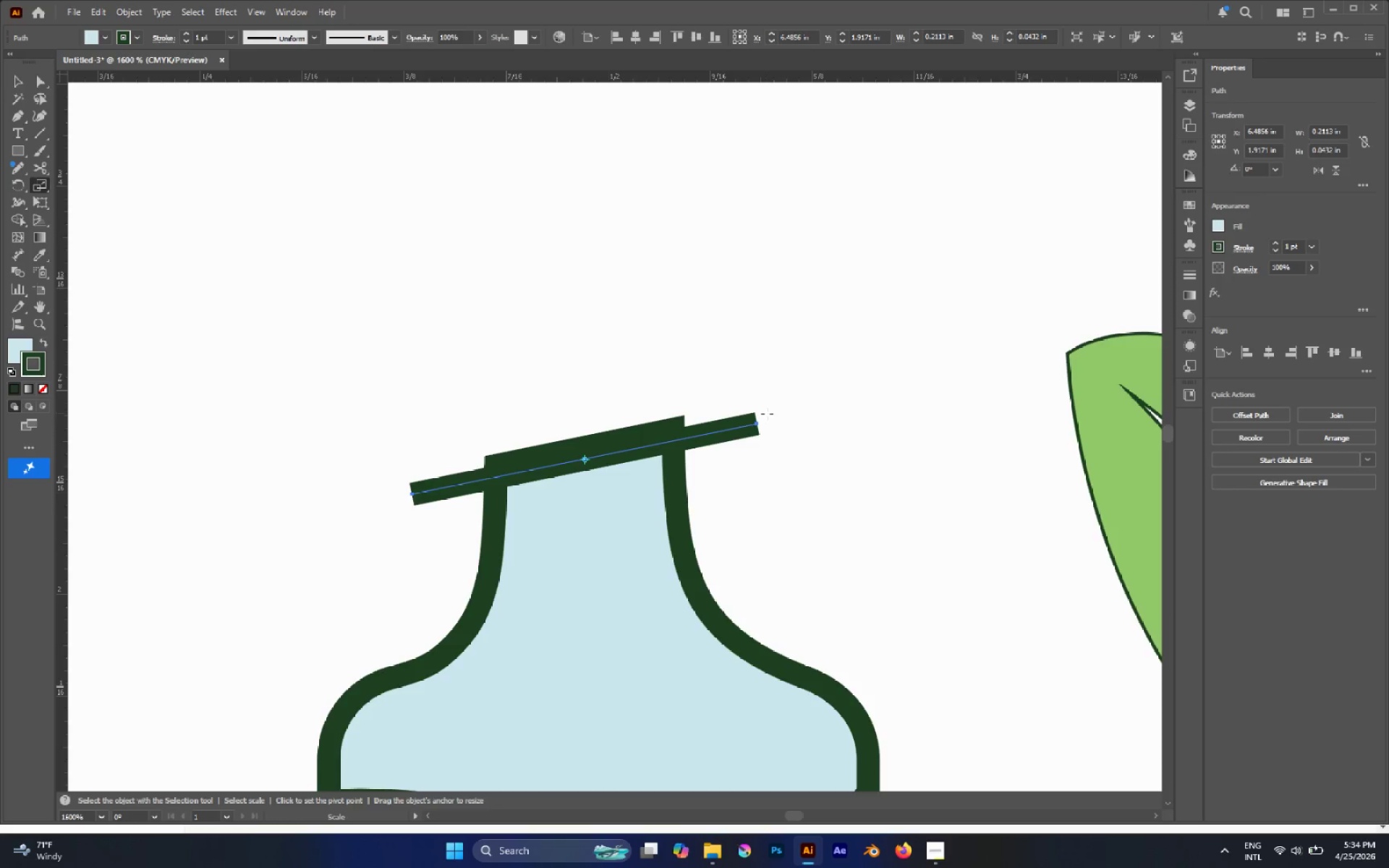 
hold_key(key=ShiftLeft, duration=5.53)
 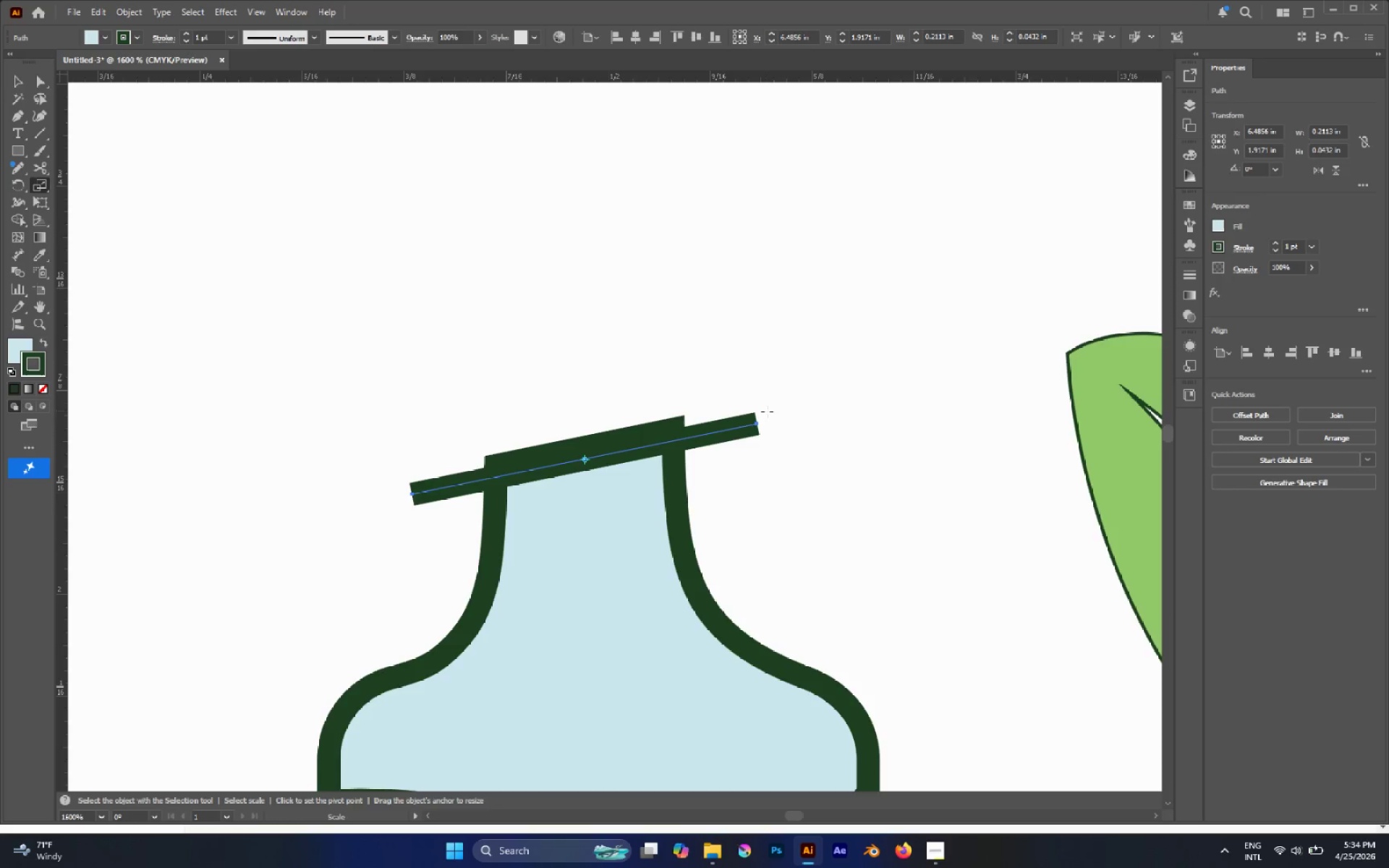 
key(V)
 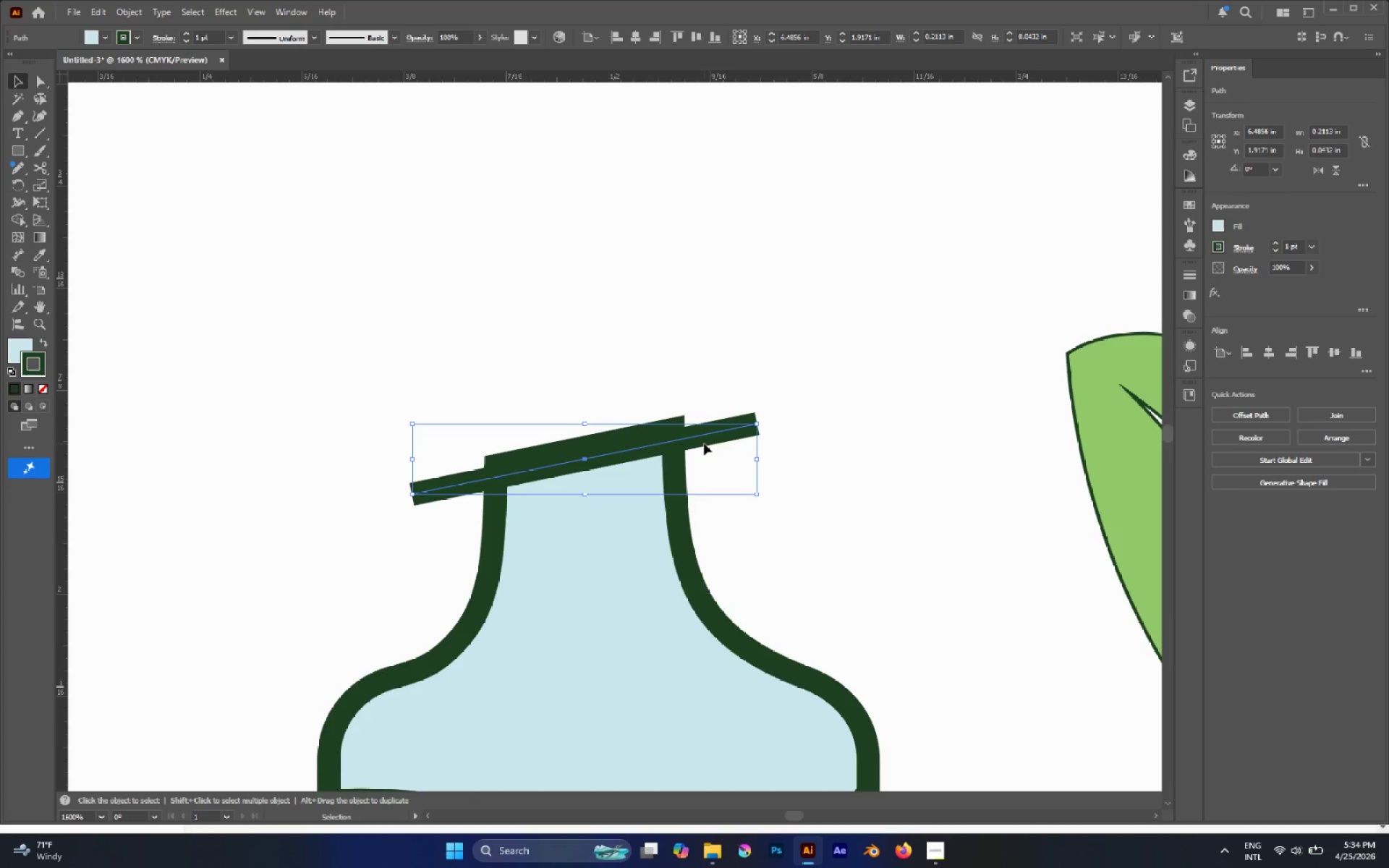 
hold_key(key=AltLeft, duration=3.96)
left_click_drag(start_coordinate=[711, 434], to_coordinate=[732, 308])
 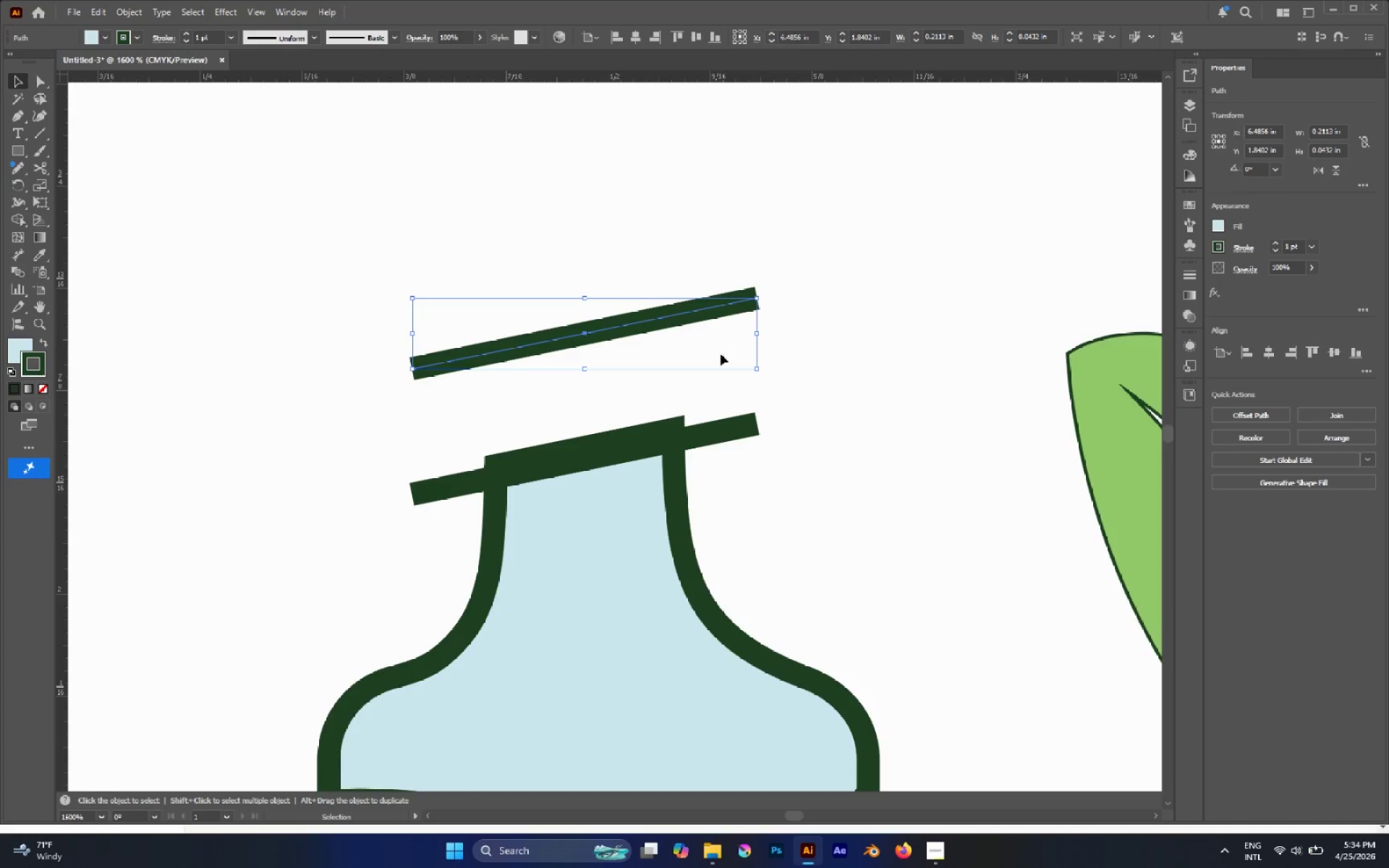 
hold_key(key=ShiftLeft, duration=3.26)
 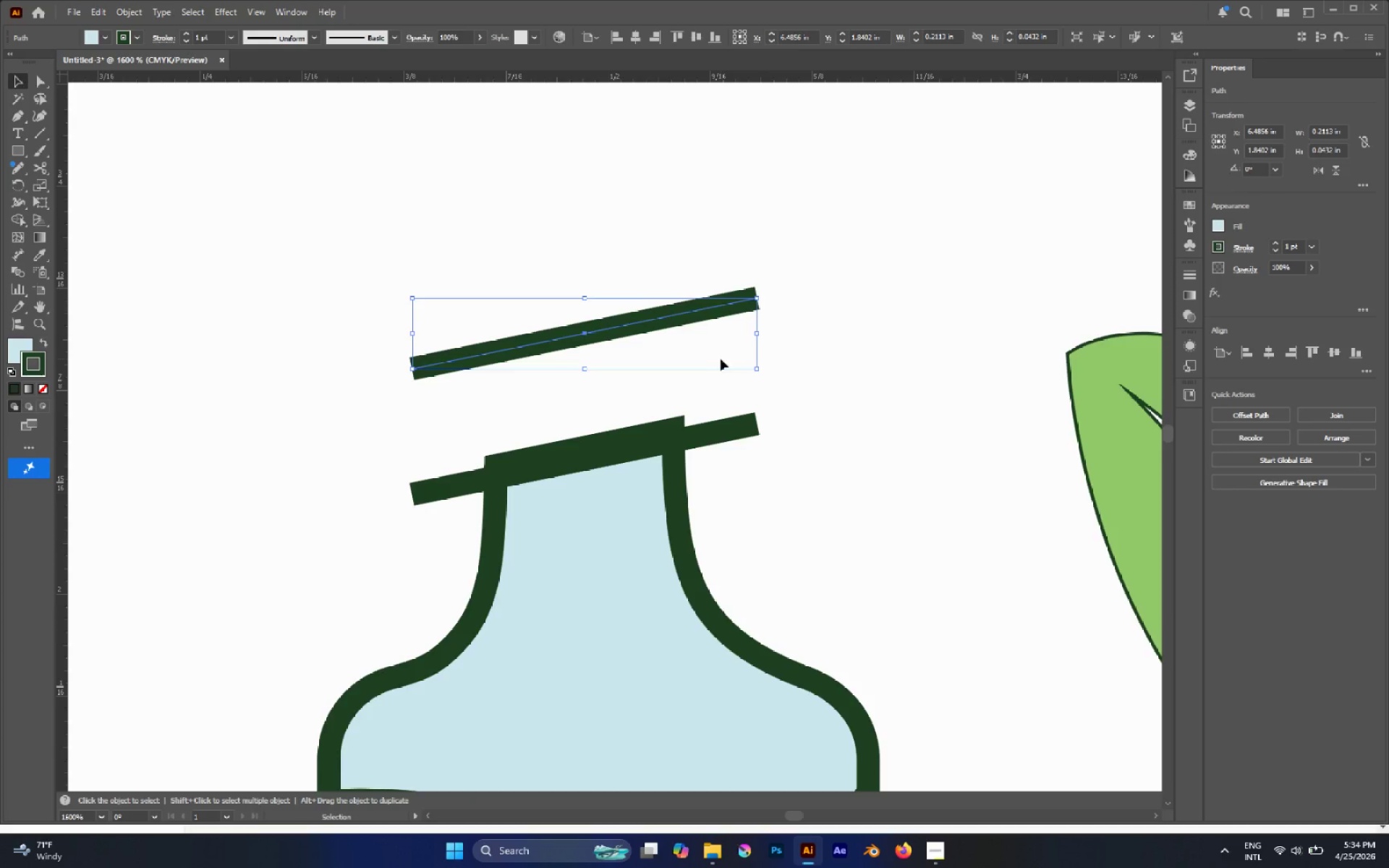 
key(P)
 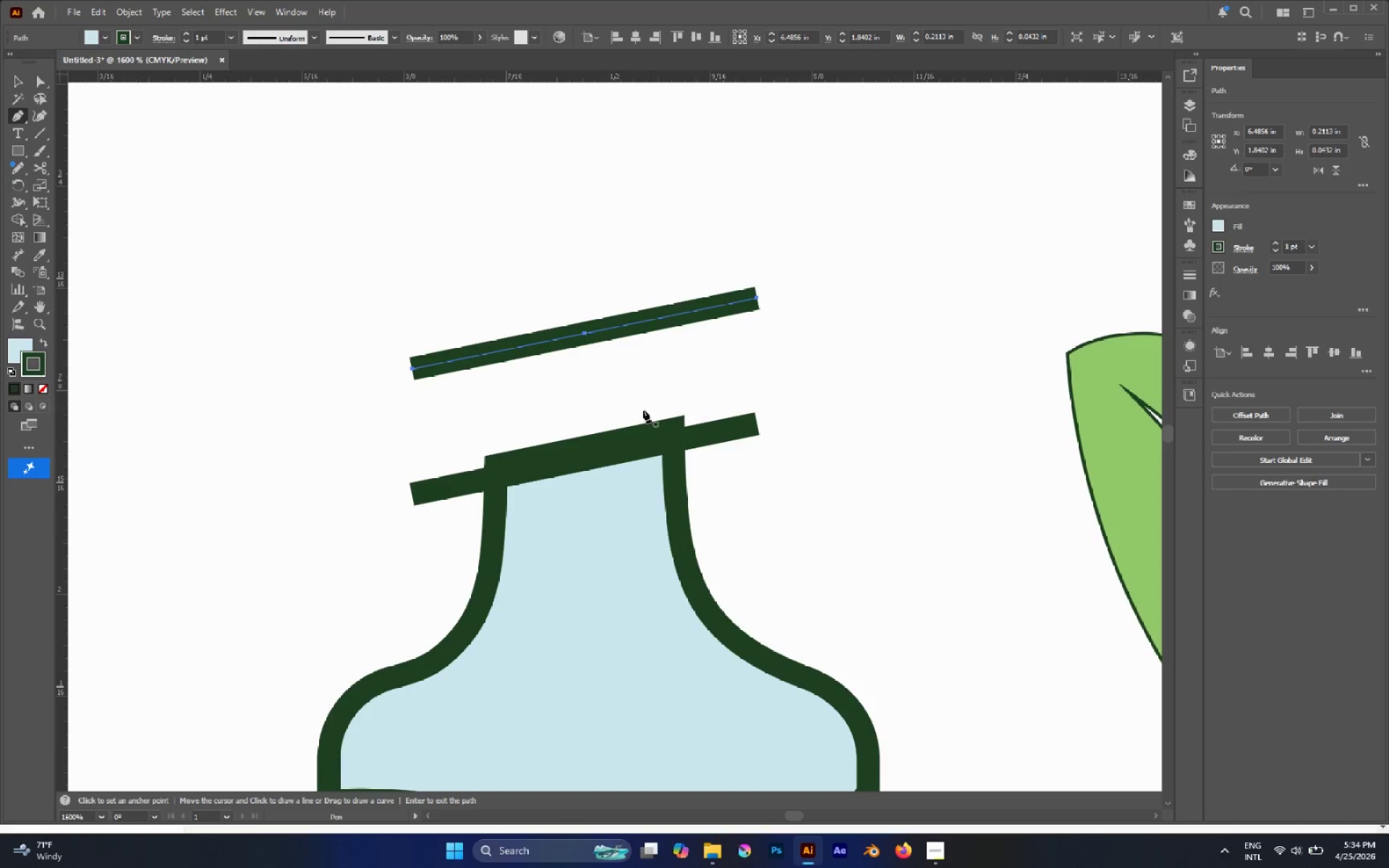 
hold_key(key=AltLeft, duration=0.49)
scroll: coordinate [542, 417], scroll_direction: down, amount: 5.0
 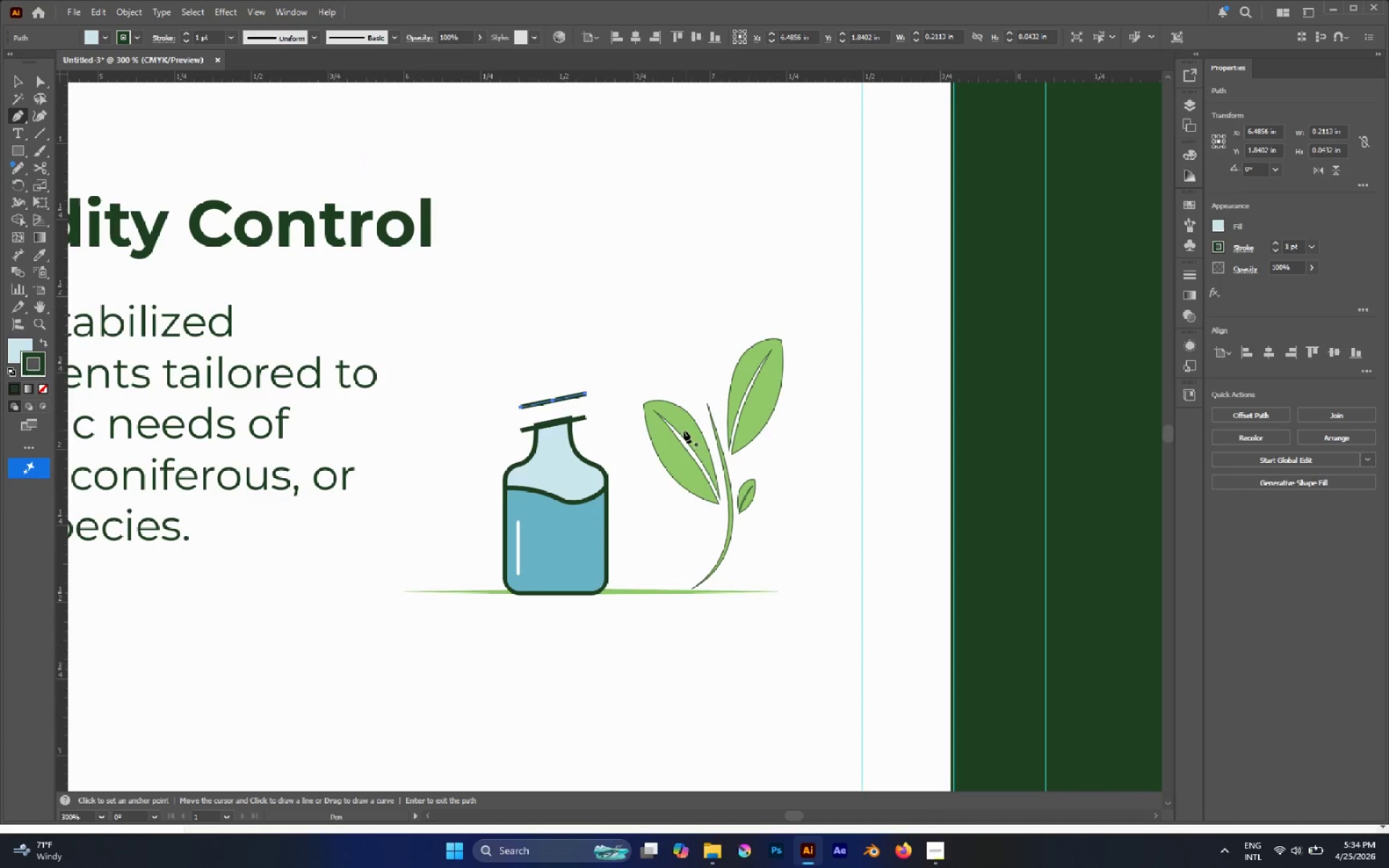 
hold_key(key=AltLeft, duration=0.83)
scroll: coordinate [583, 396], scroll_direction: up, amount: 2.0
 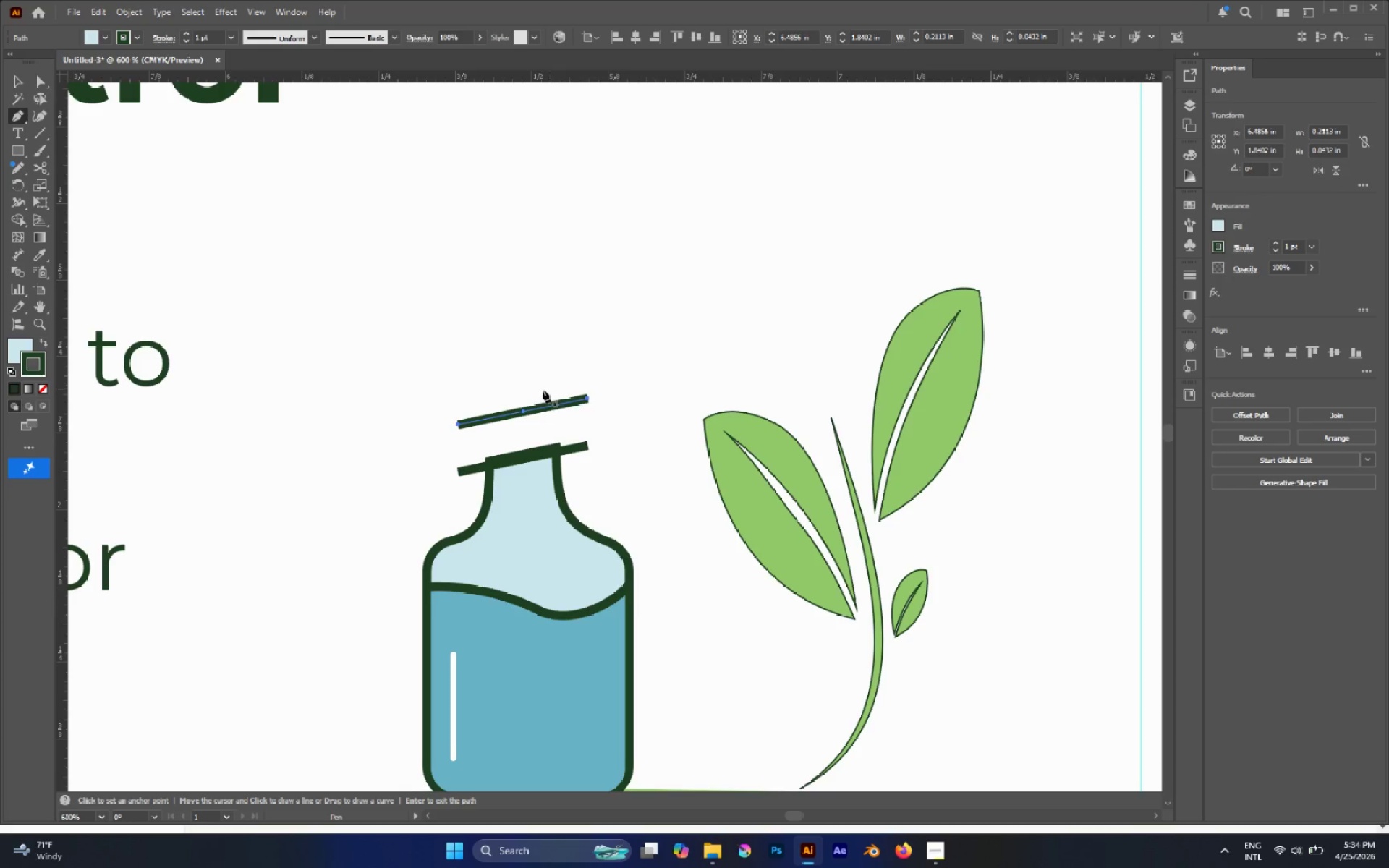 
hold_key(key=AltLeft, duration=0.67)
scroll: coordinate [543, 394], scroll_direction: up, amount: 2.0
 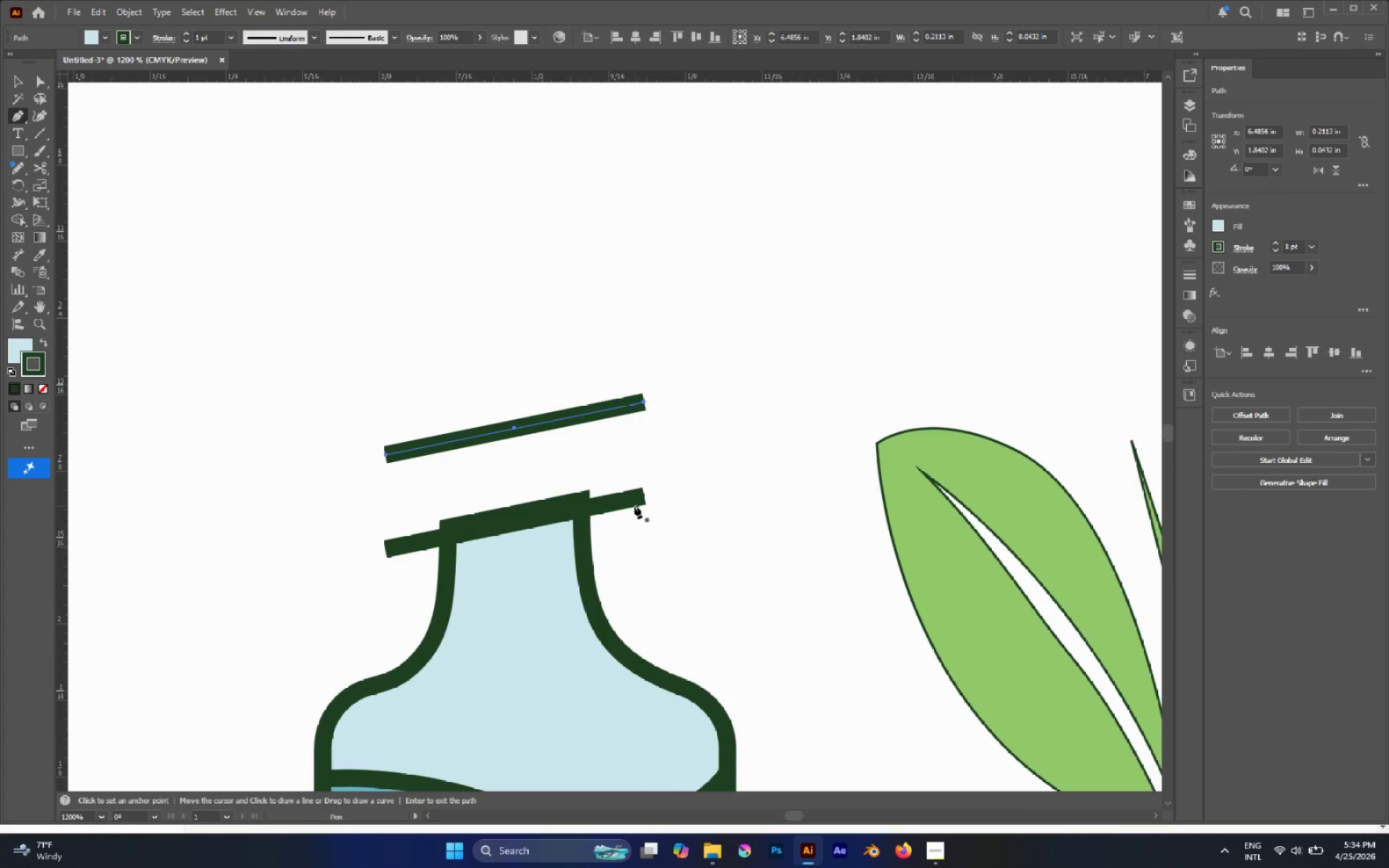 
key(V)
 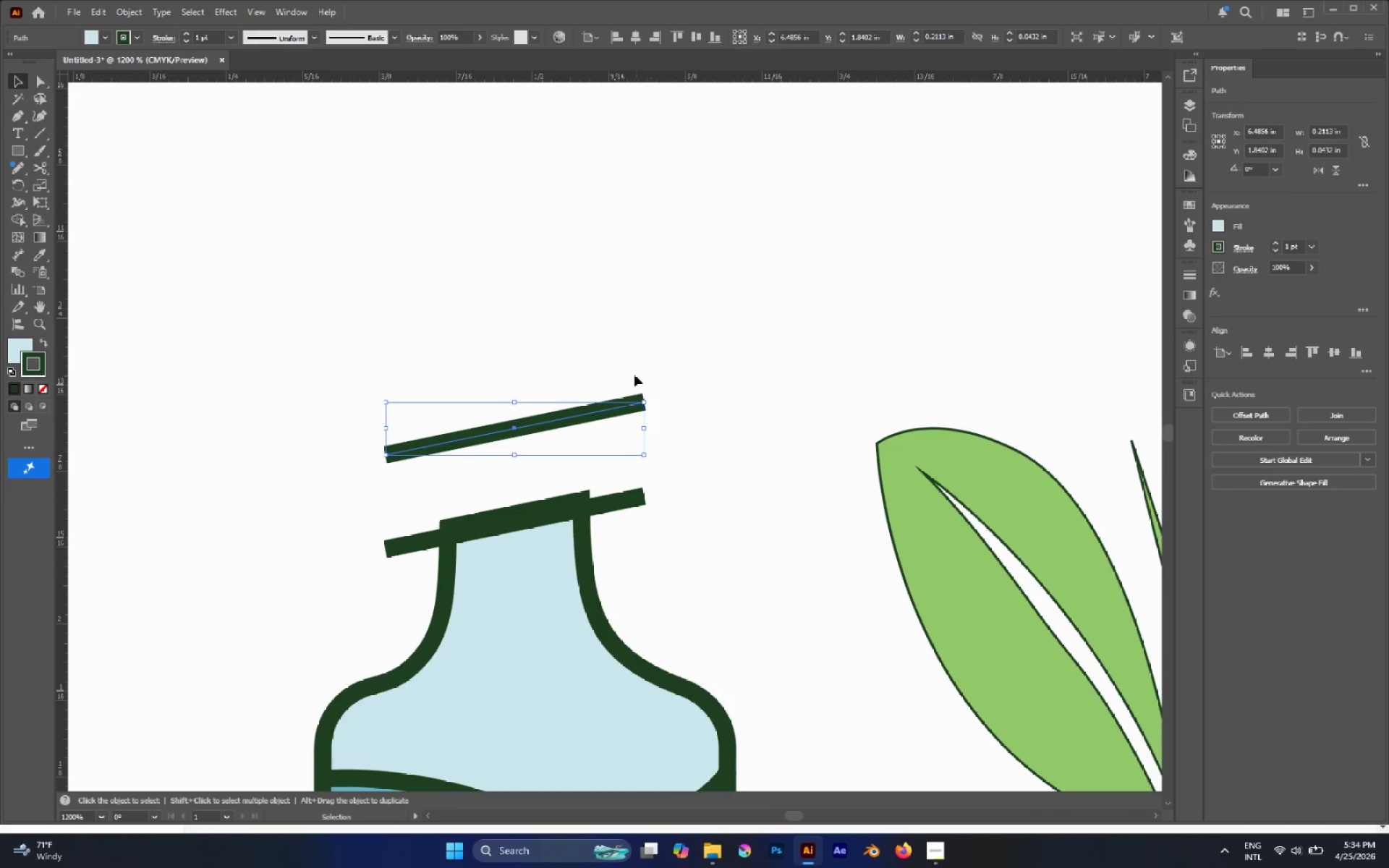 
left_click([626, 356])
 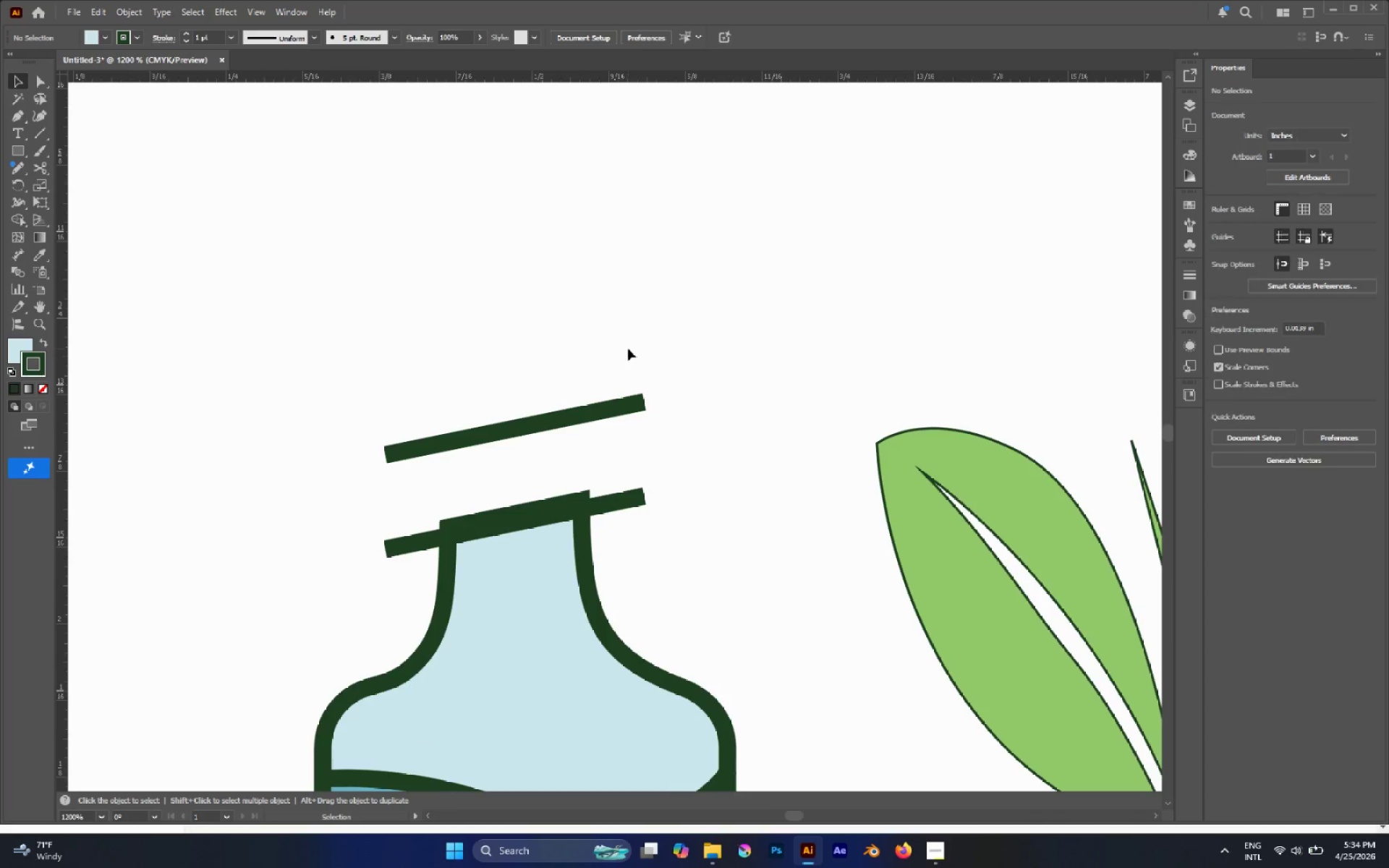 
left_click_drag(start_coordinate=[628, 348], to_coordinate=[688, 531])
 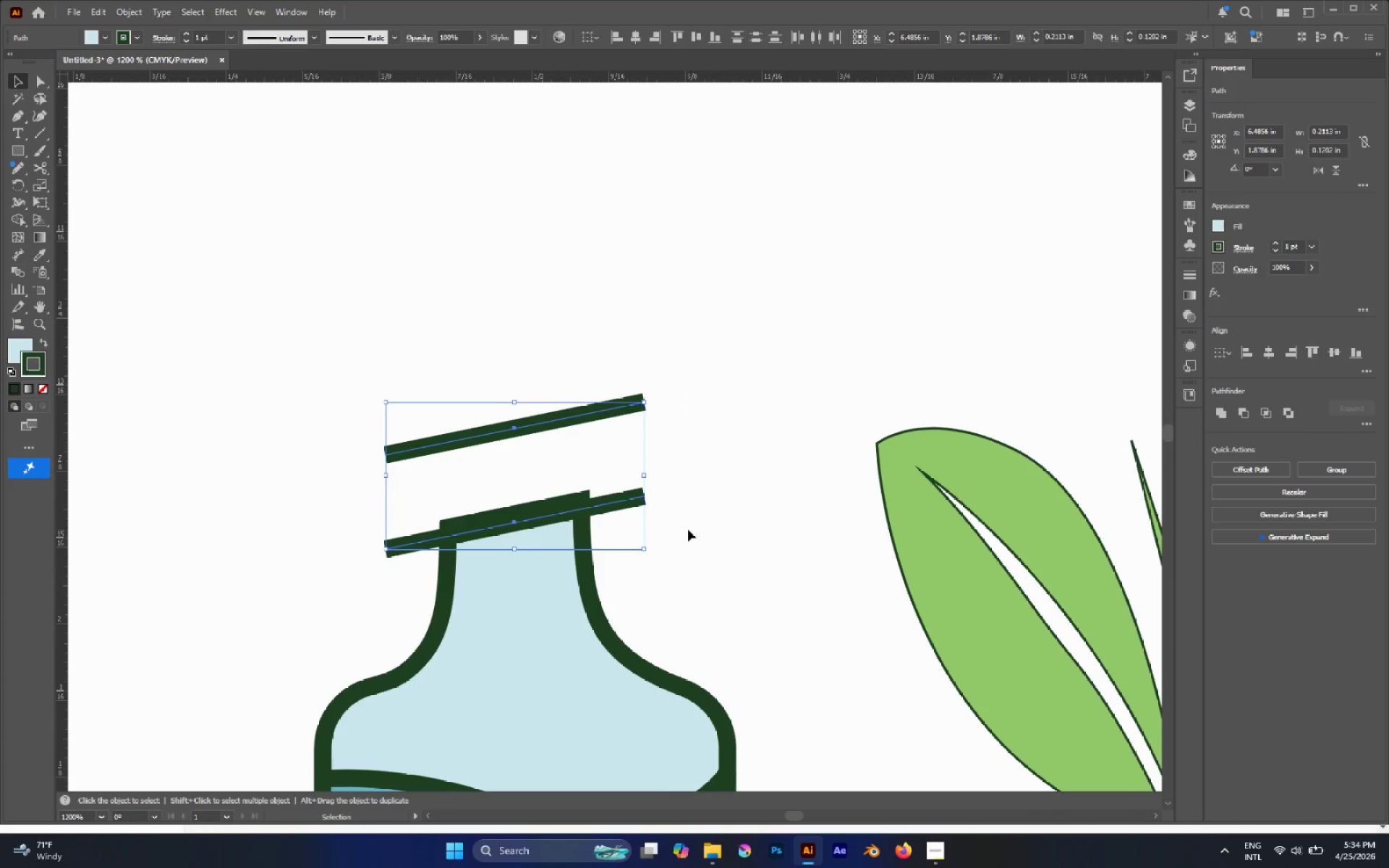 
key(A)
 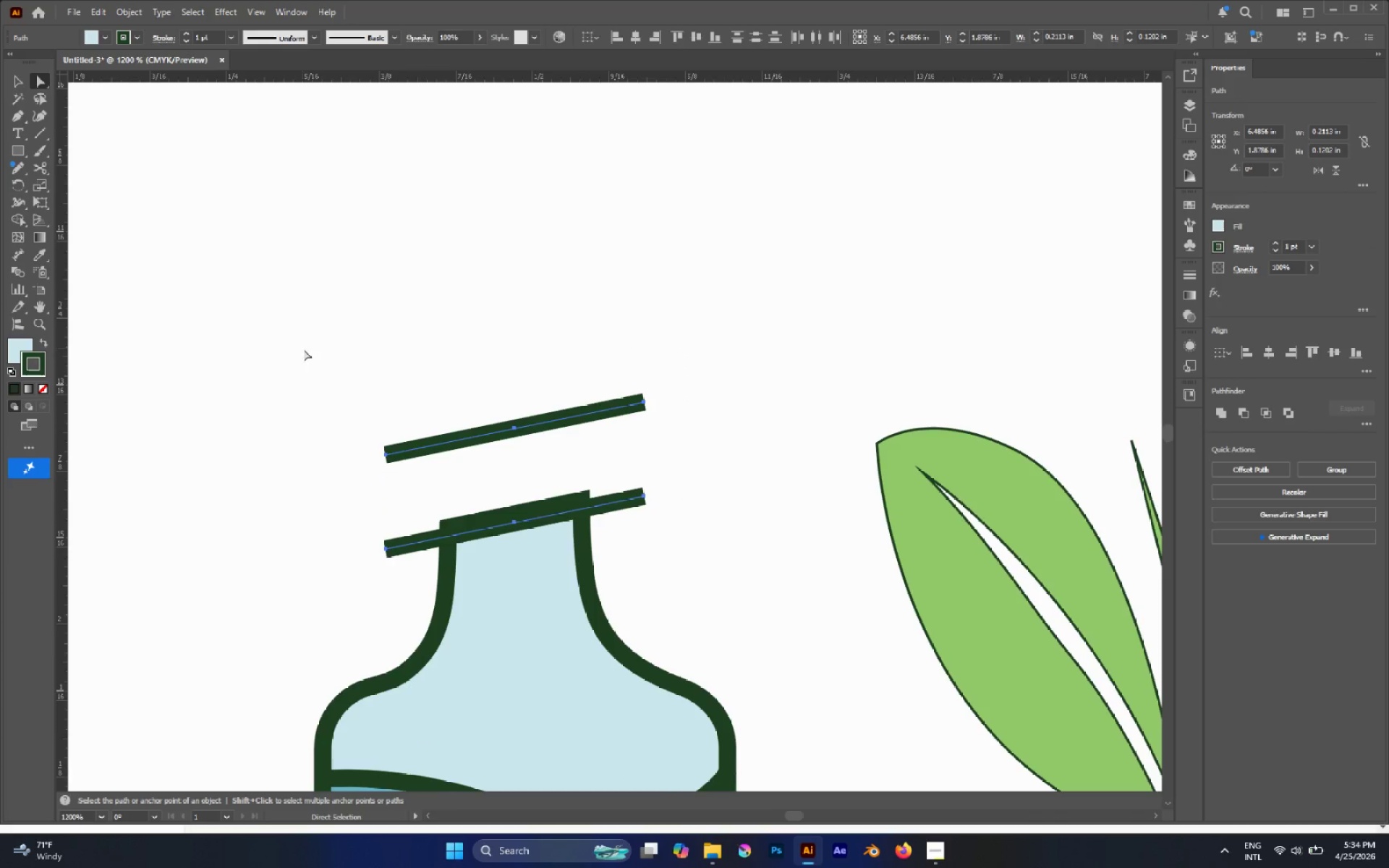 
hold_key(key=ShiftLeft, duration=1.02)
left_click_drag(start_coordinate=[335, 365], to_coordinate=[402, 579])
 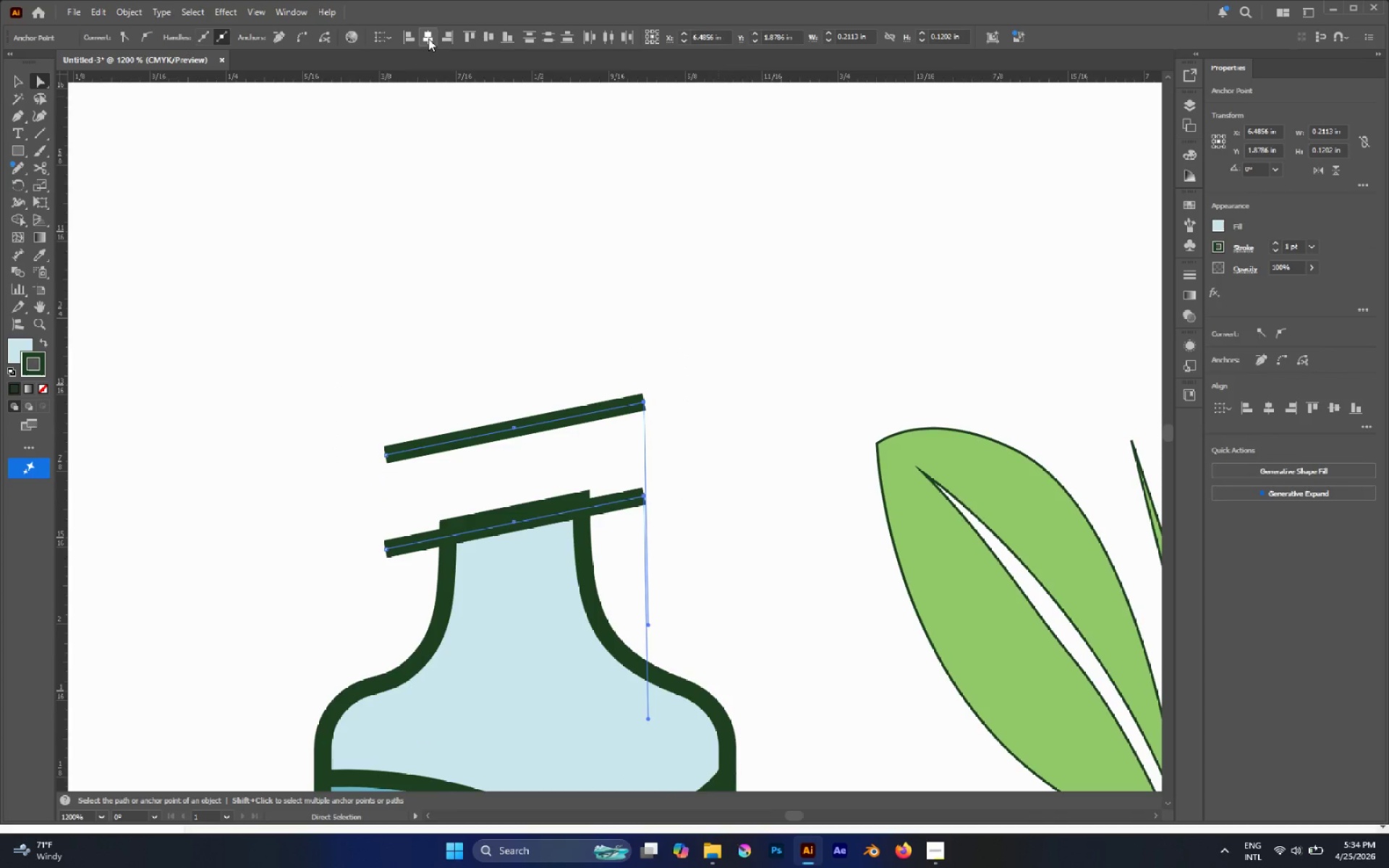 
left_click_drag(start_coordinate=[349, 141], to_coordinate=[349, 145])
 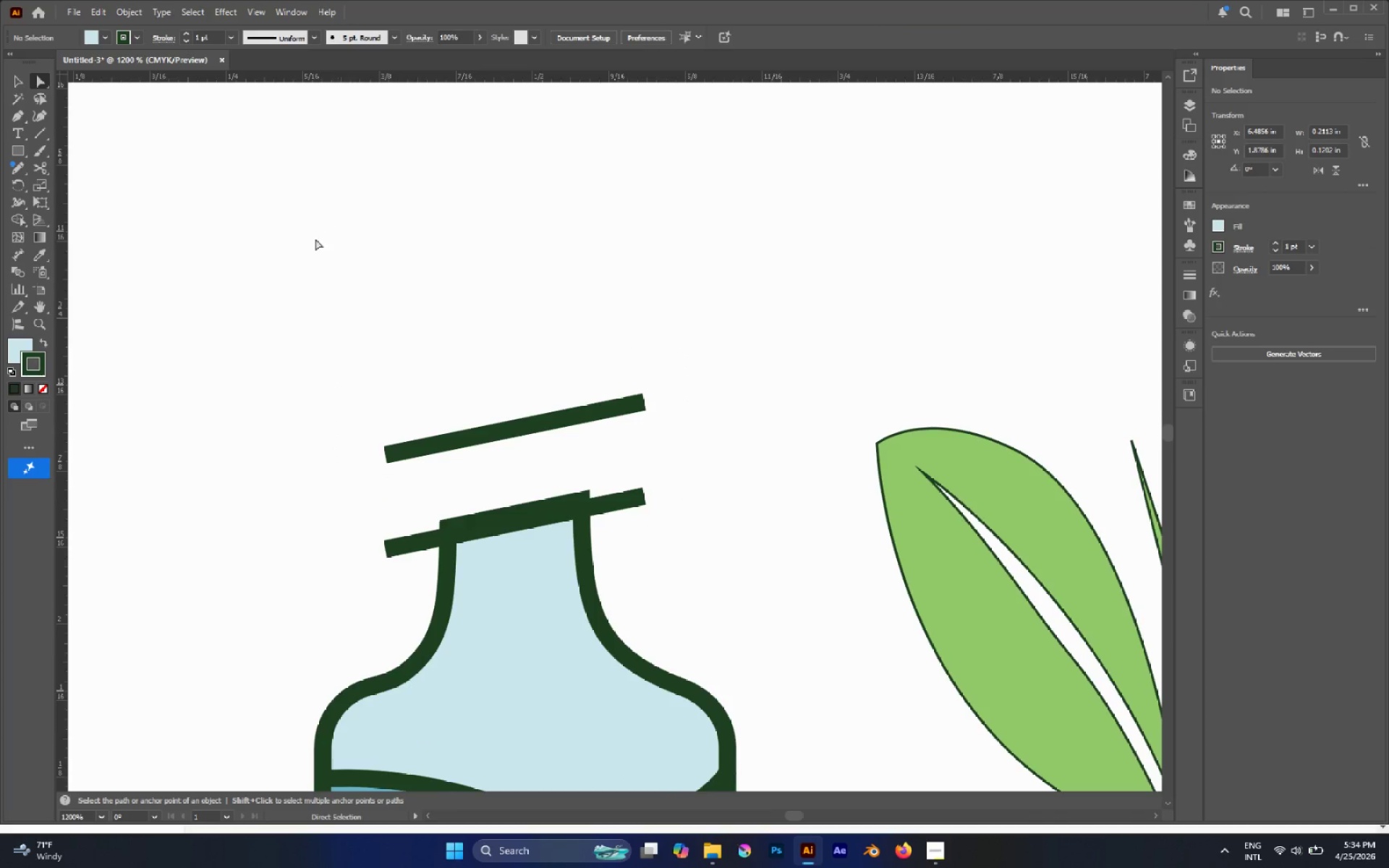 
left_click_drag(start_coordinate=[292, 248], to_coordinate=[602, 446])
 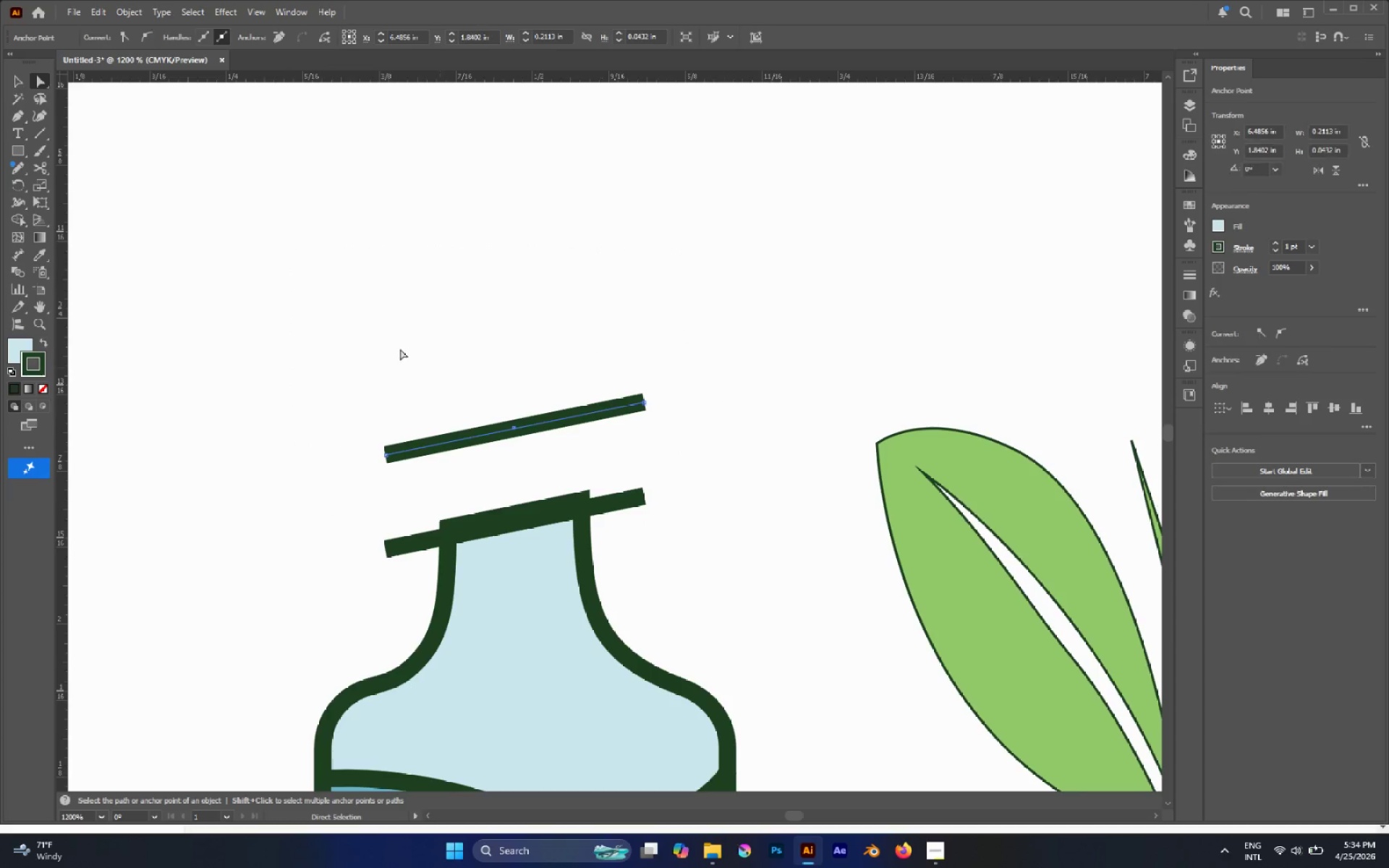 
left_click_drag(start_coordinate=[216, 264], to_coordinate=[702, 462])
 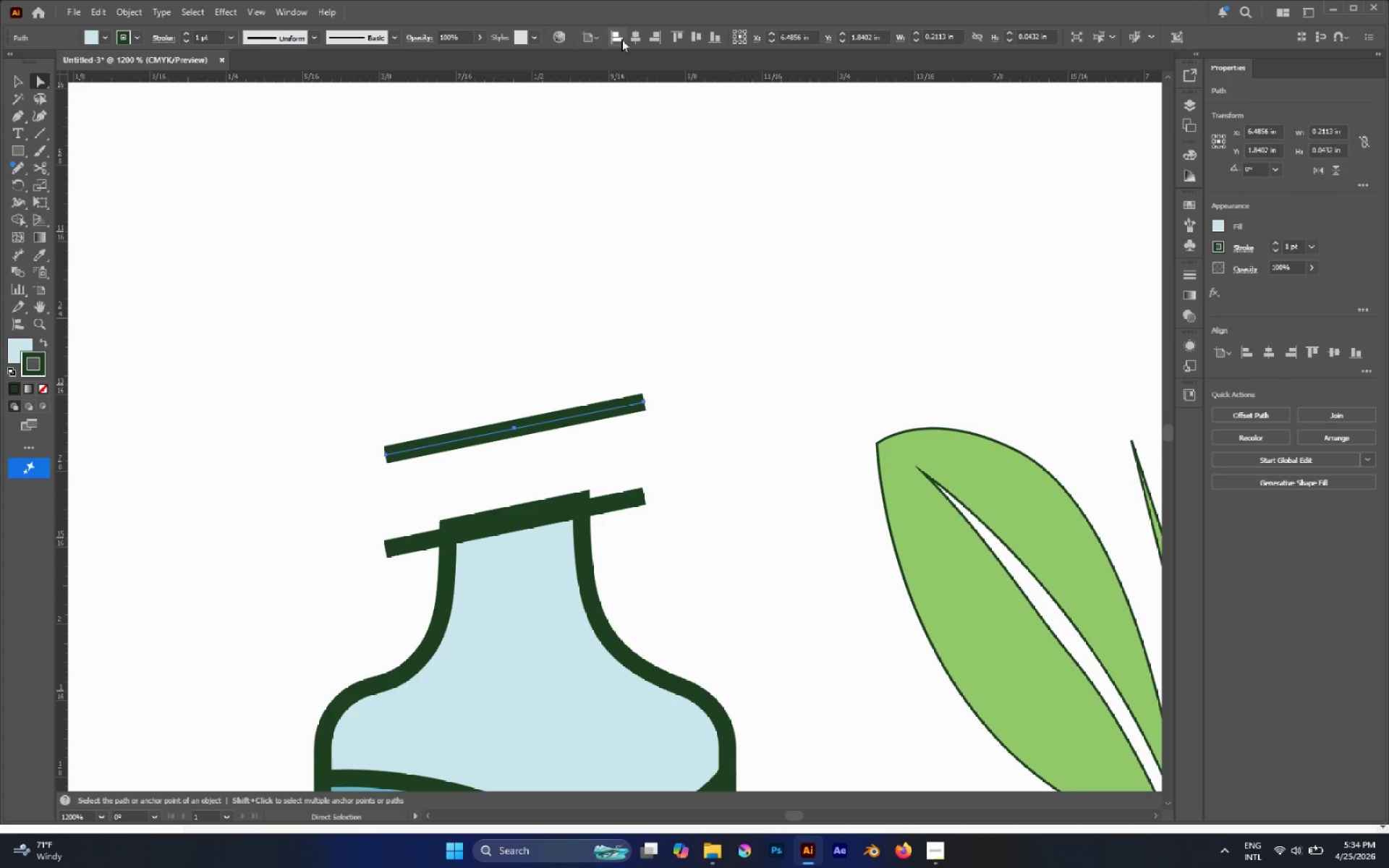 
left_click([674, 45])
 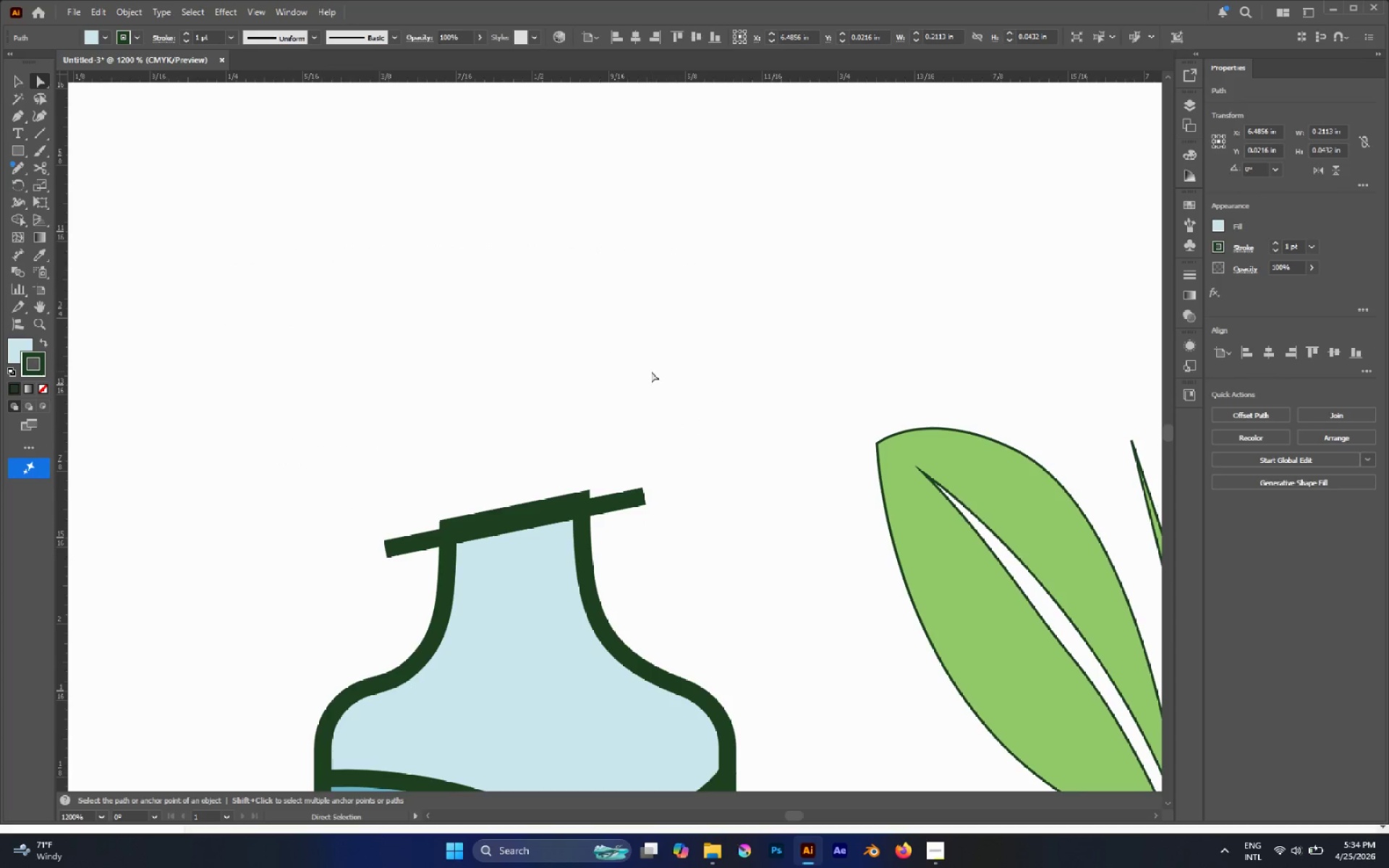 
key(Control+Z)
 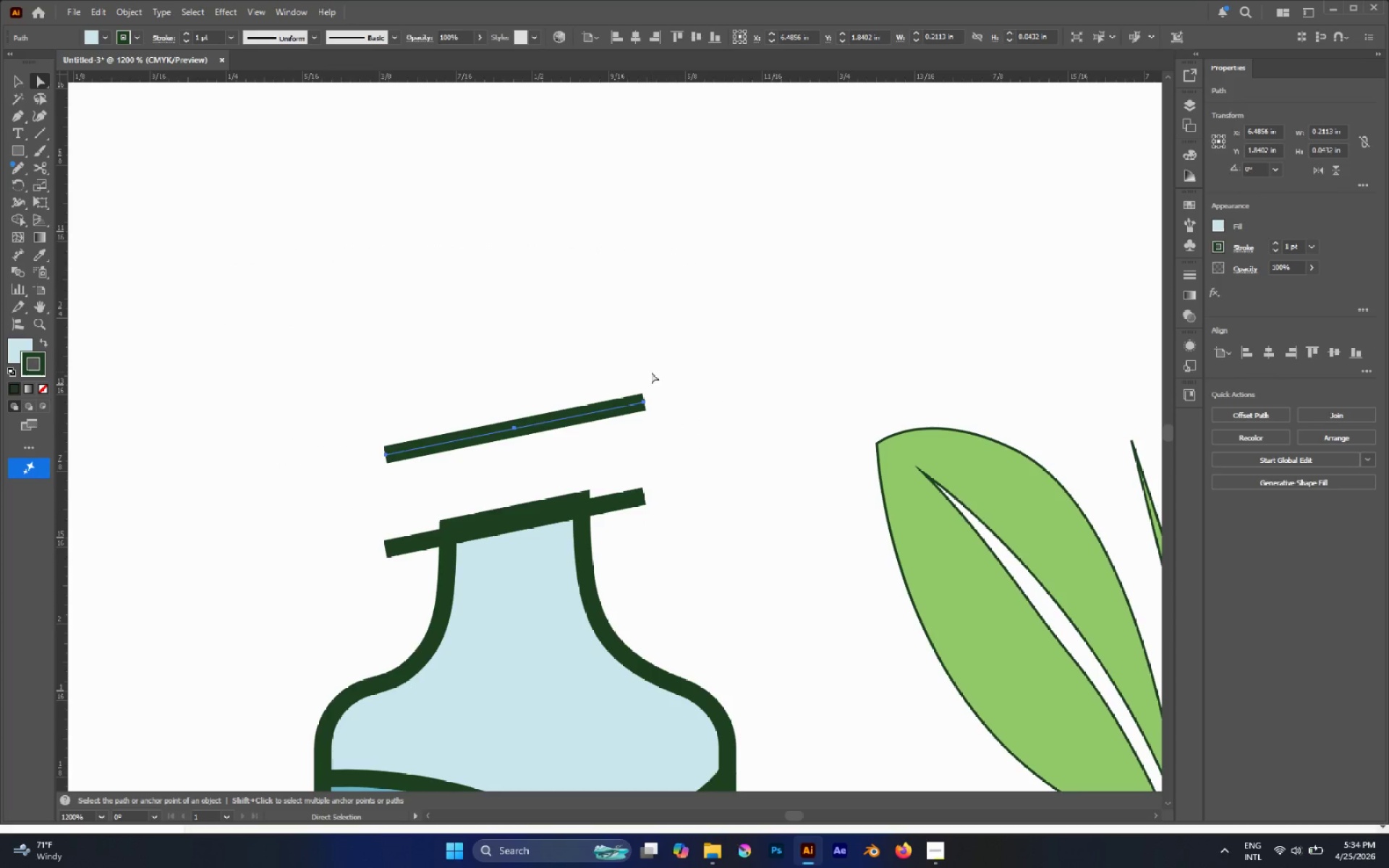 
left_click([651, 372])
 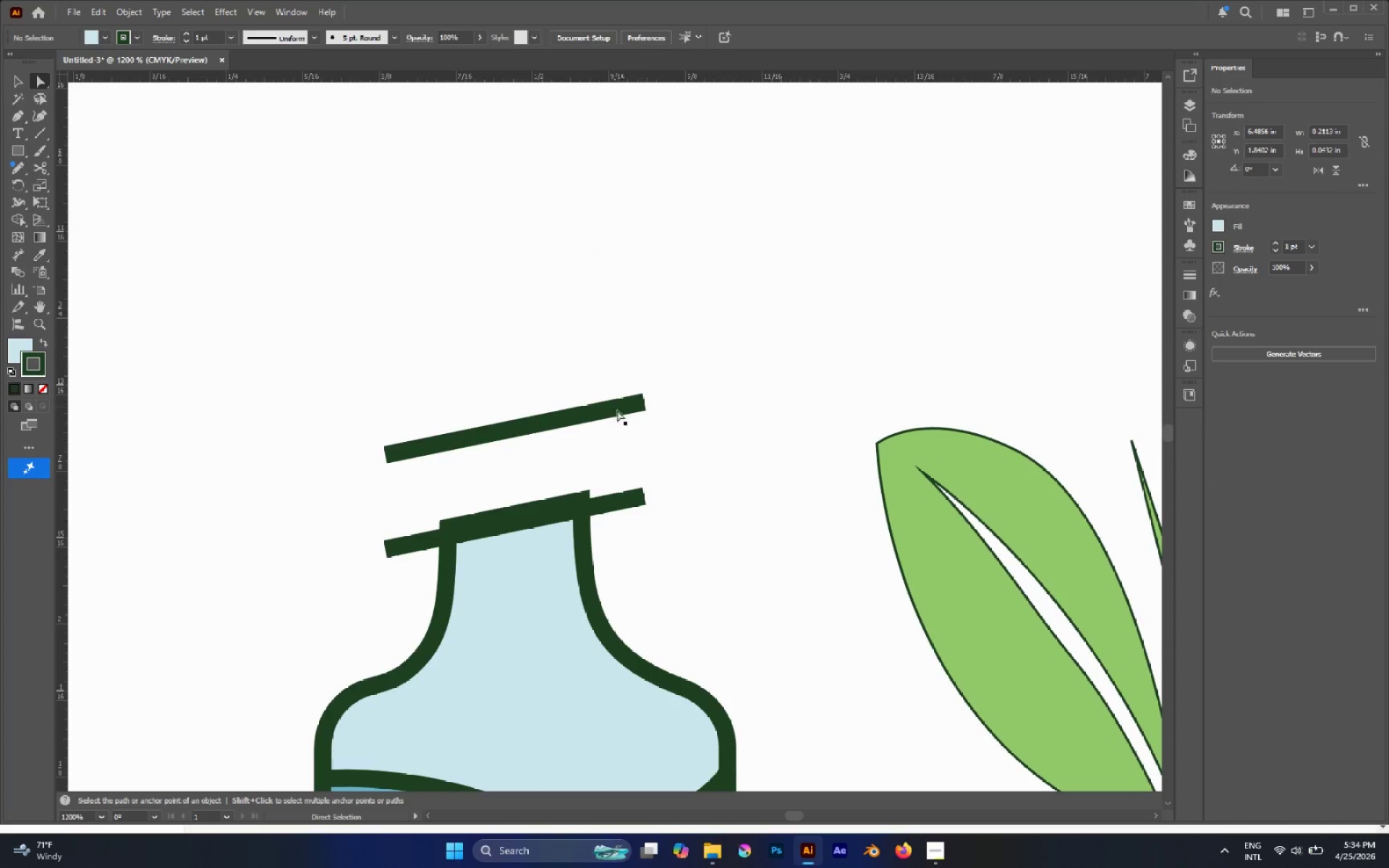 
key(Alt+AltLeft)
 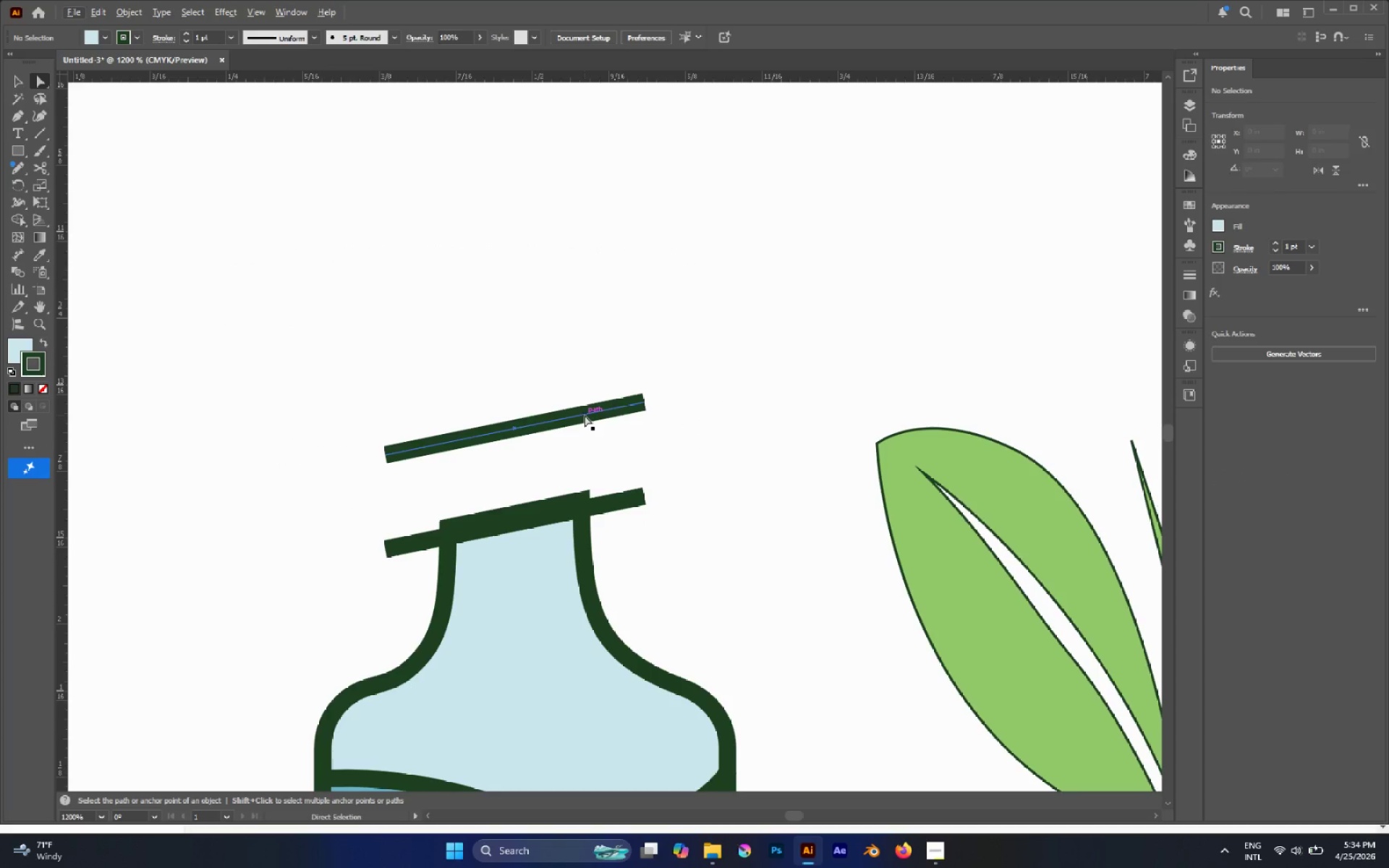 
left_click([585, 415])
 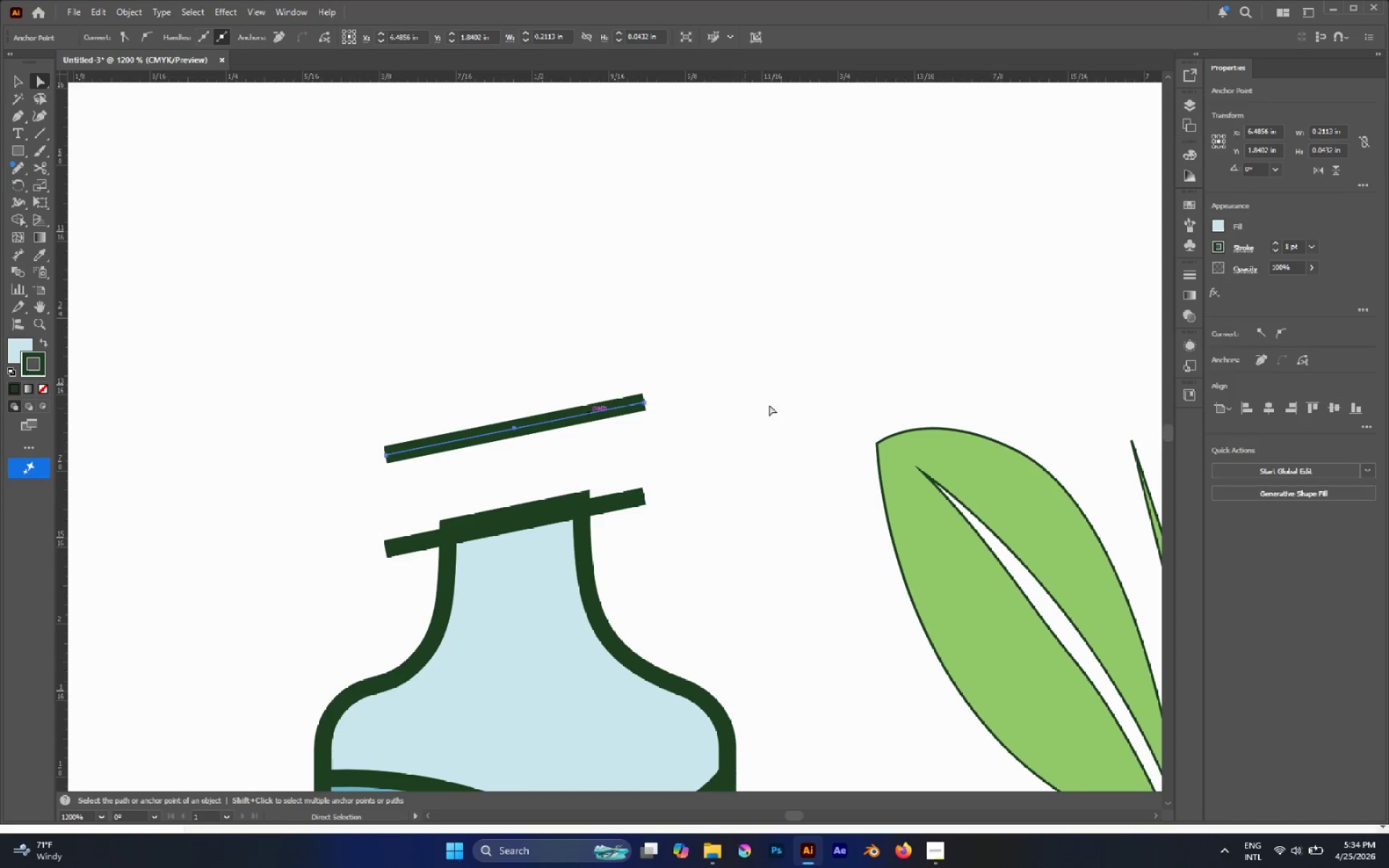 
left_click([772, 375])
 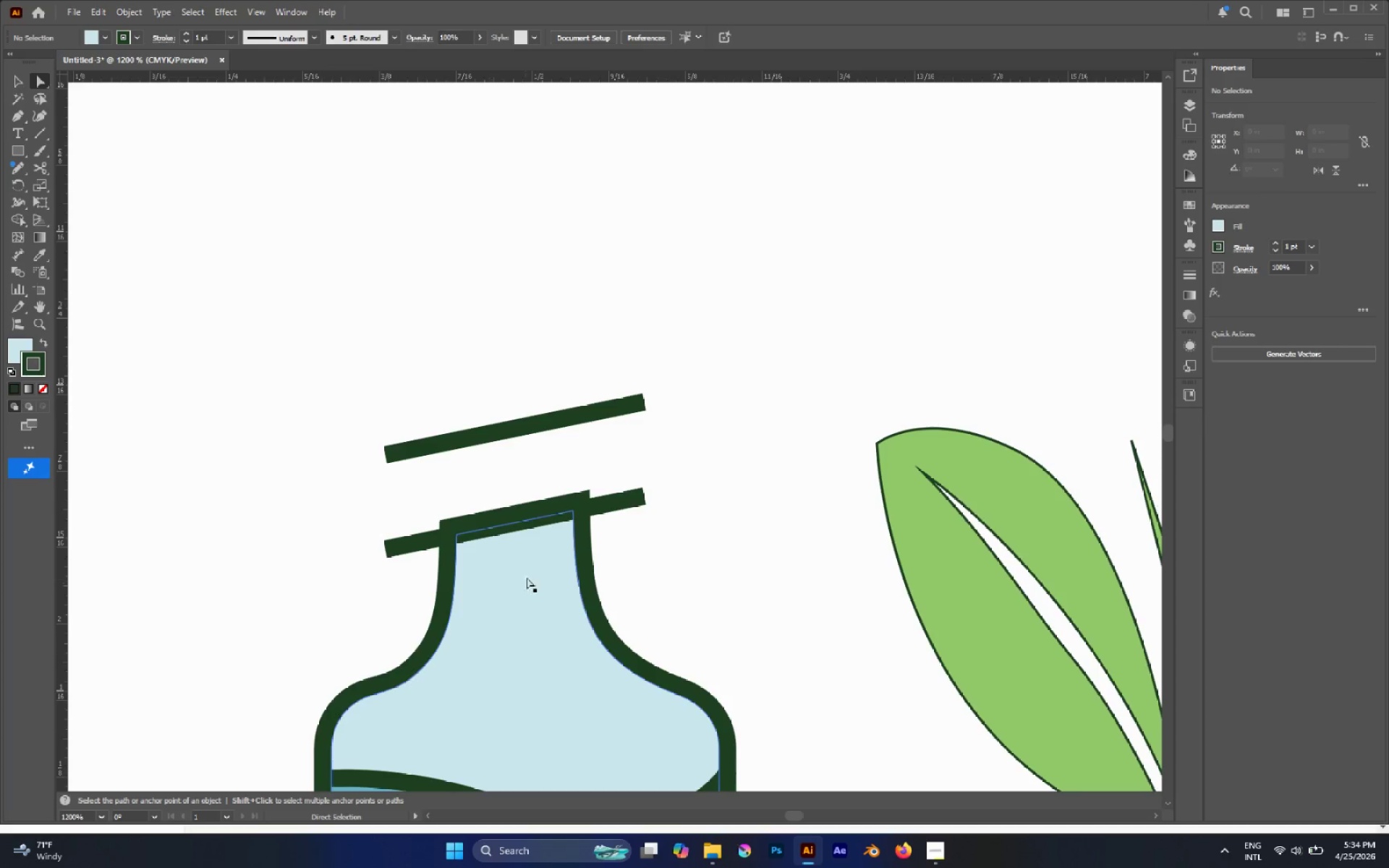 
hold_key(key=AltLeft, duration=0.85)
left_click([629, 498])
 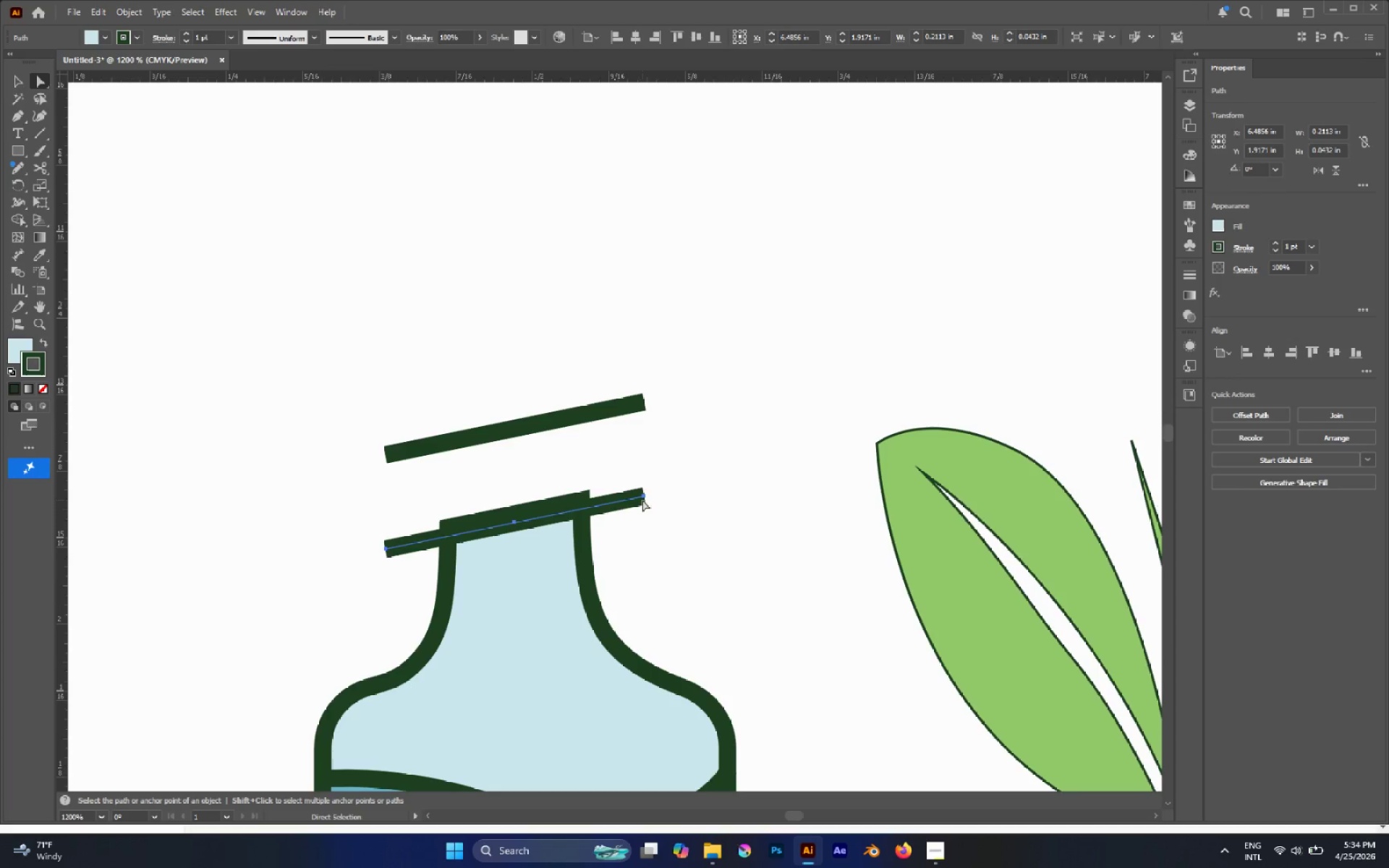 
left_click([644, 499])
 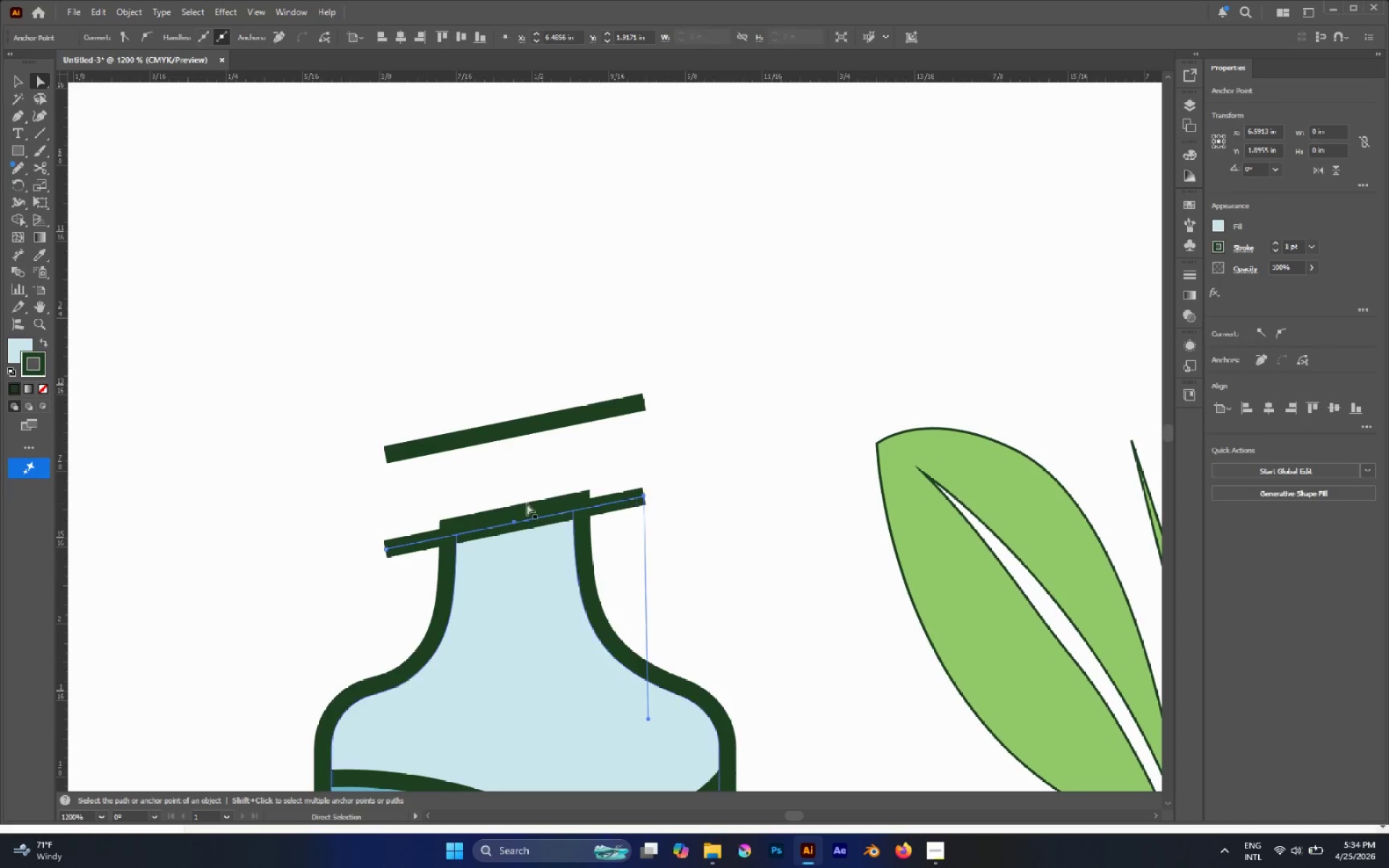 
hold_key(key=ShiftLeft, duration=1.5)
left_click([387, 547])
 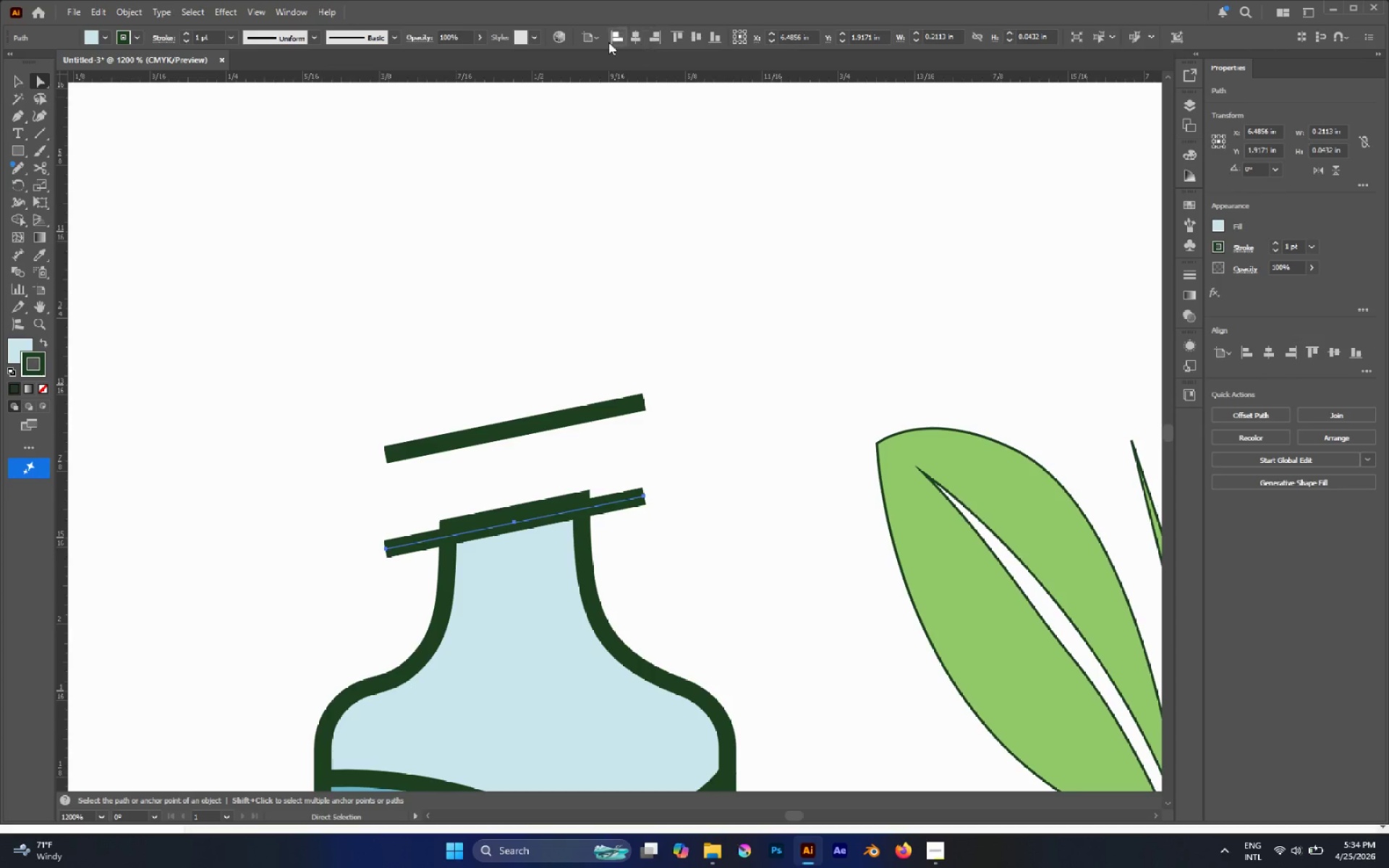 
double_click([600, 40])
 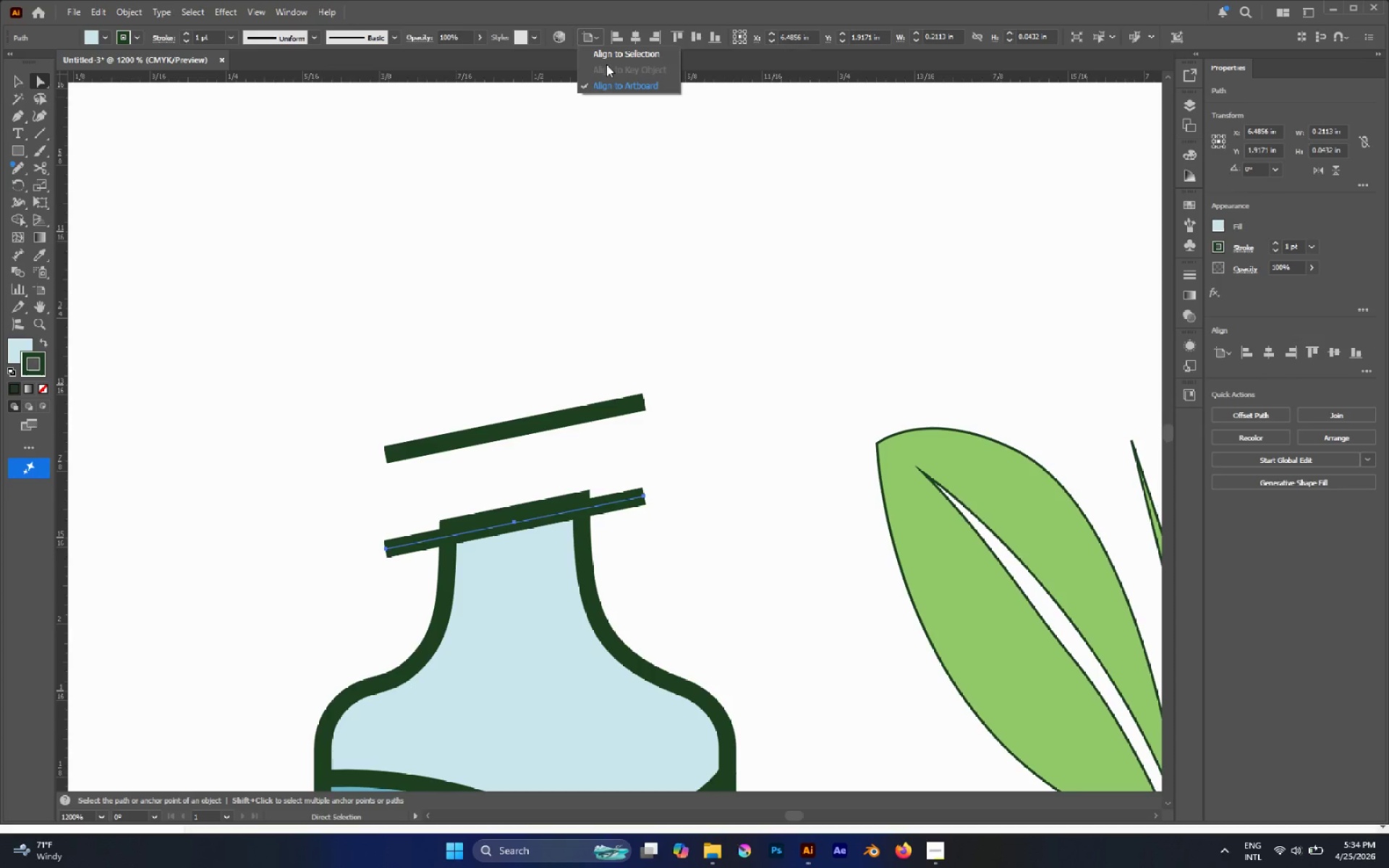 
left_click([607, 58])
 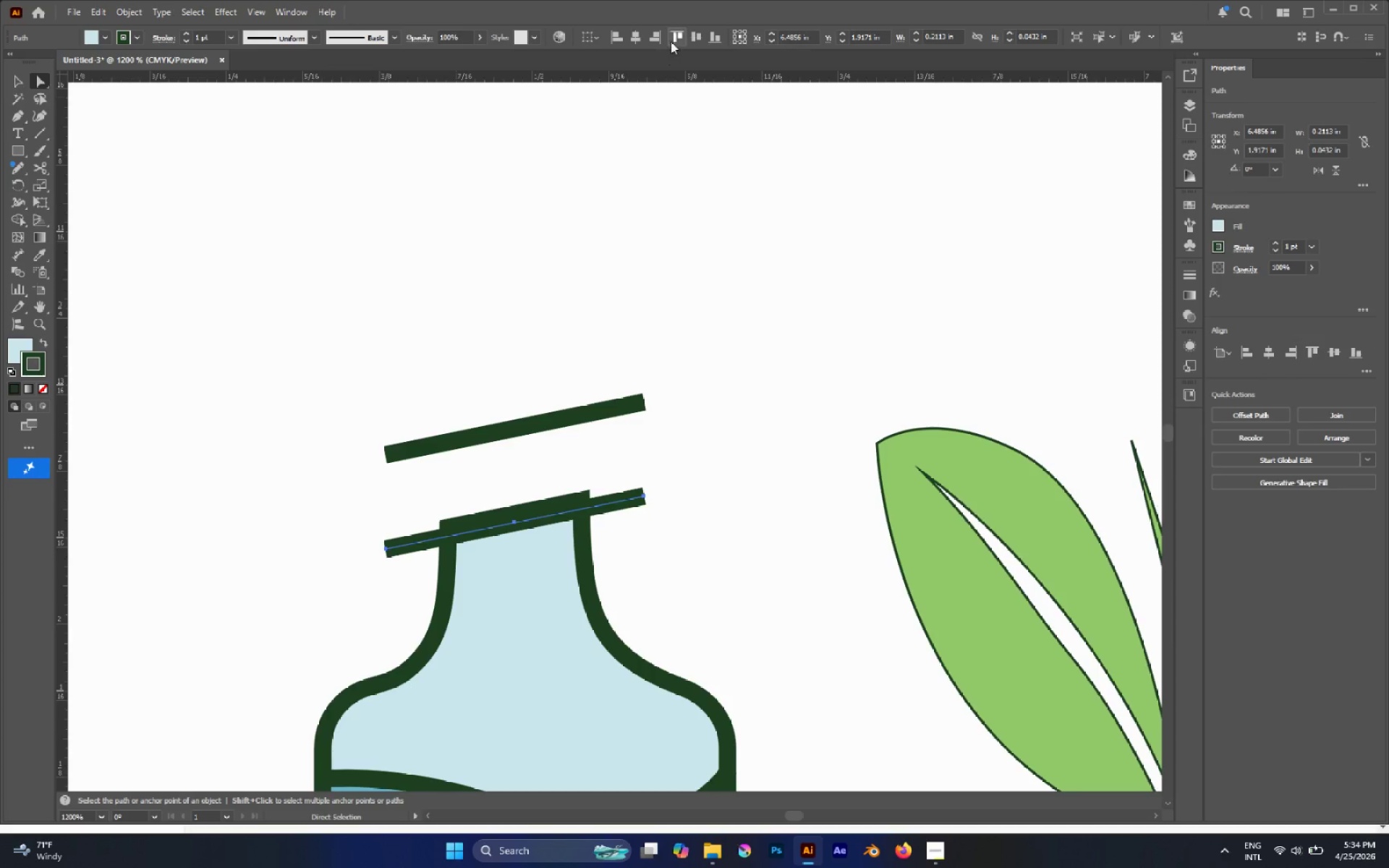 
left_click([673, 38])
 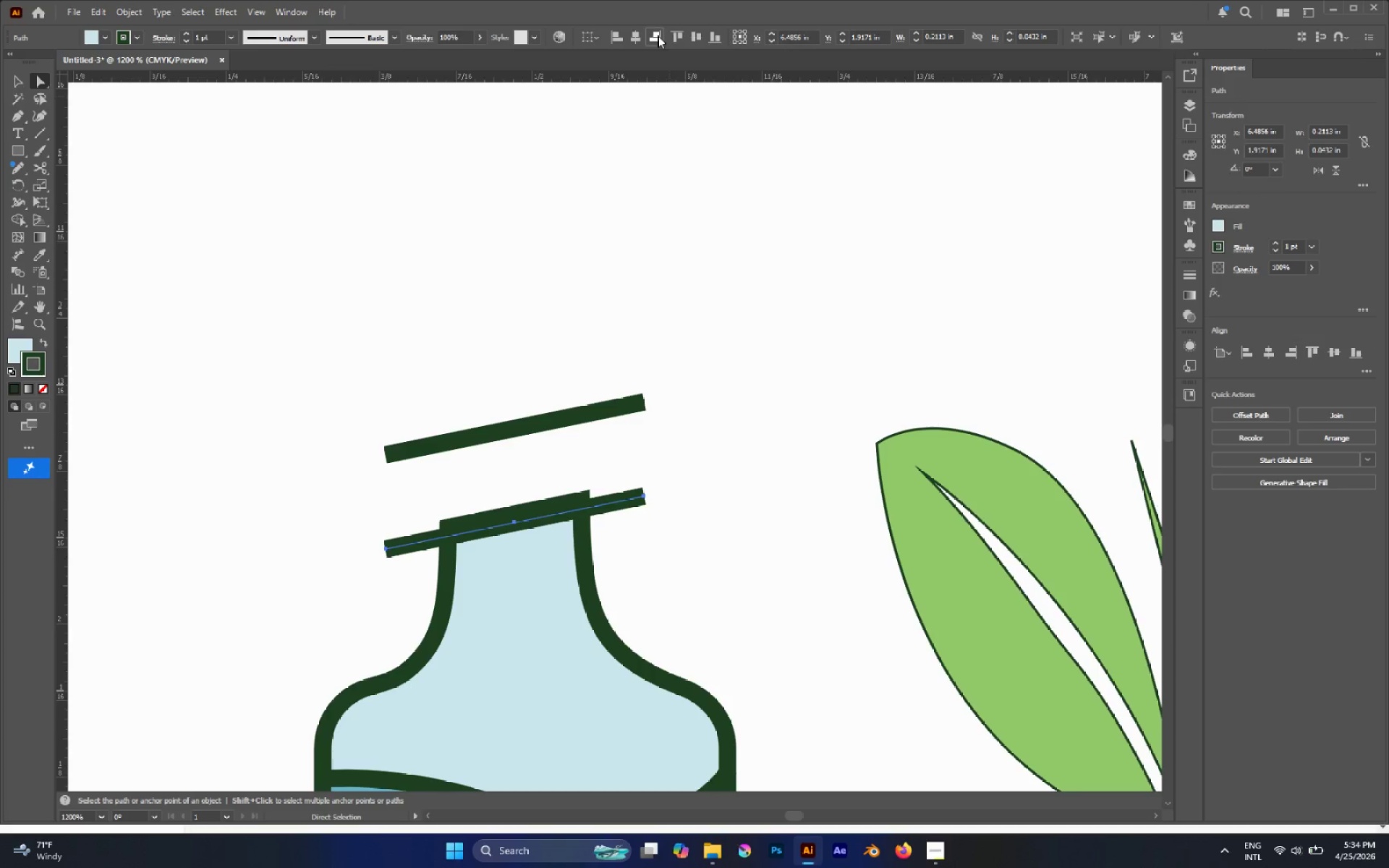 
double_click([674, 35])
 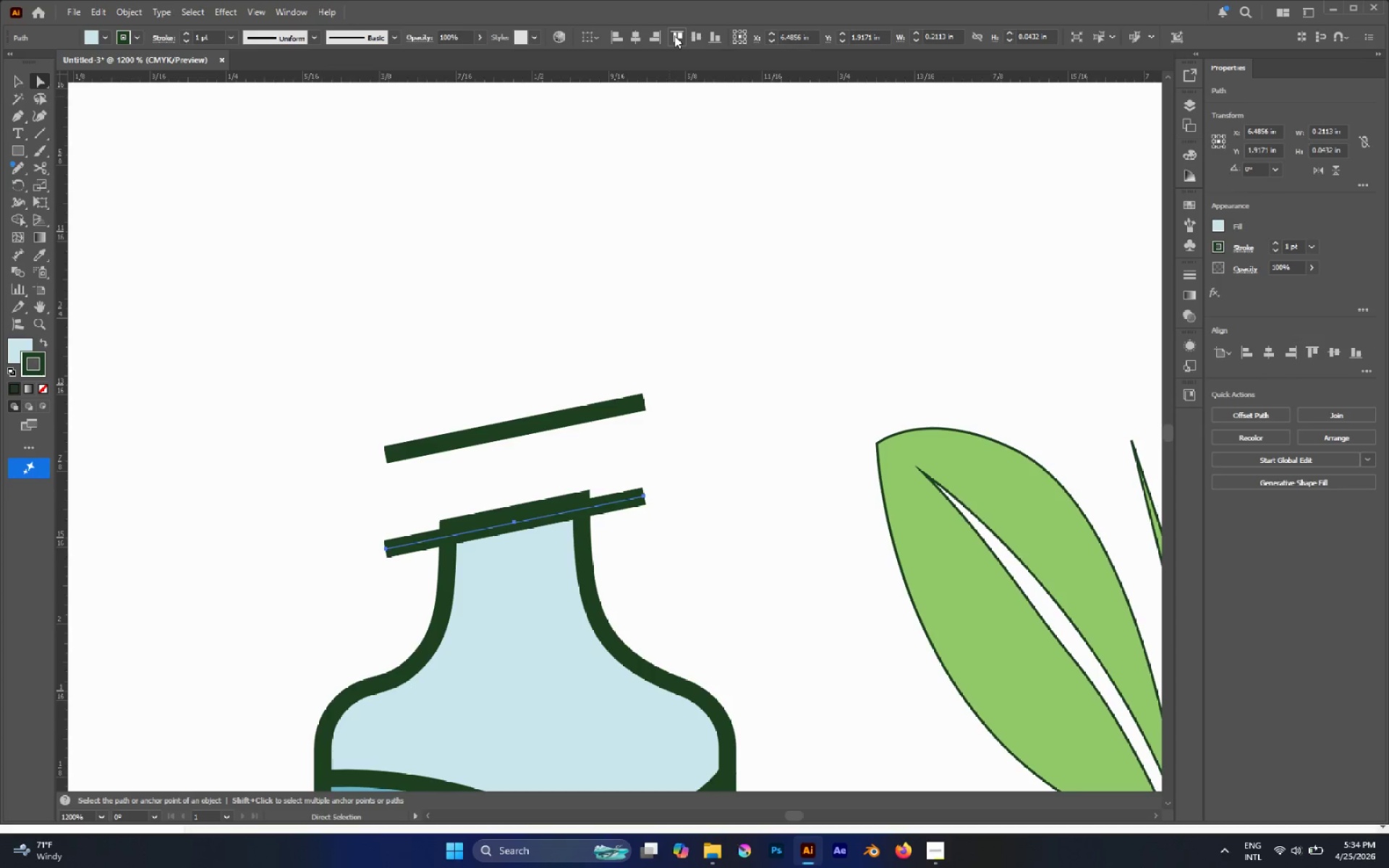 
triple_click([674, 35])
 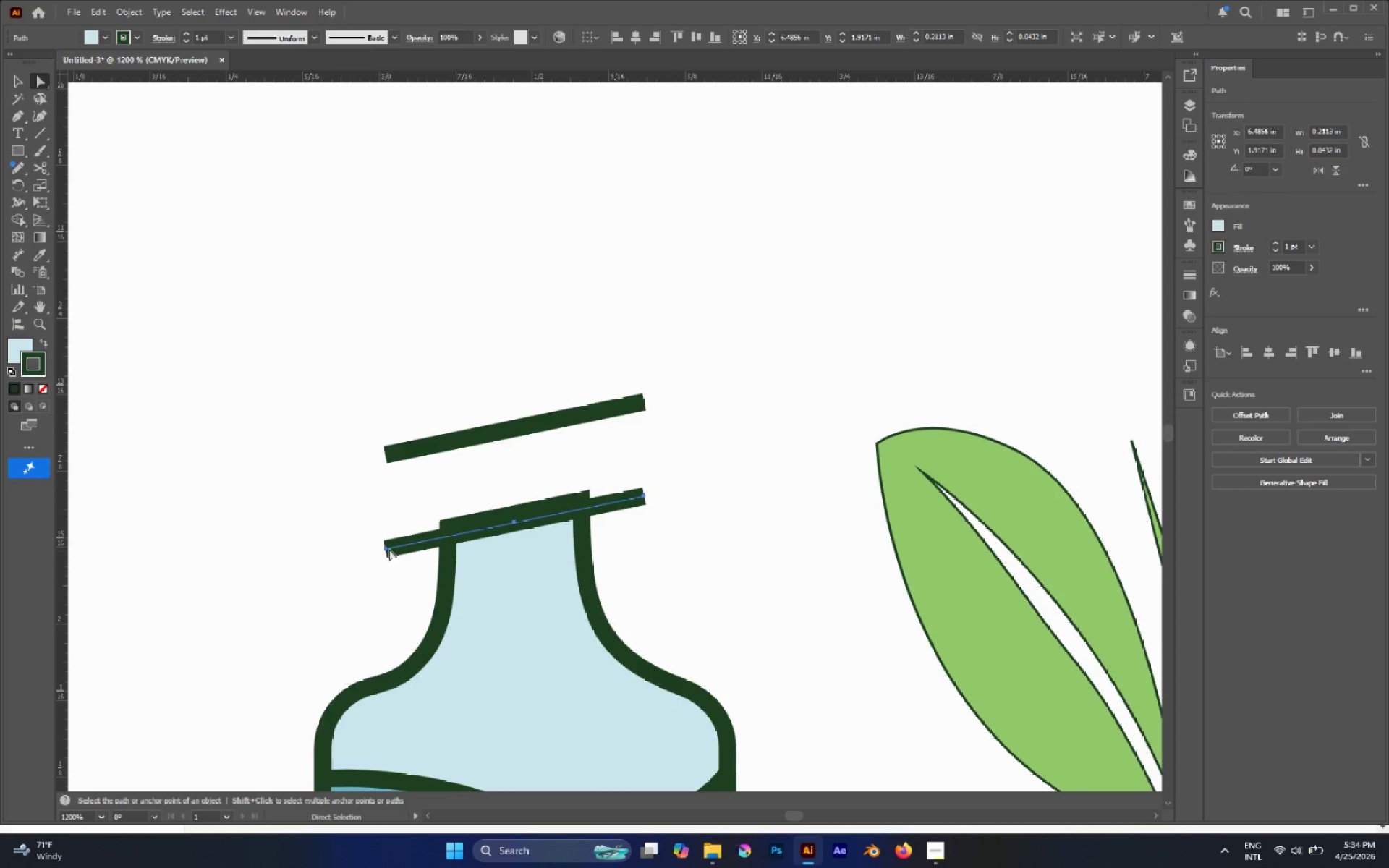 
left_click_drag(start_coordinate=[367, 526], to_coordinate=[402, 569])
 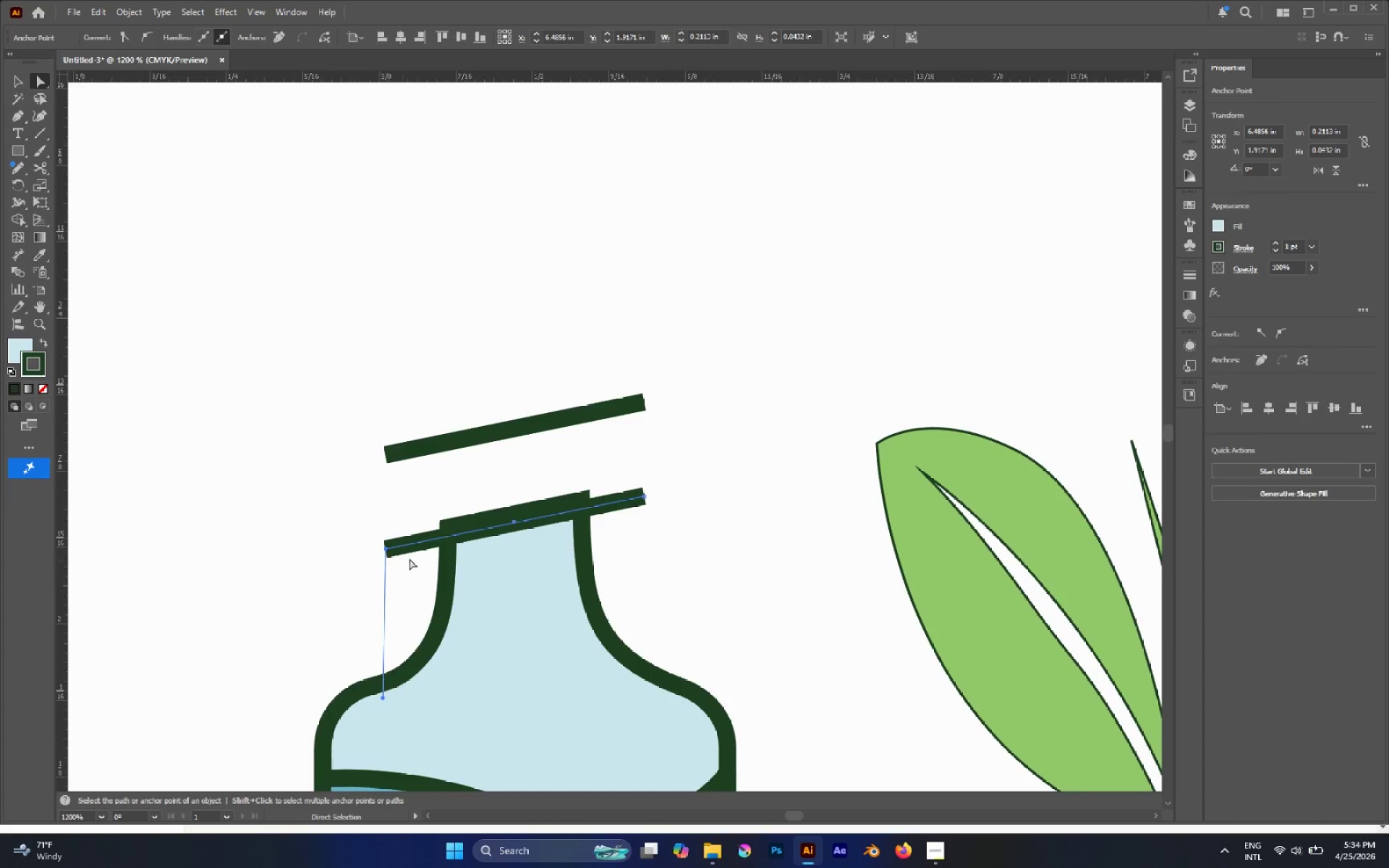 
hold_key(key=ShiftLeft, duration=0.98)
left_click_drag(start_coordinate=[667, 464], to_coordinate=[632, 524])
 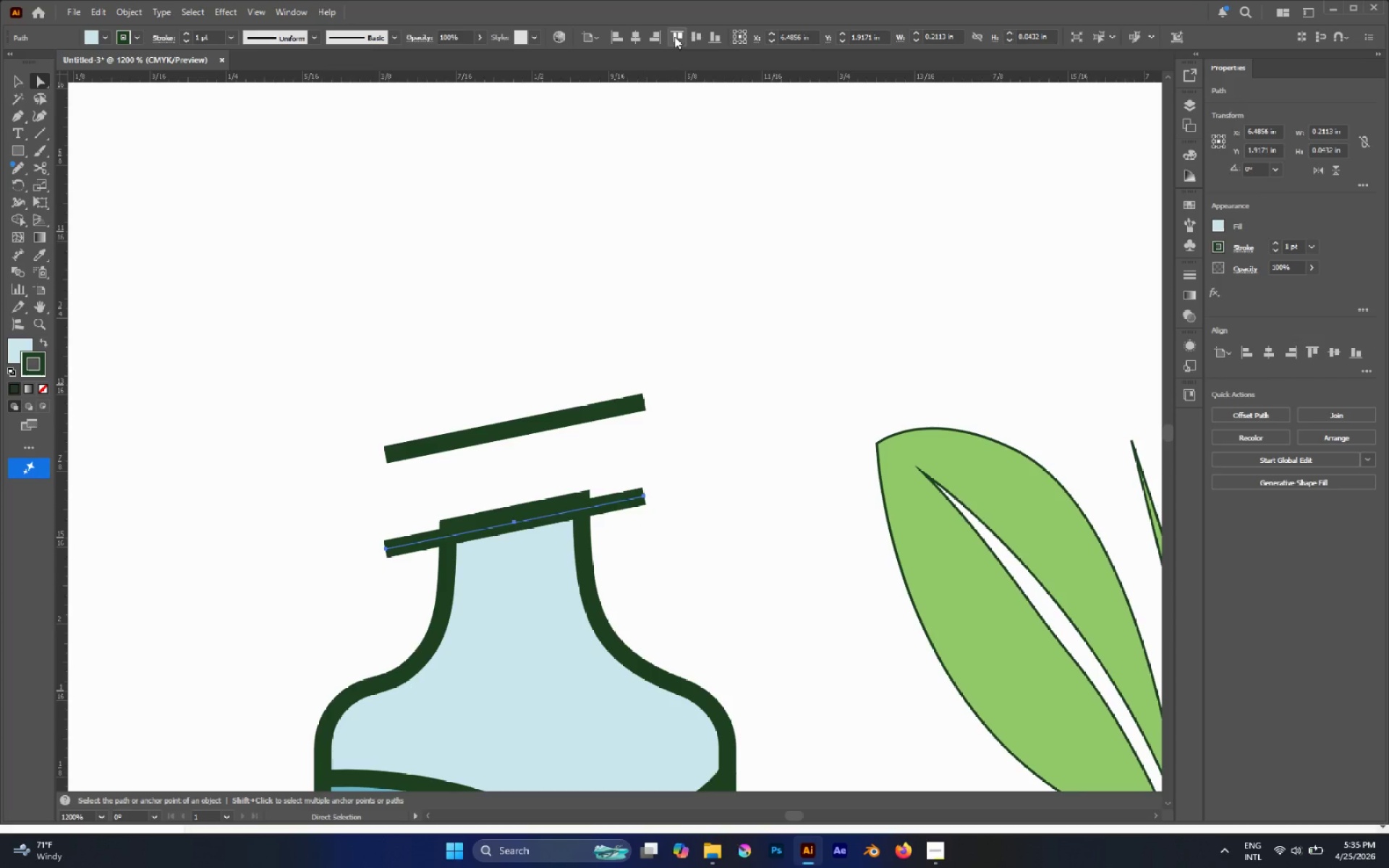 
left_click([580, 36])
 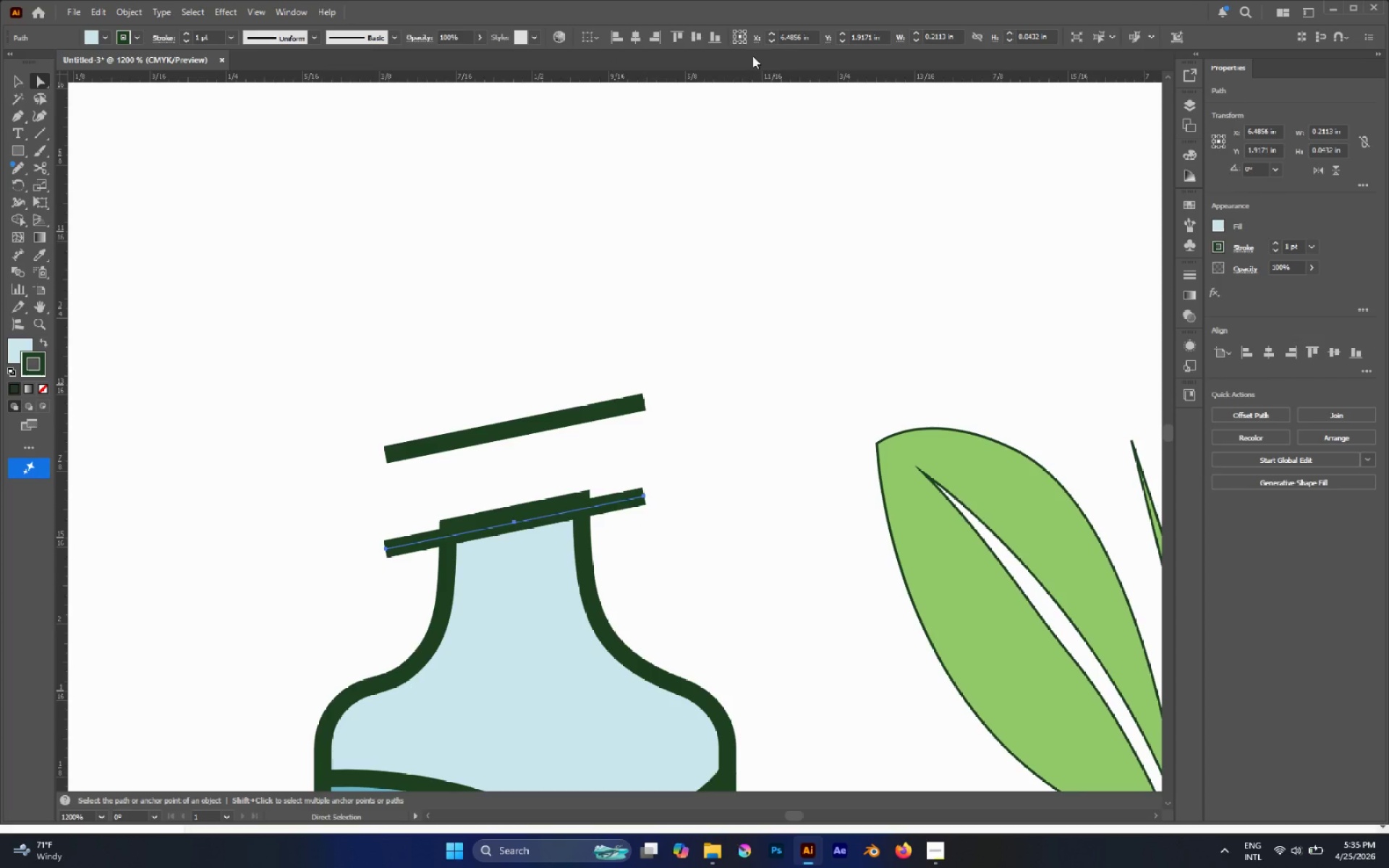 
left_click([674, 39])
 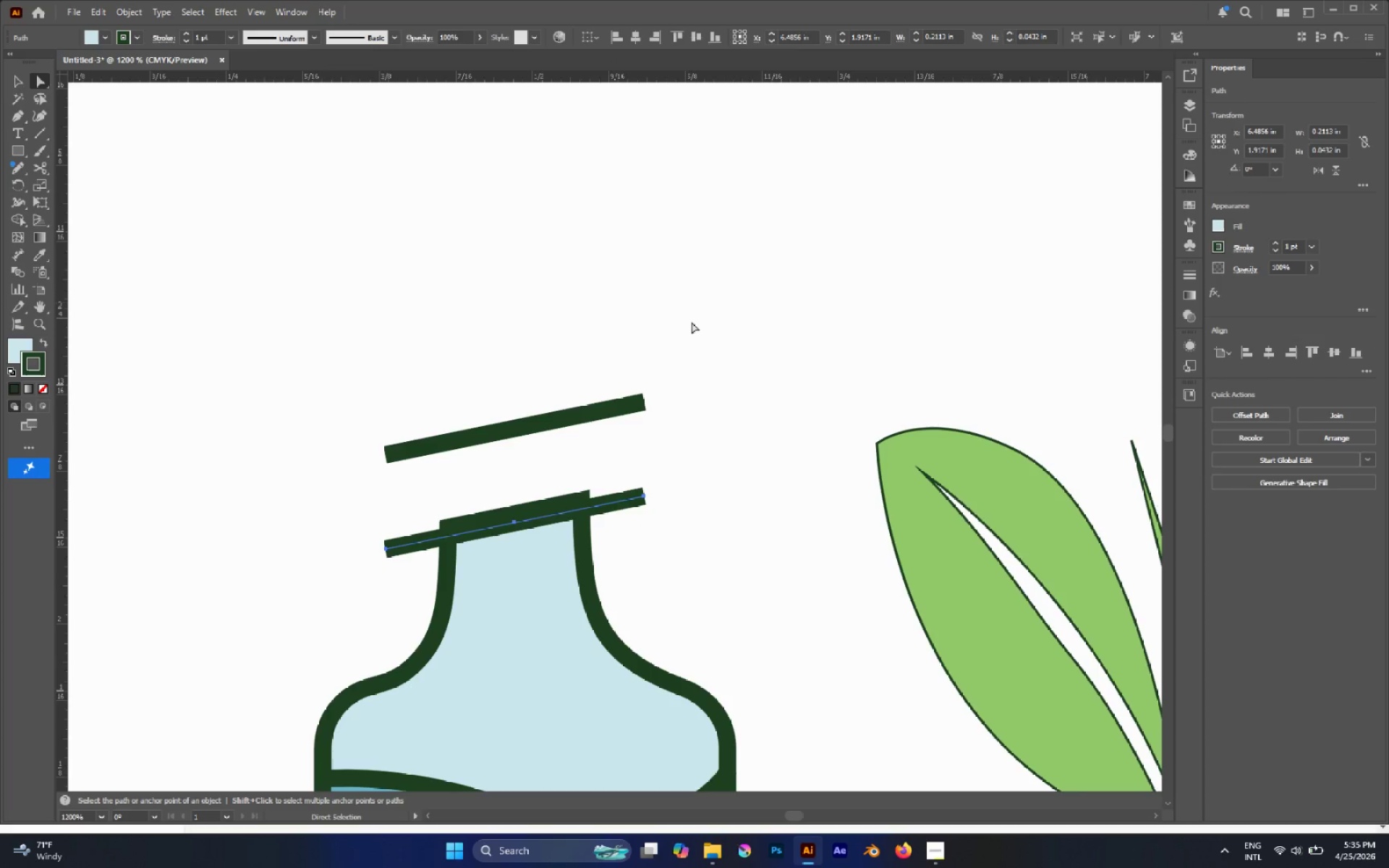 
left_click([702, 376])
 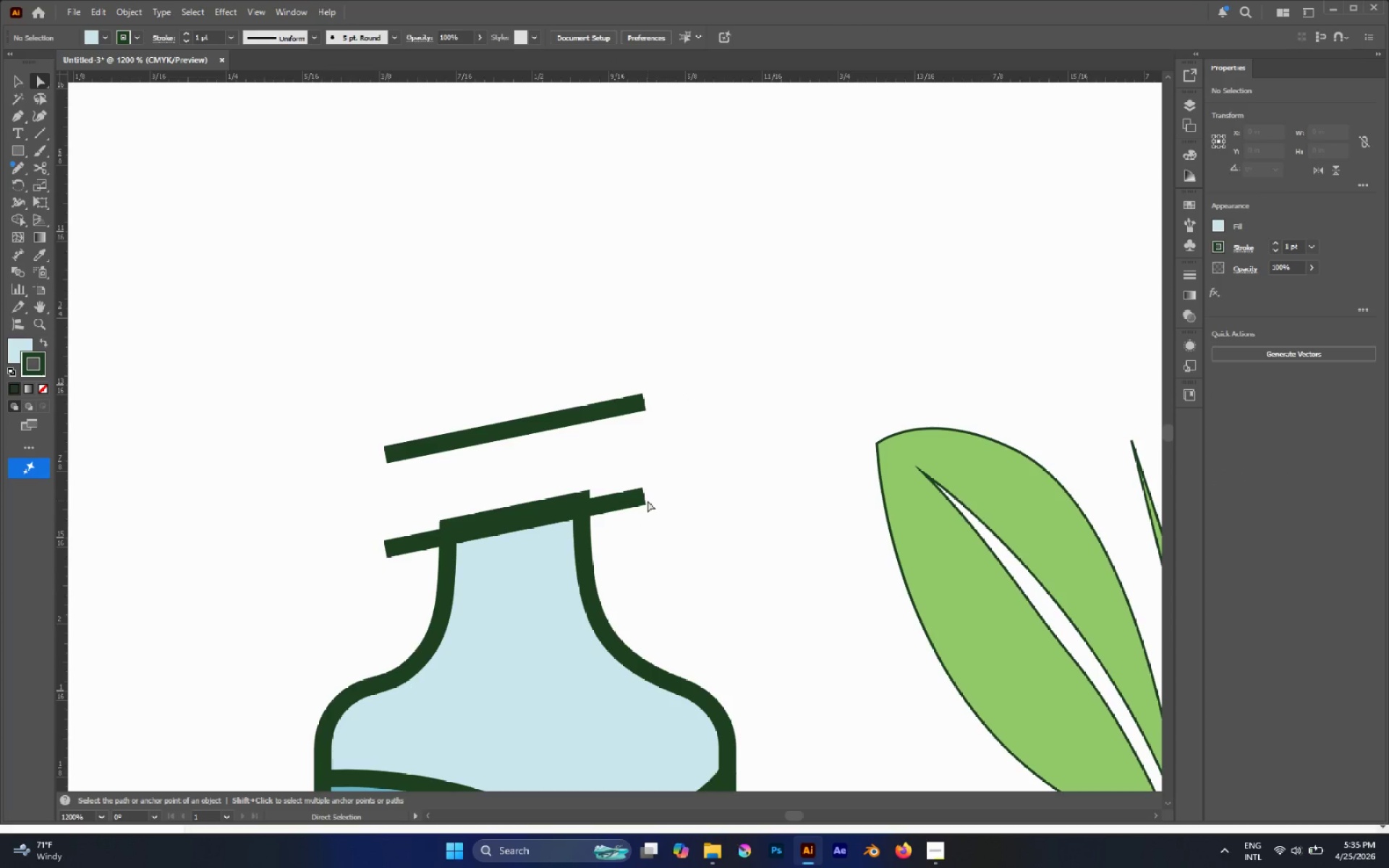 
left_click([640, 495])
 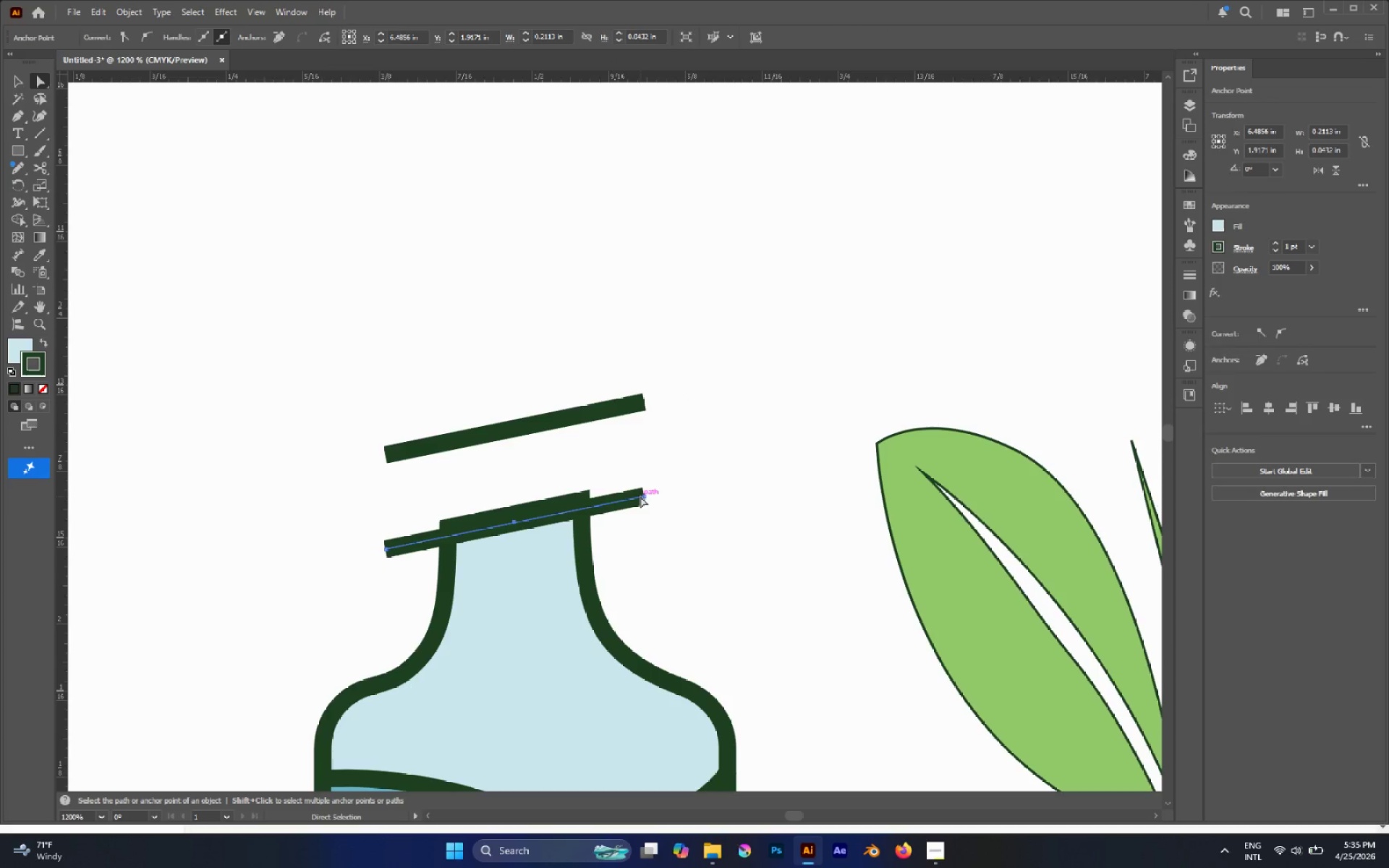 
left_click([645, 497])
 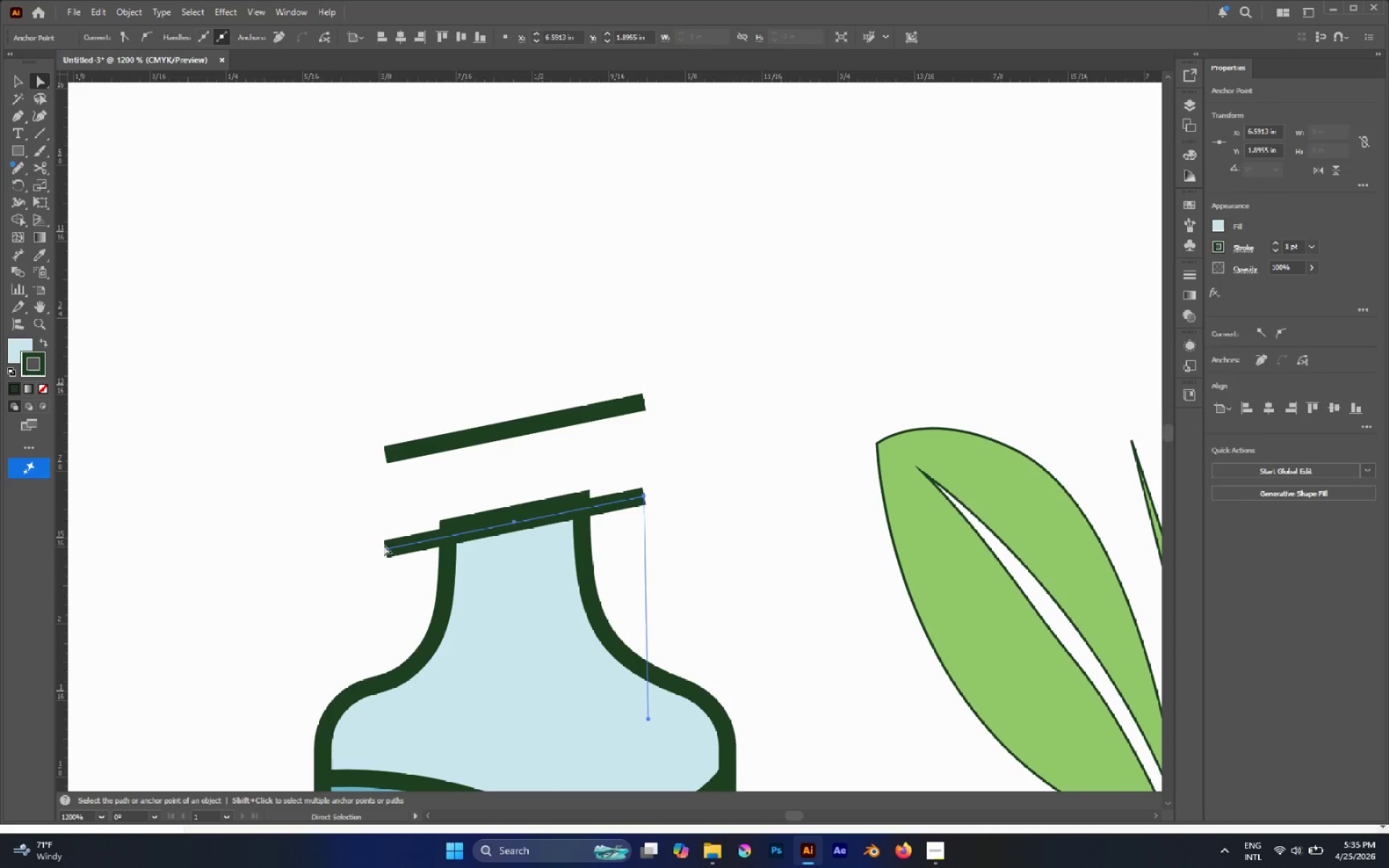 
left_click_drag(start_coordinate=[383, 548], to_coordinate=[386, 492])
 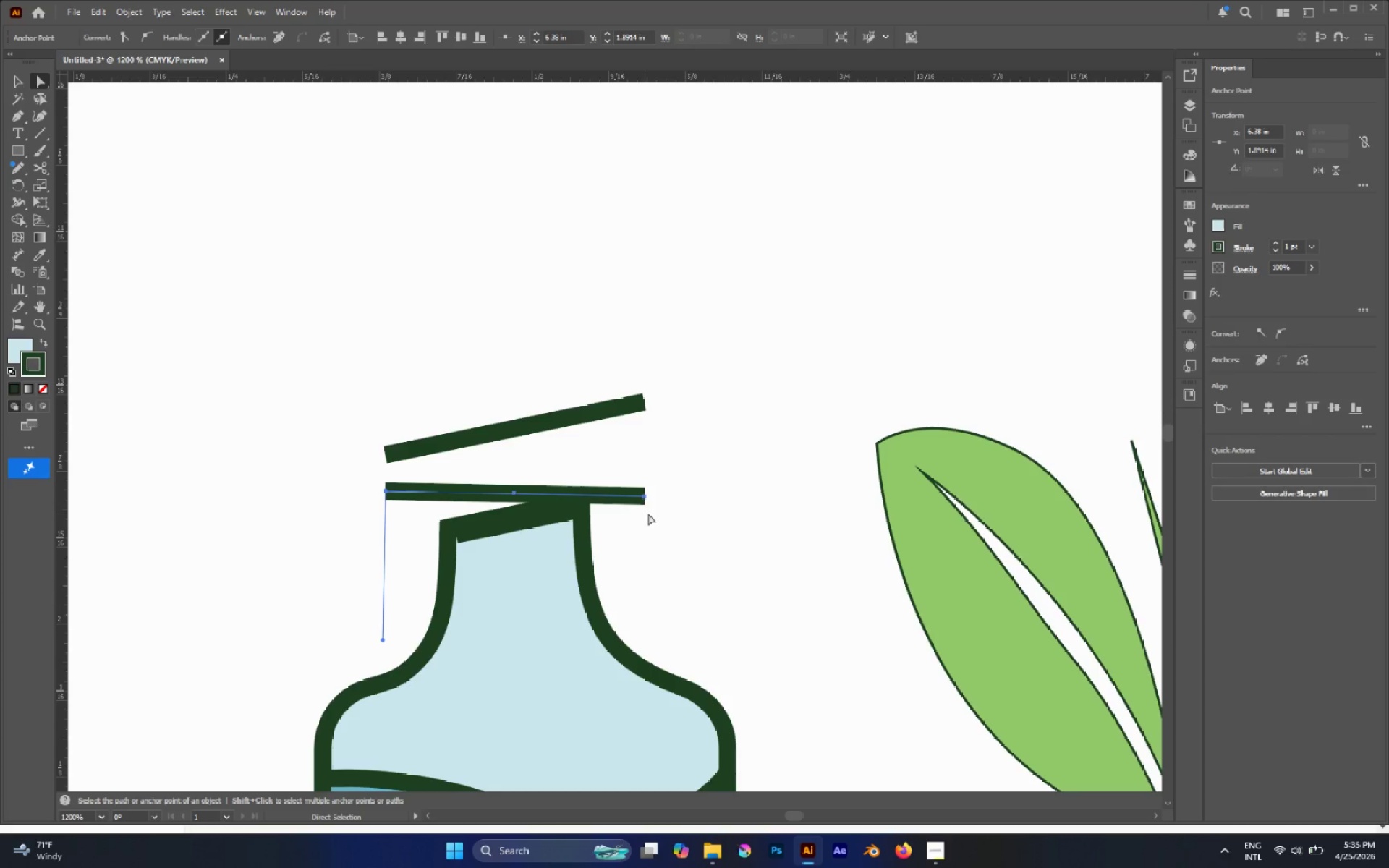 
hold_key(key=ShiftLeft, duration=2.66)
 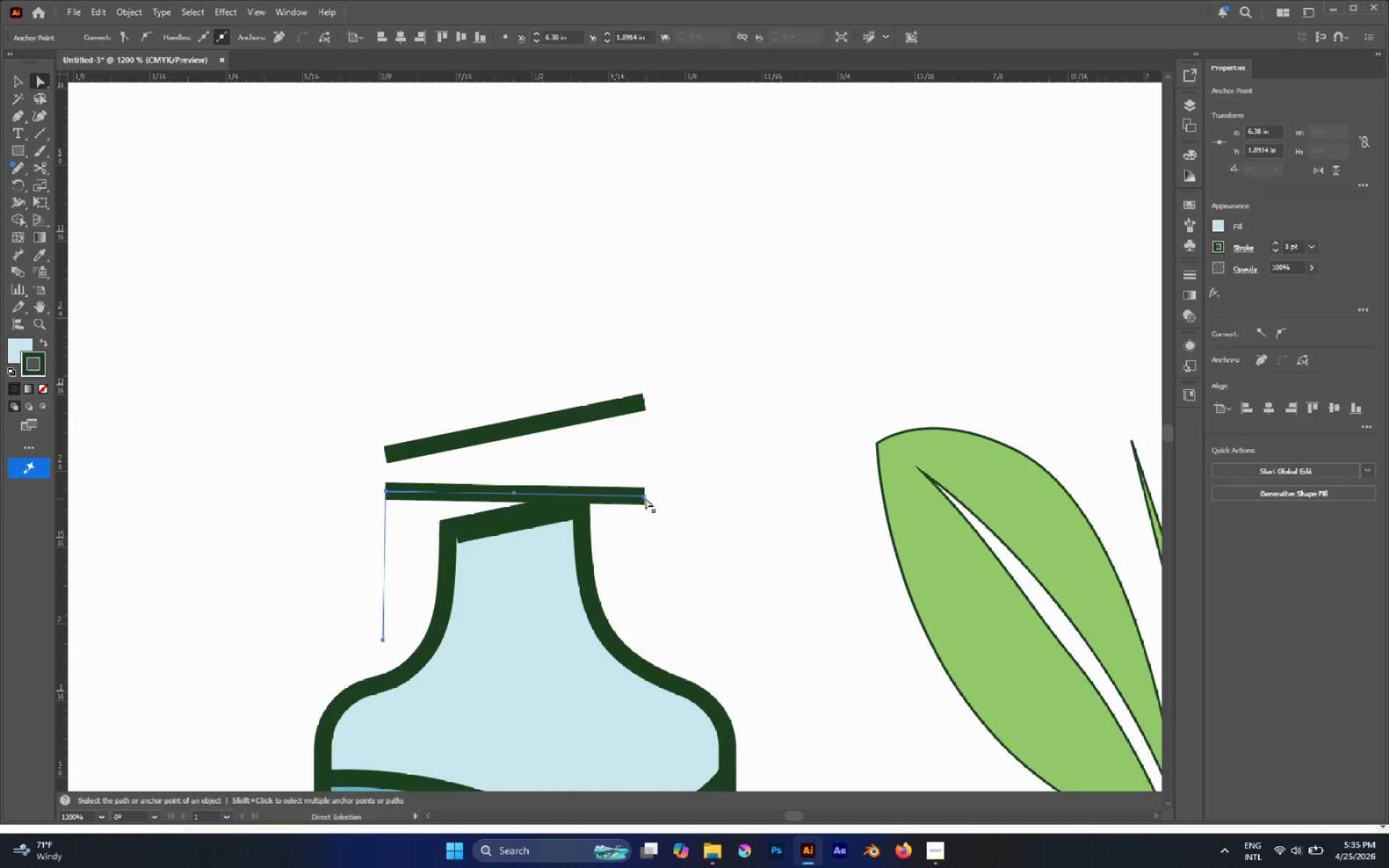 
left_click_drag(start_coordinate=[645, 498], to_coordinate=[644, 479])
 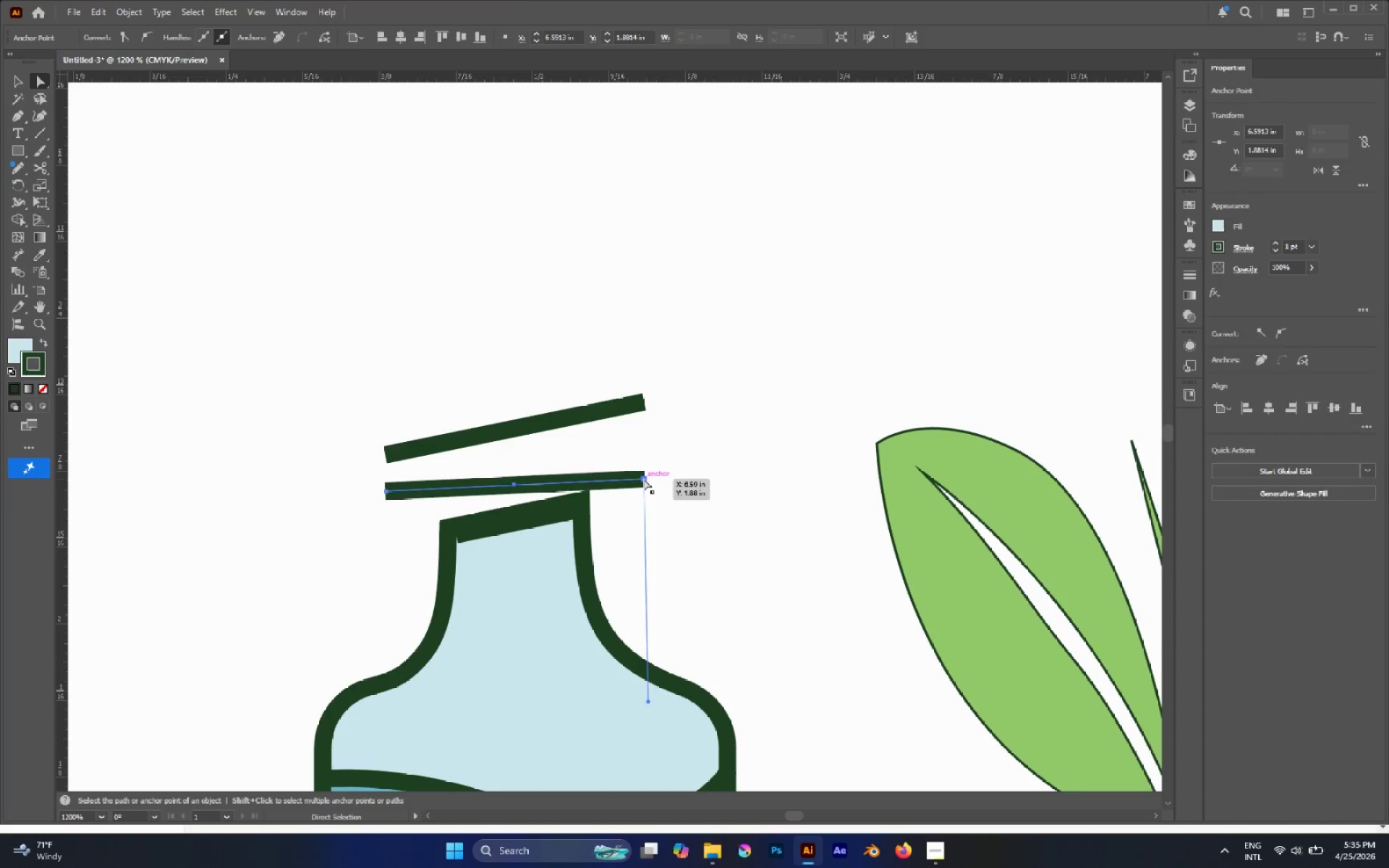 
hold_key(key=ShiftLeft, duration=2.69)
 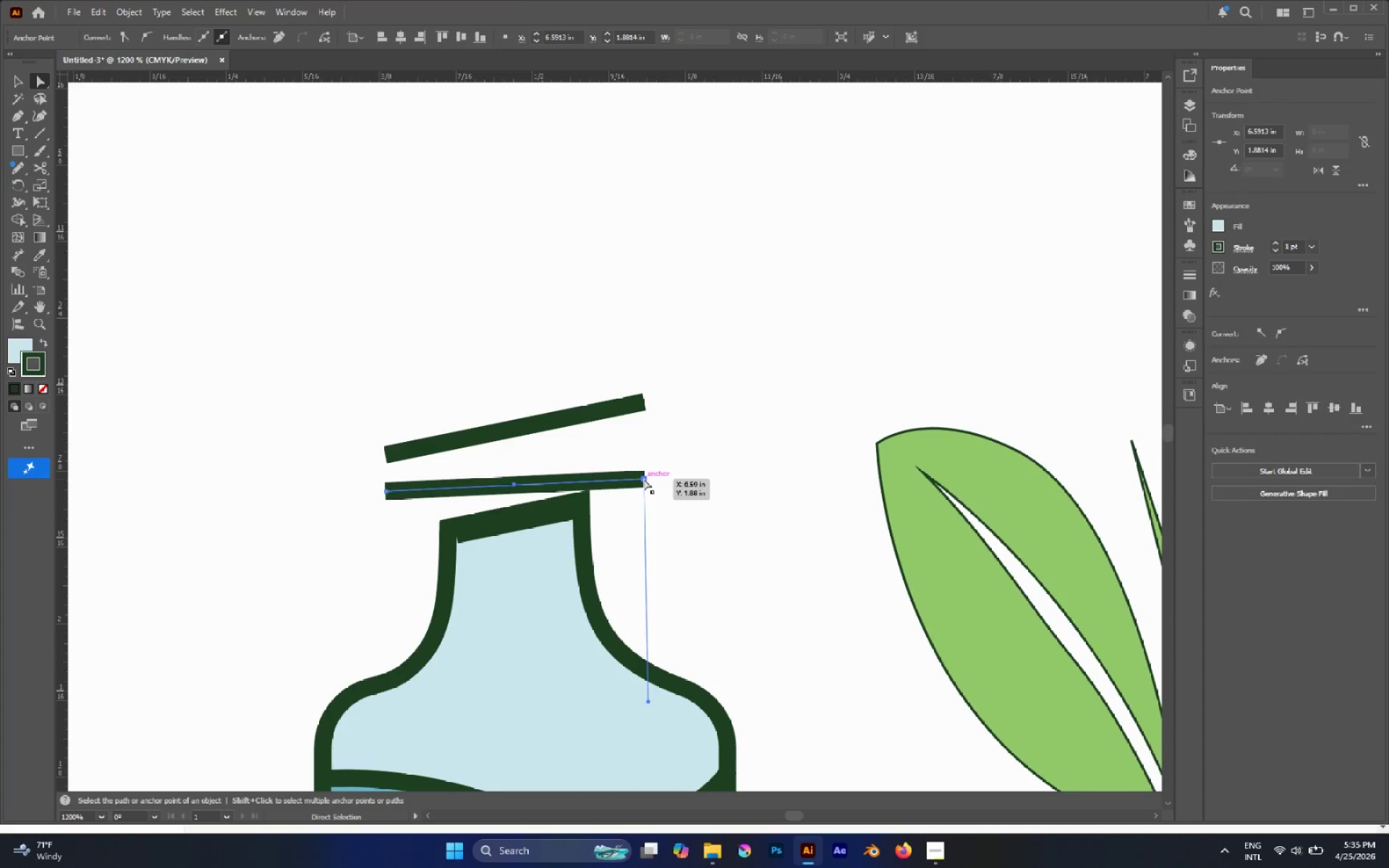 
key(Delete)
 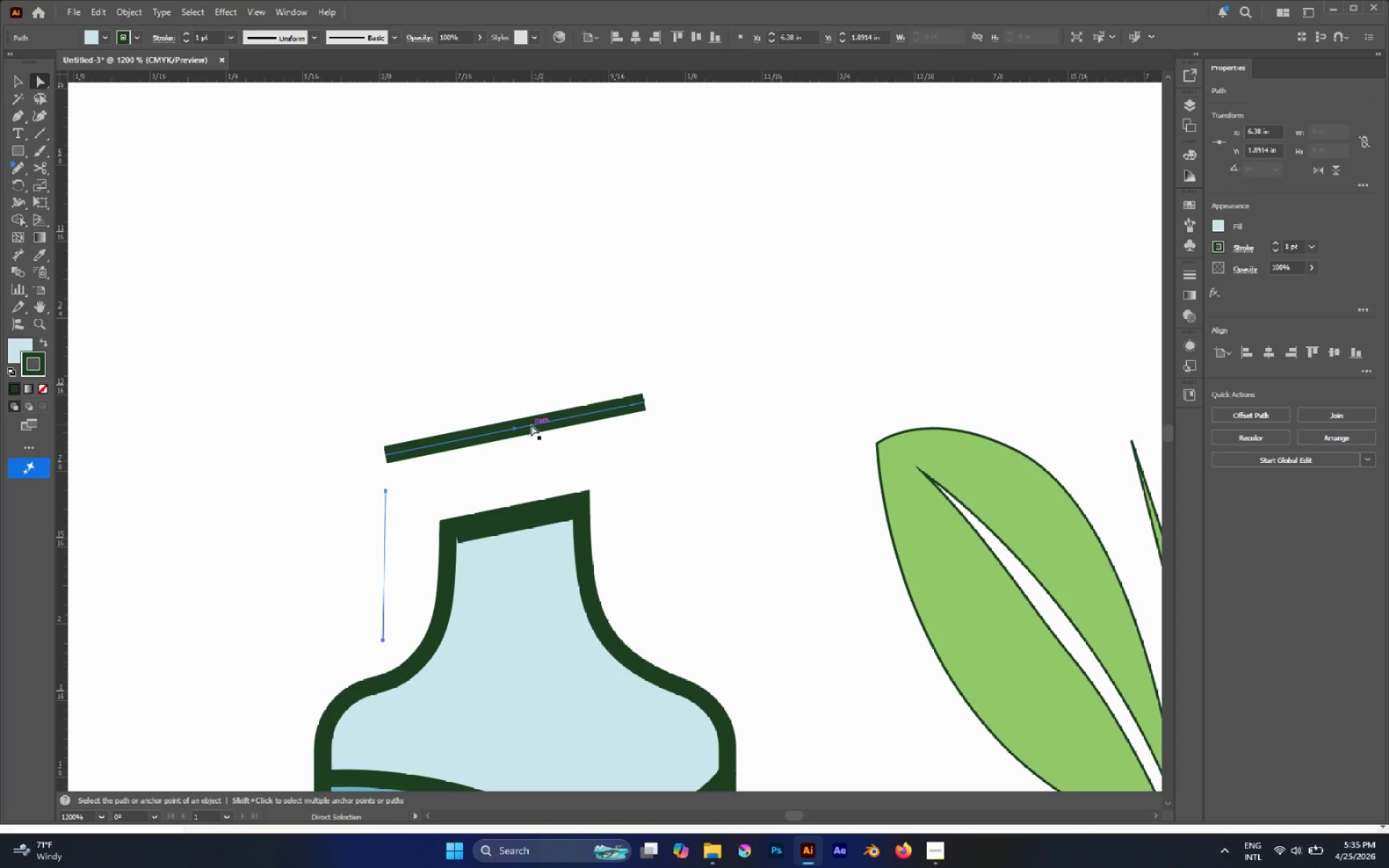 
key(Delete)
 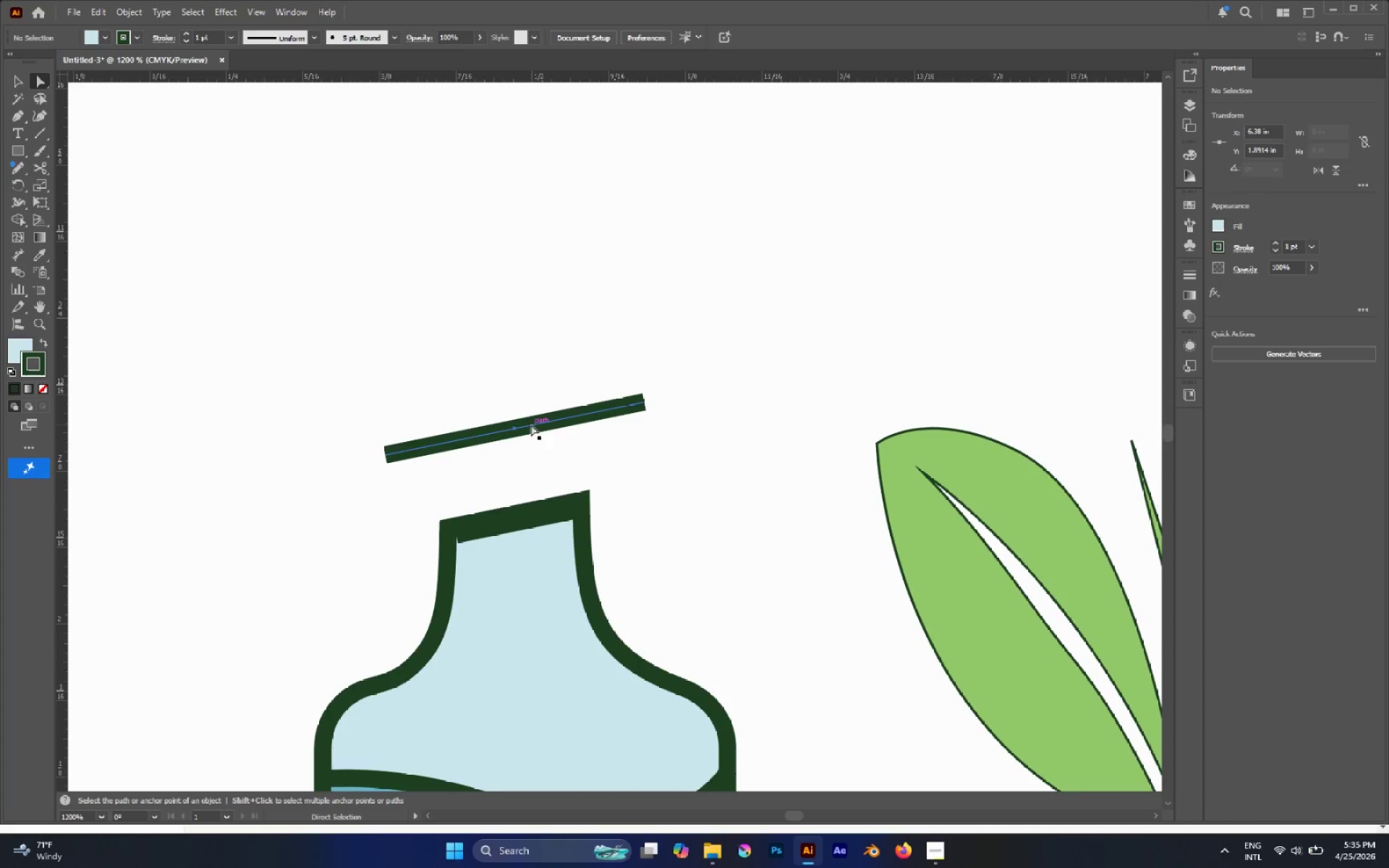 
left_click([531, 425])
 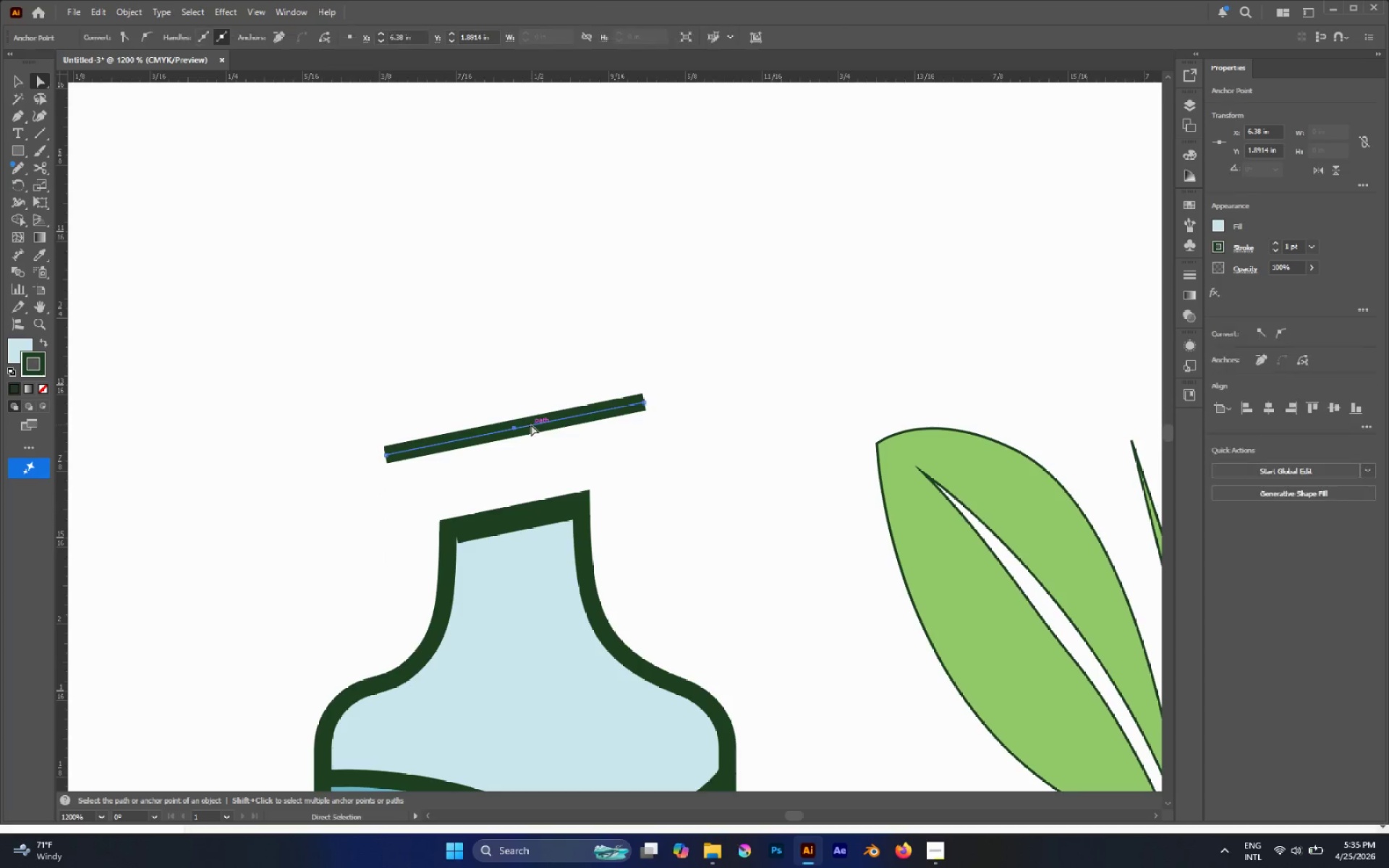 
key(Delete)
 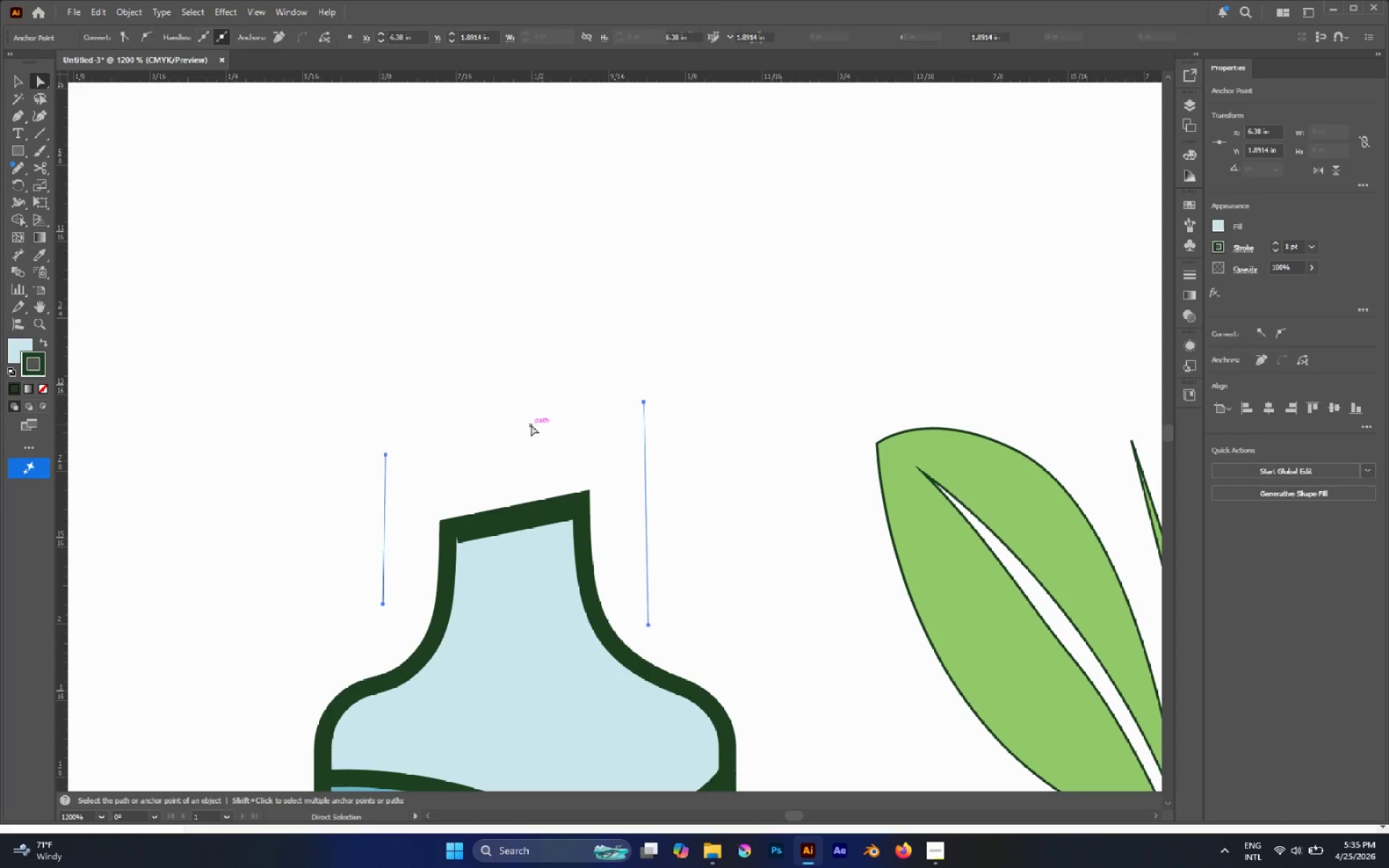 
key(Delete)
 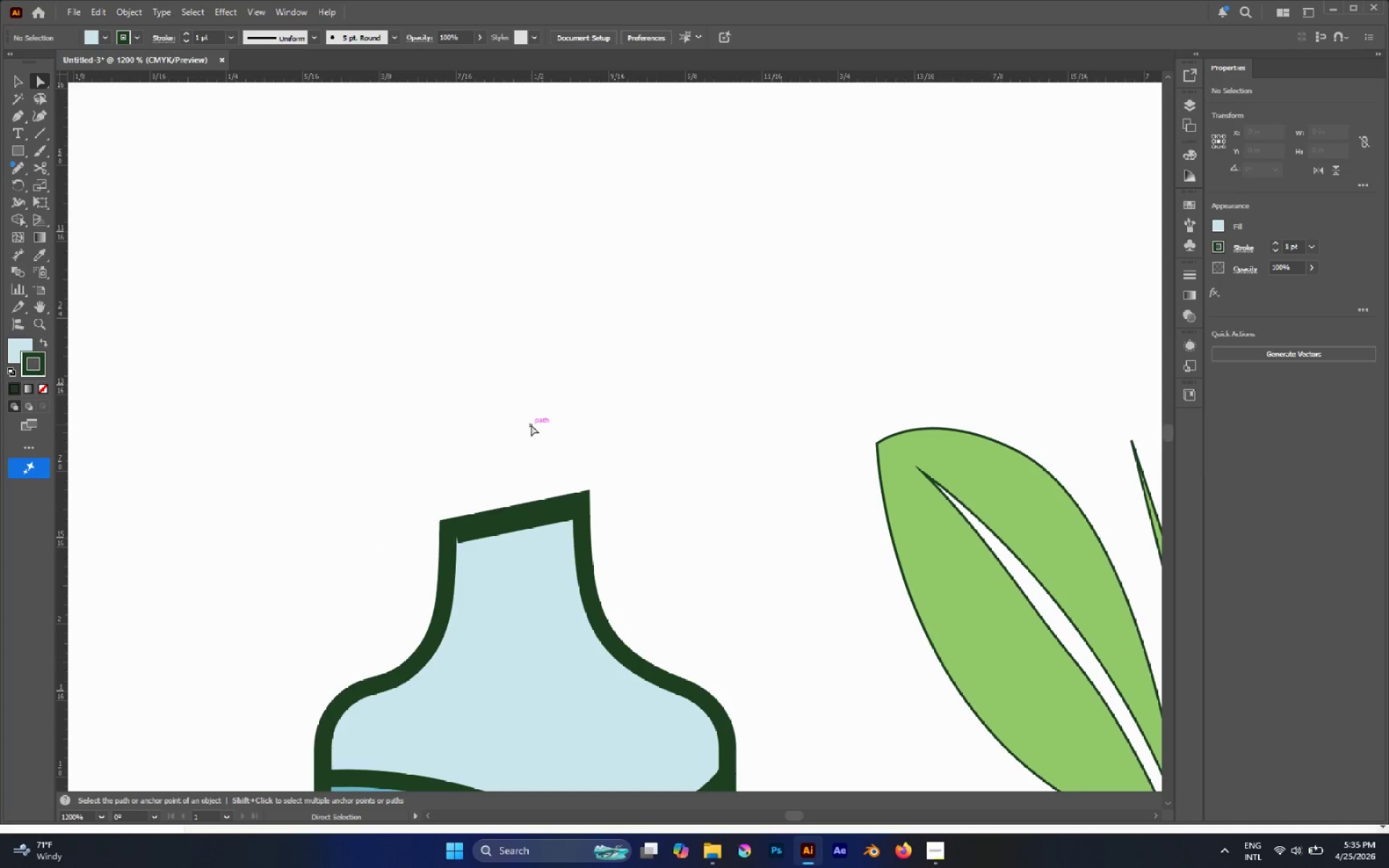 
key(L)
 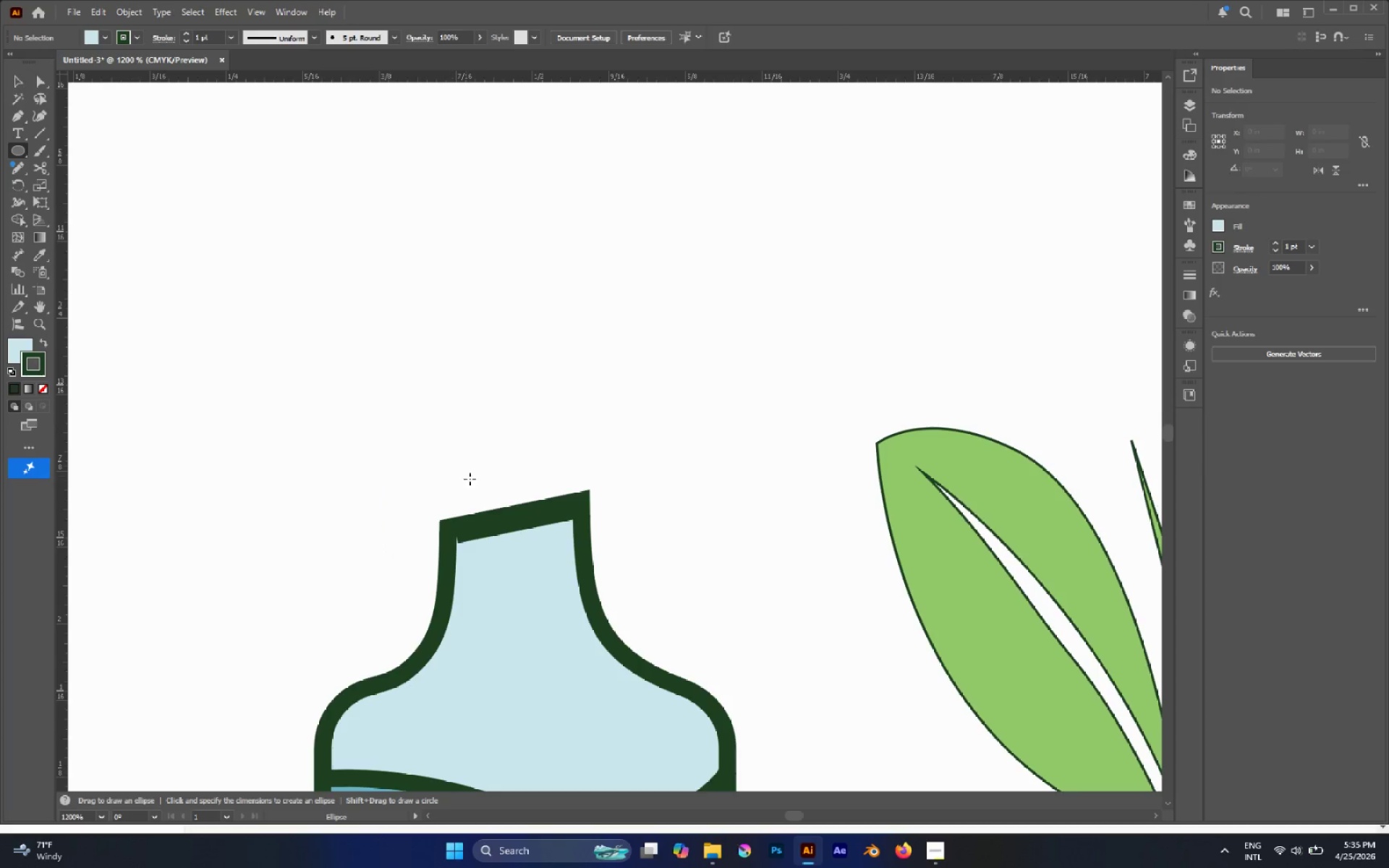 
key(A)
 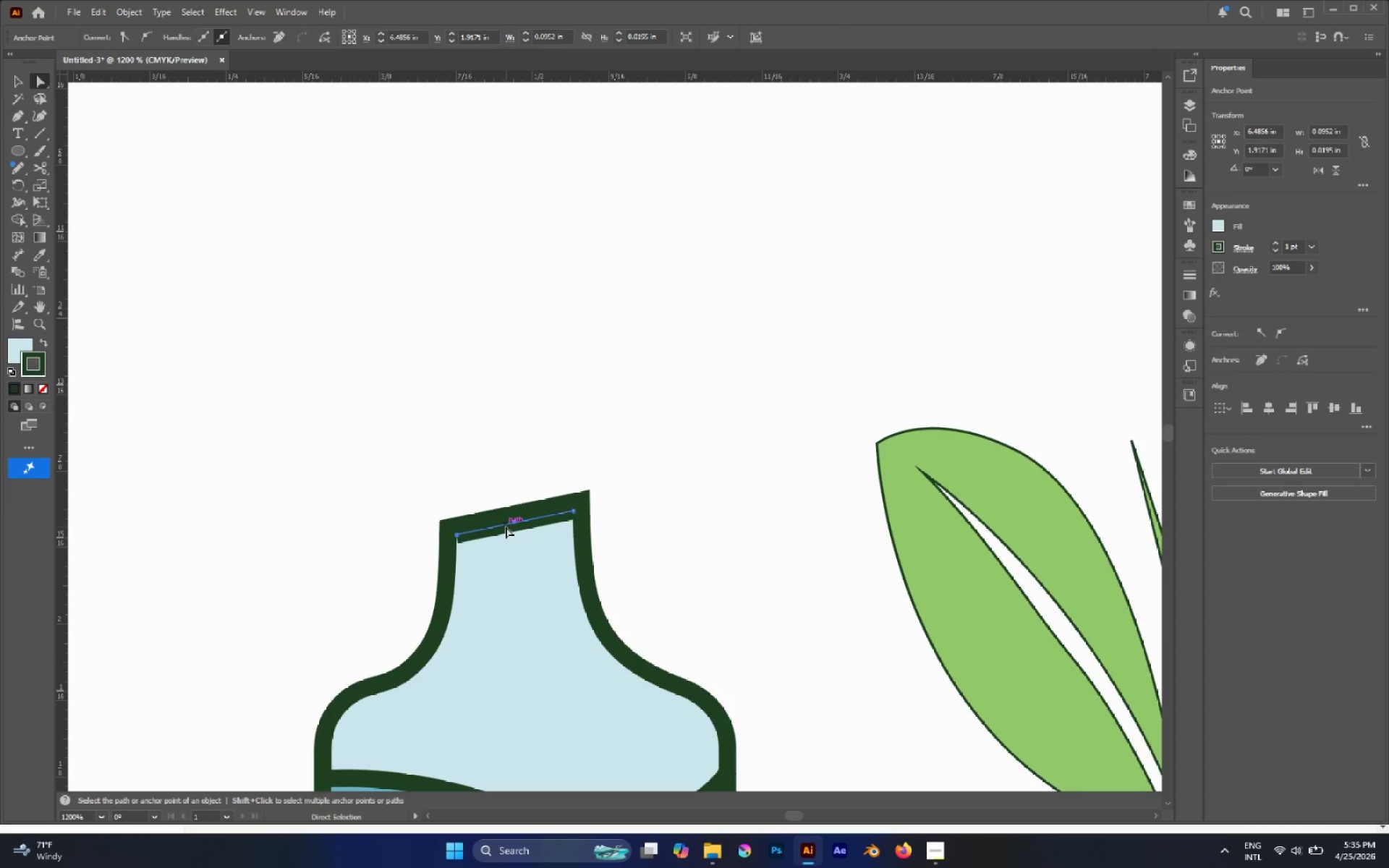 
key(Delete)
 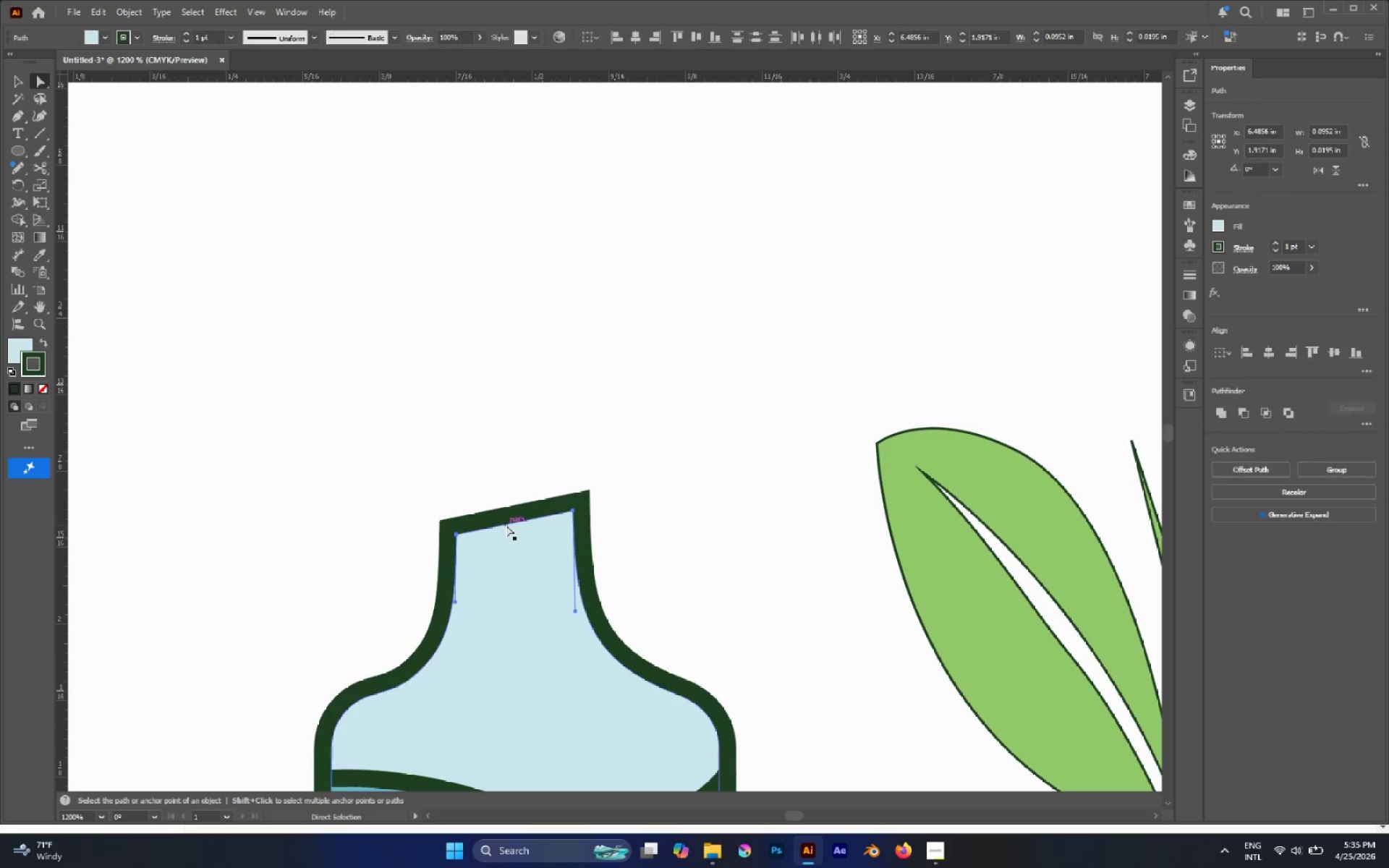 
key(Delete)
 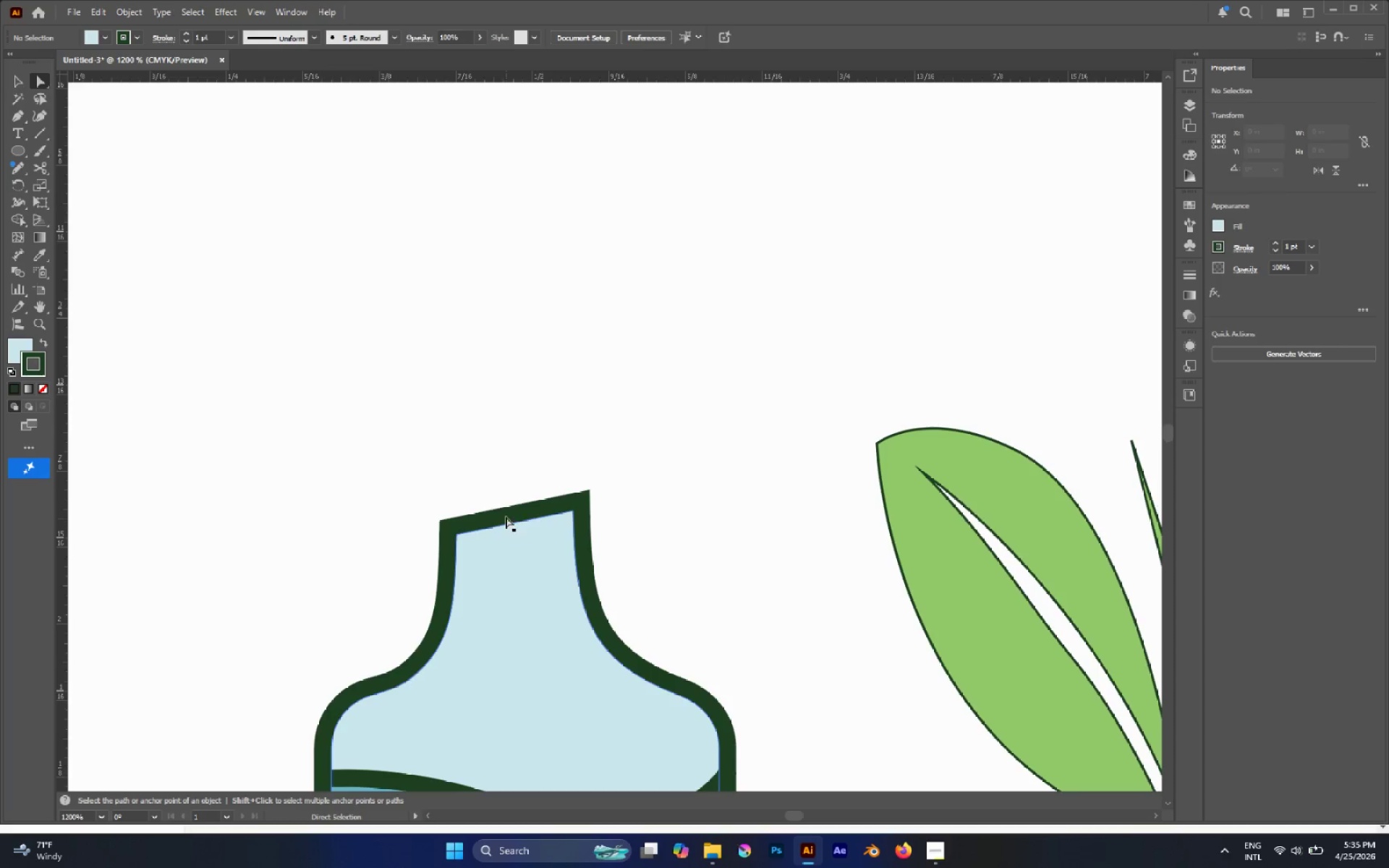 
left_click([506, 516])
 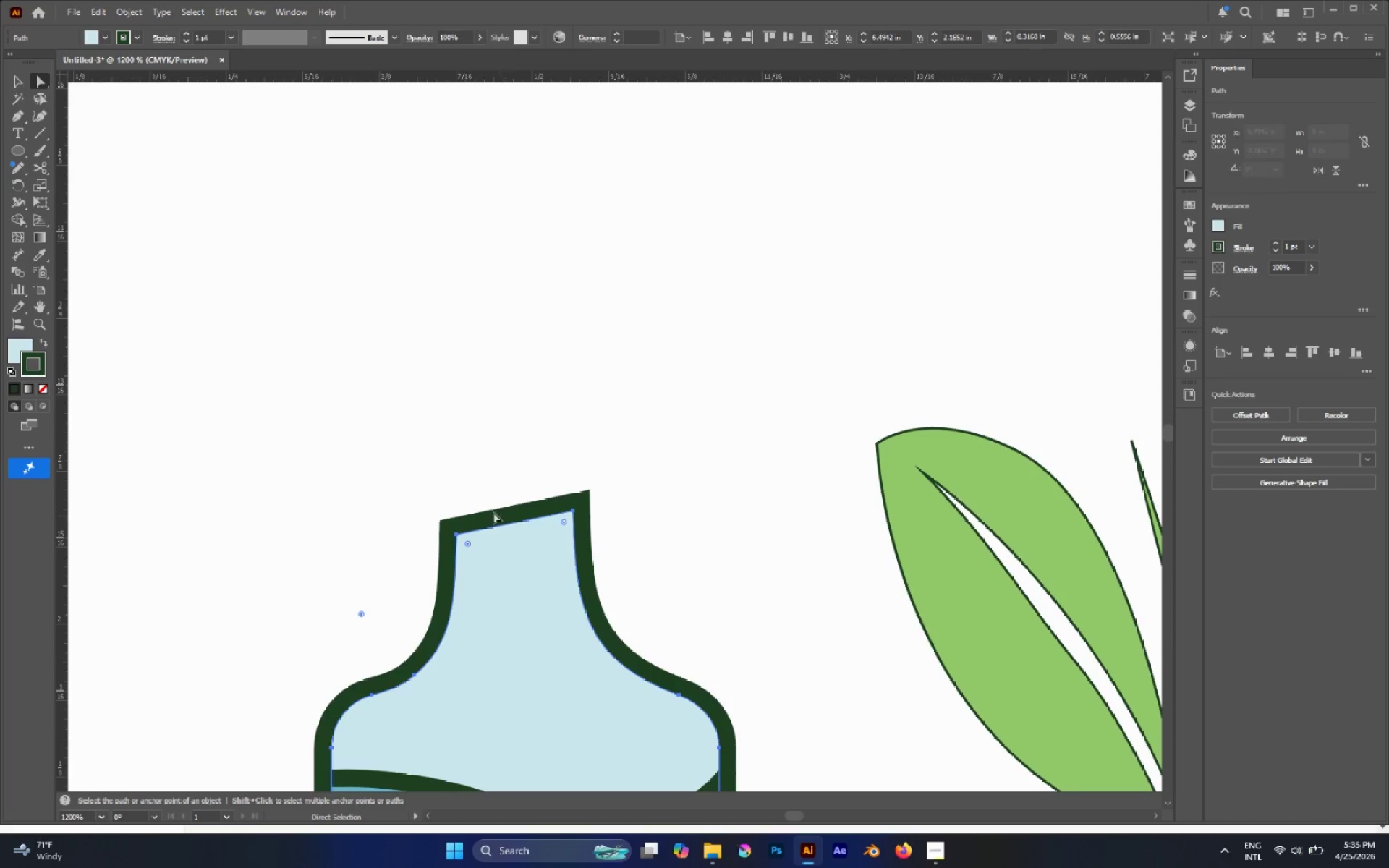 
left_click_drag(start_coordinate=[411, 456], to_coordinate=[614, 556])
 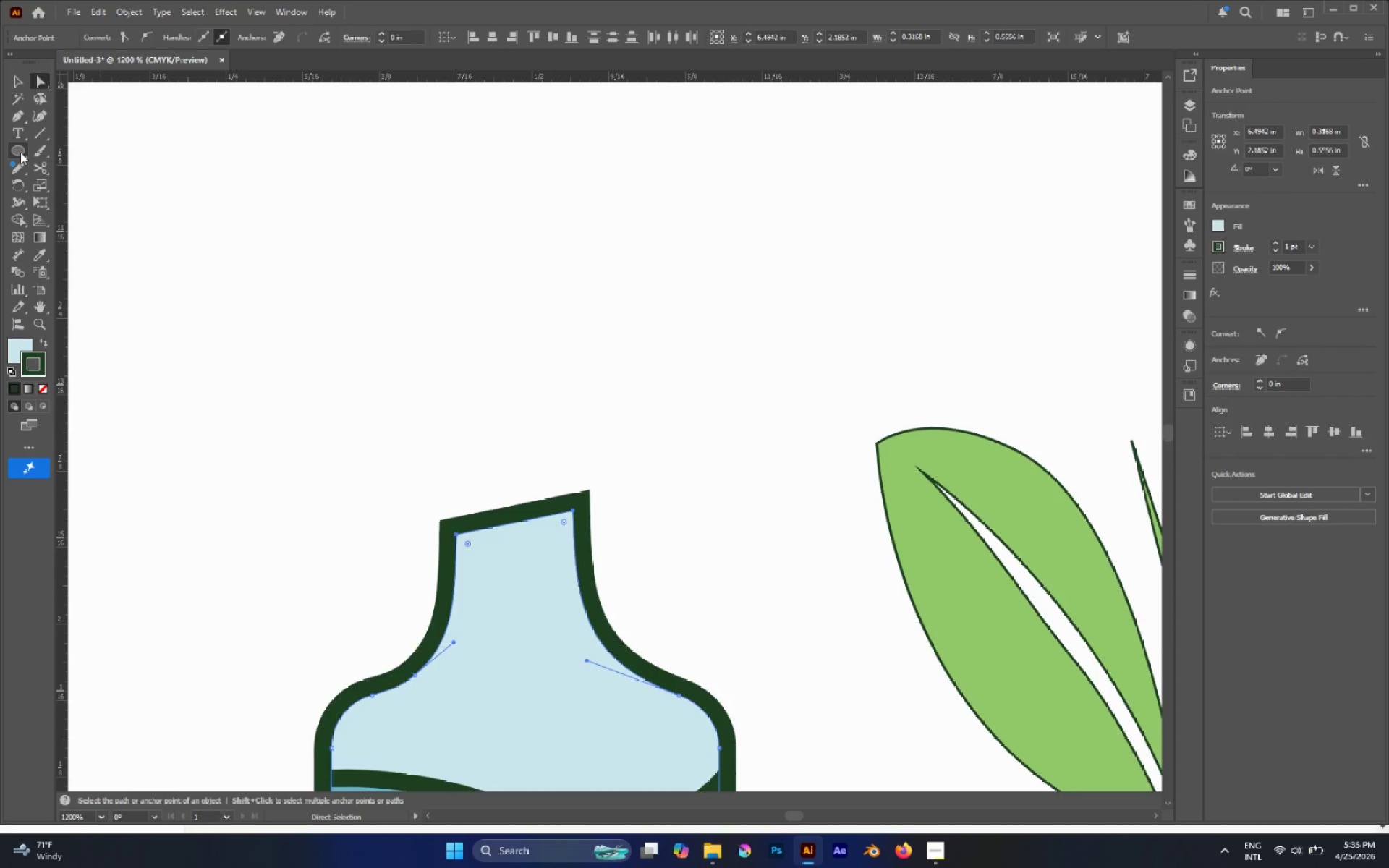 
key(M)
 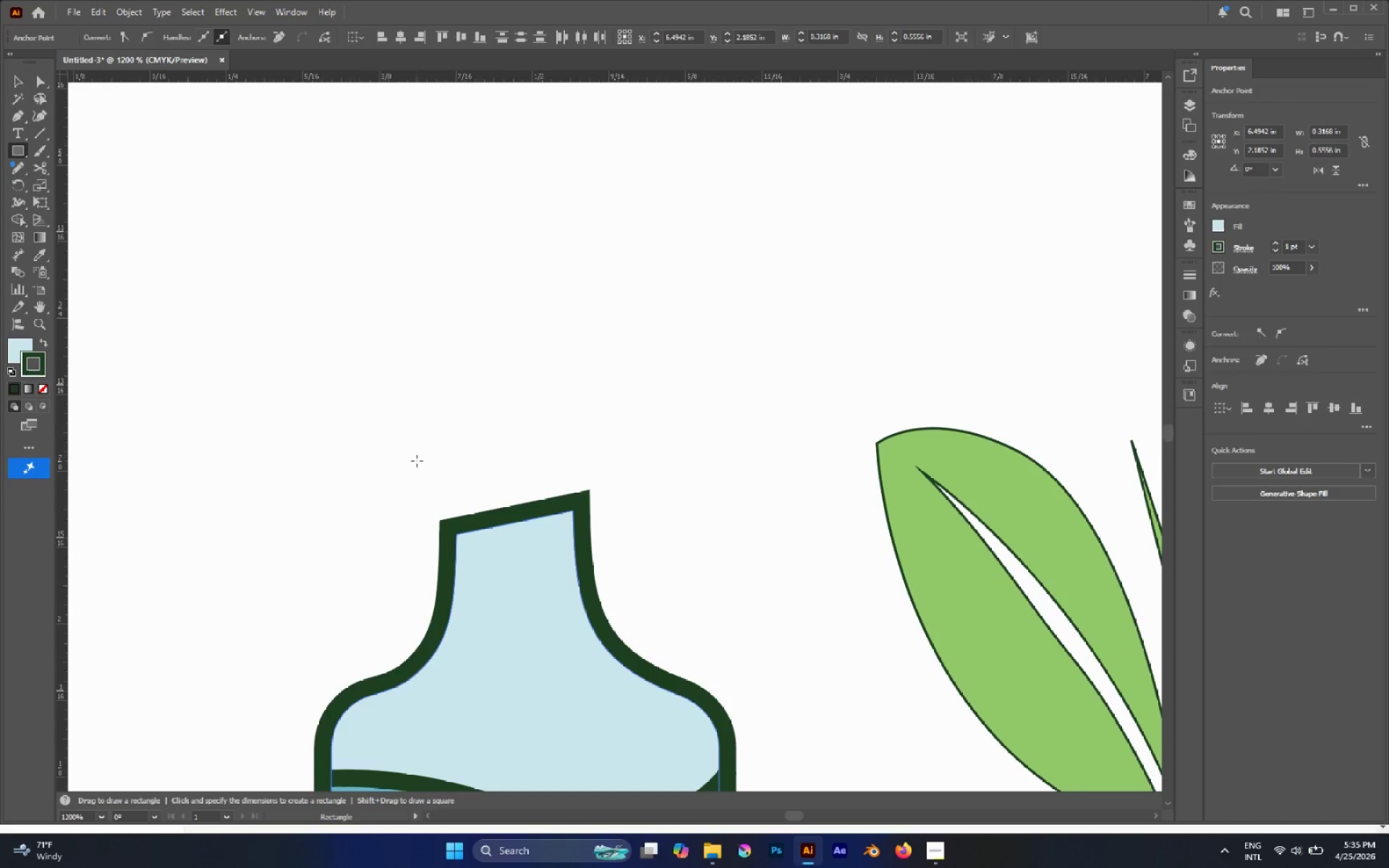 
left_click_drag(start_coordinate=[422, 466], to_coordinate=[595, 524])
 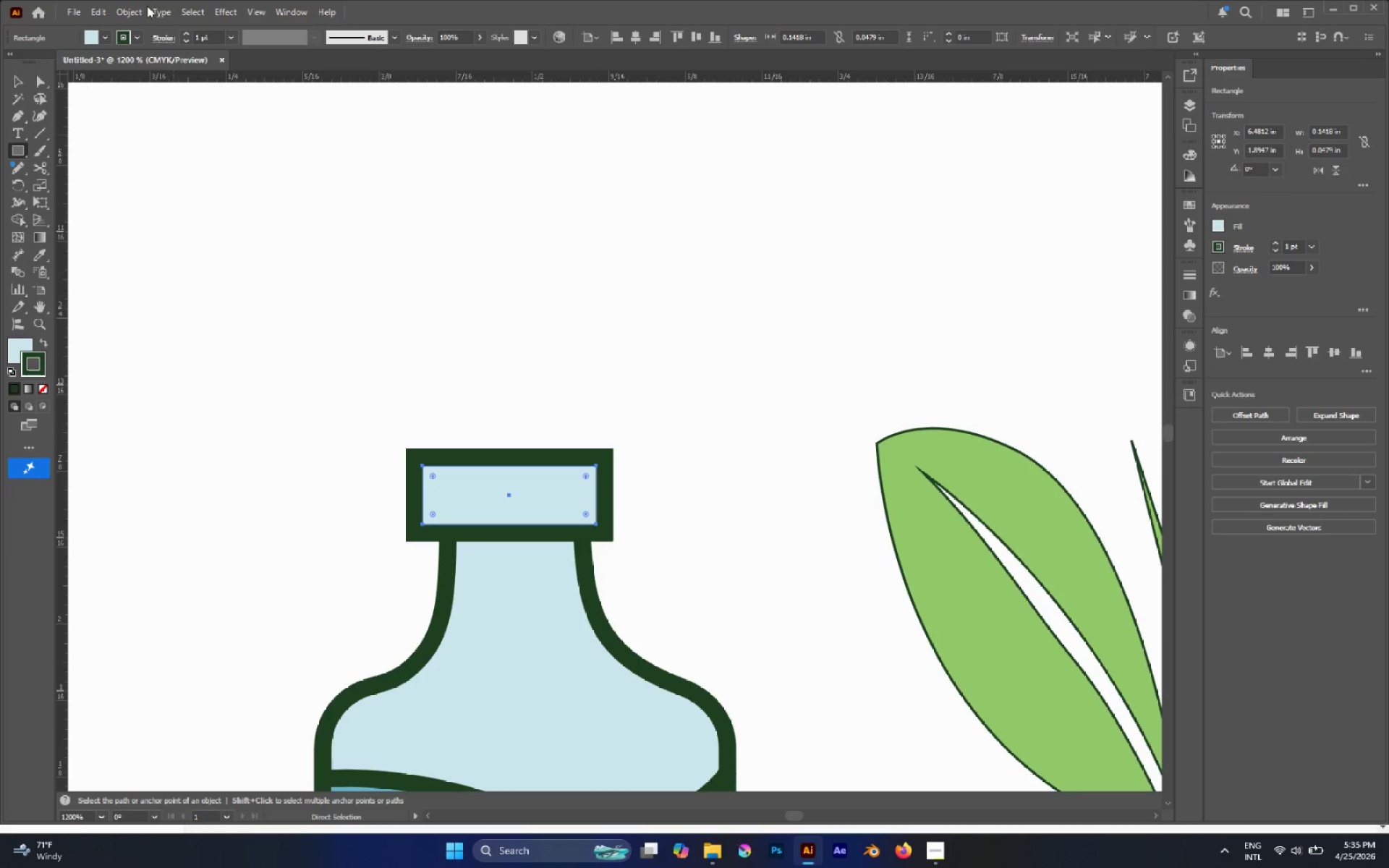 
left_click([160, 38])
 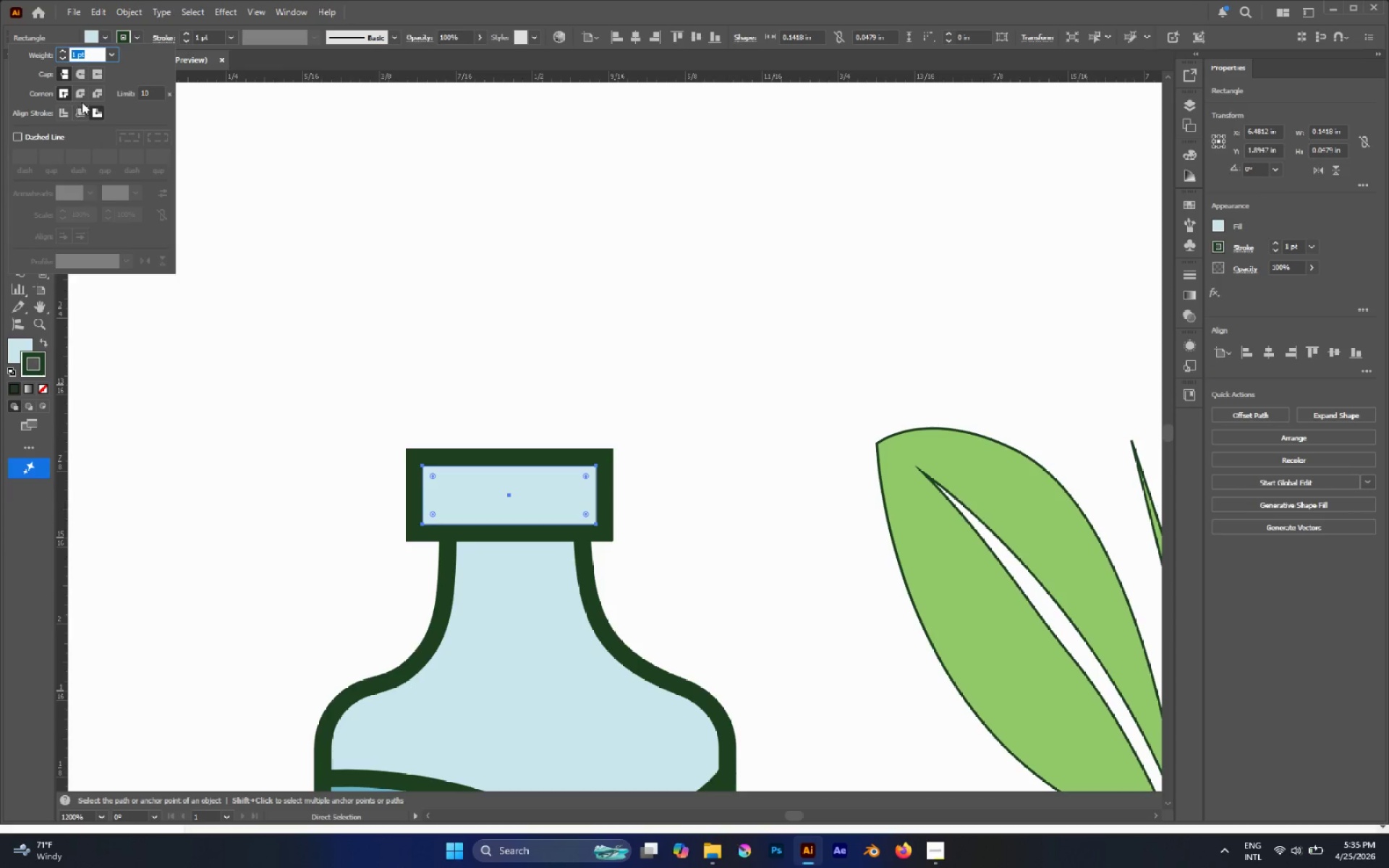 
left_click([81, 106])
 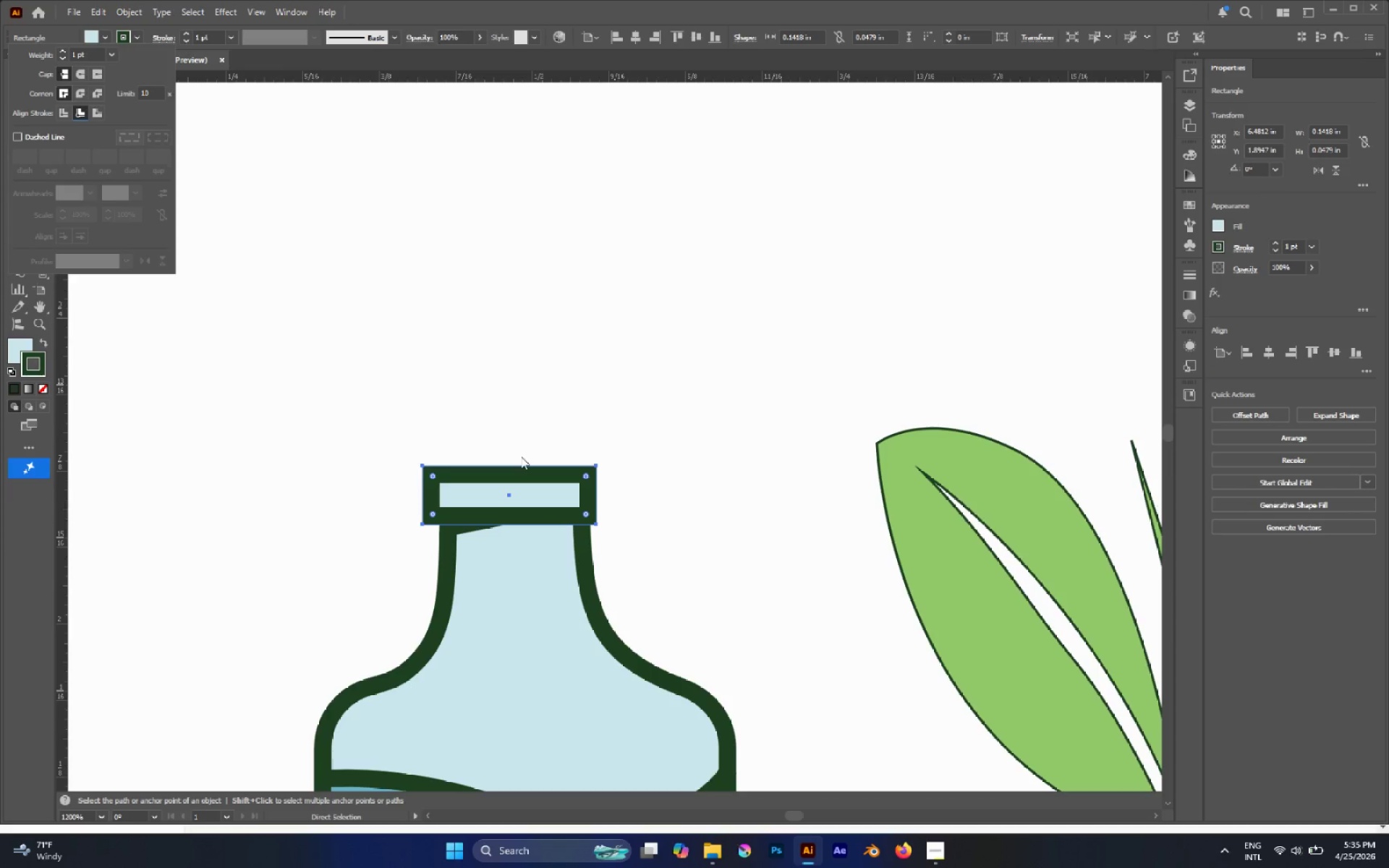 
key(A)
 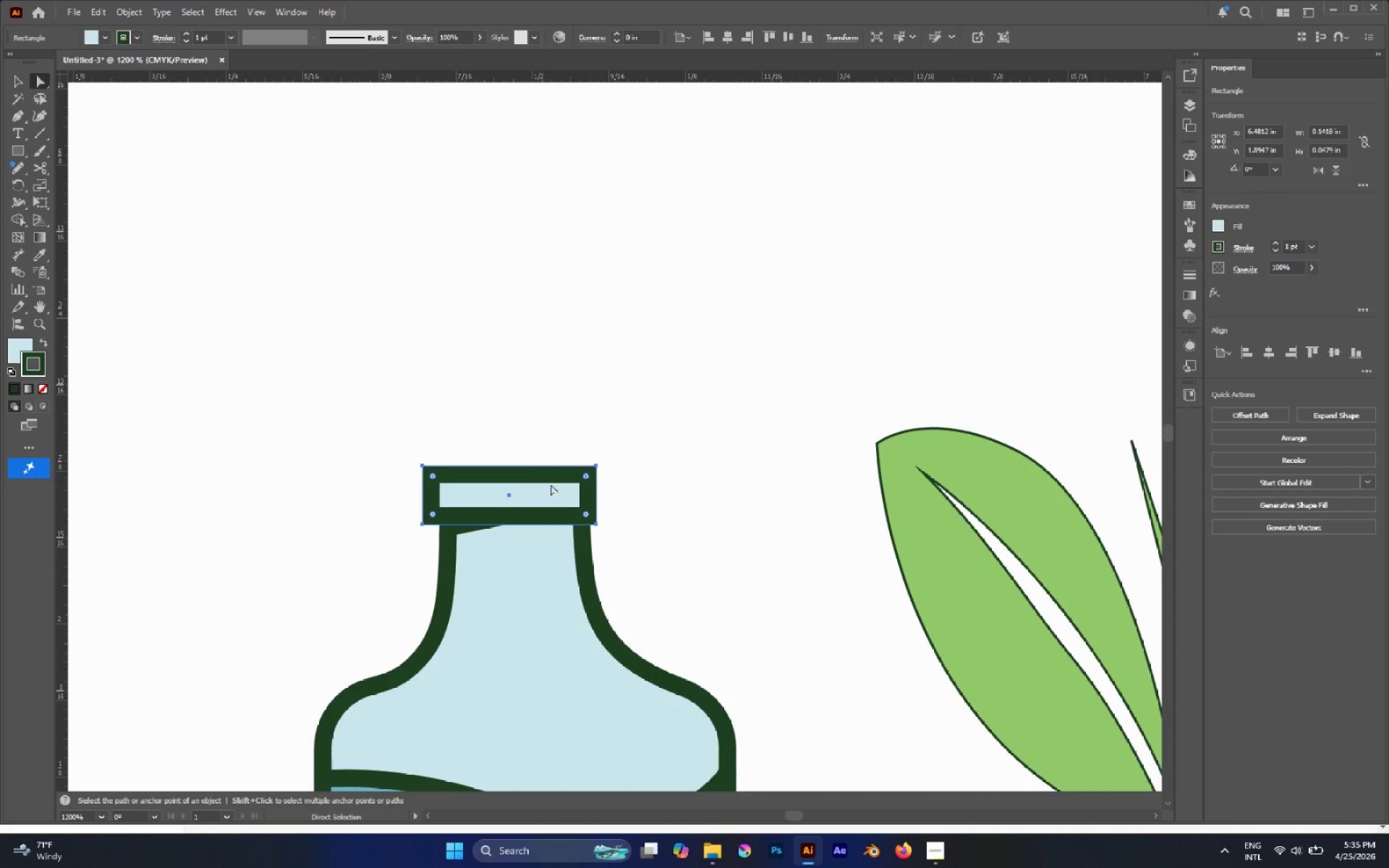 
left_click([526, 414])
 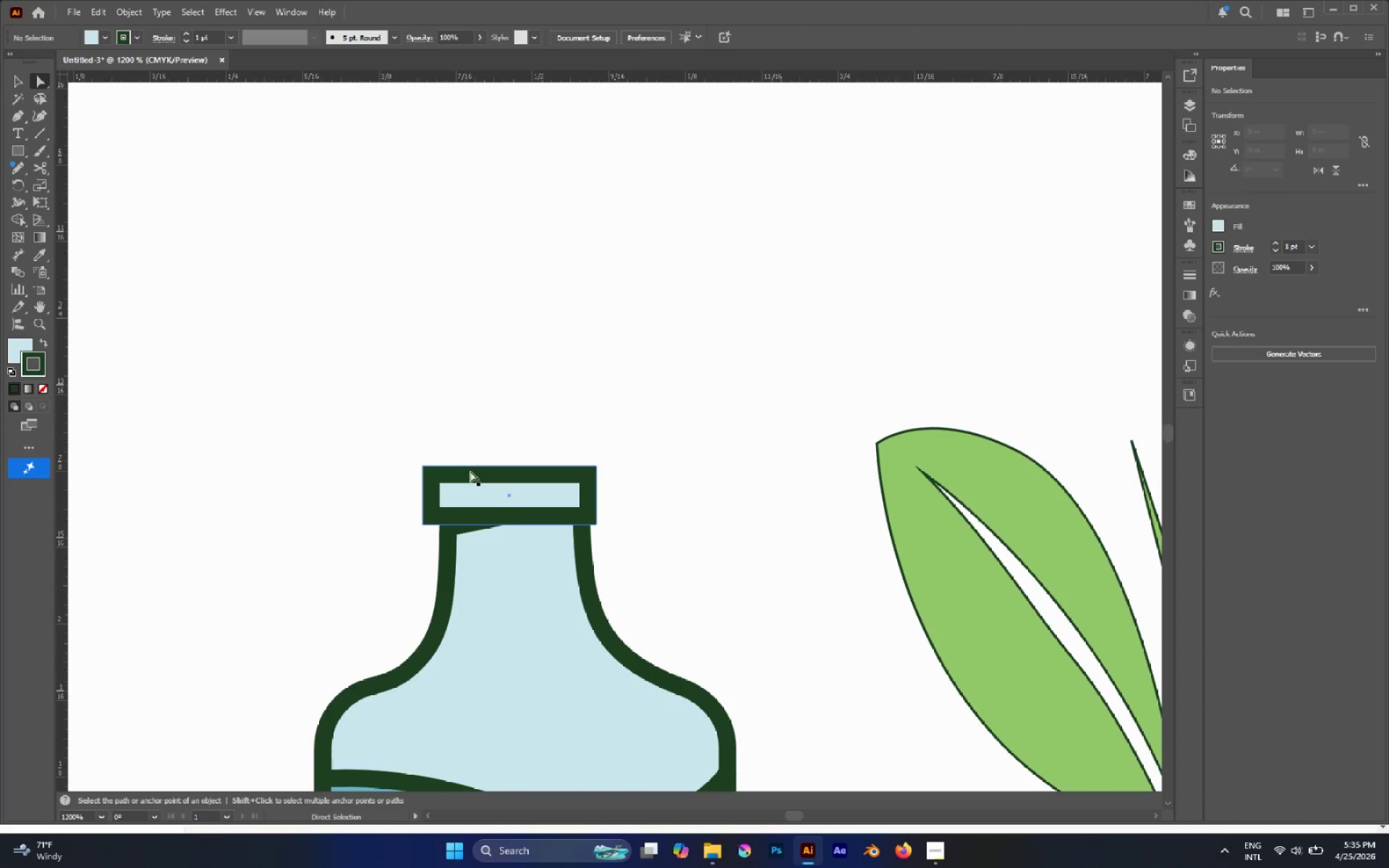 
left_click([470, 471])
 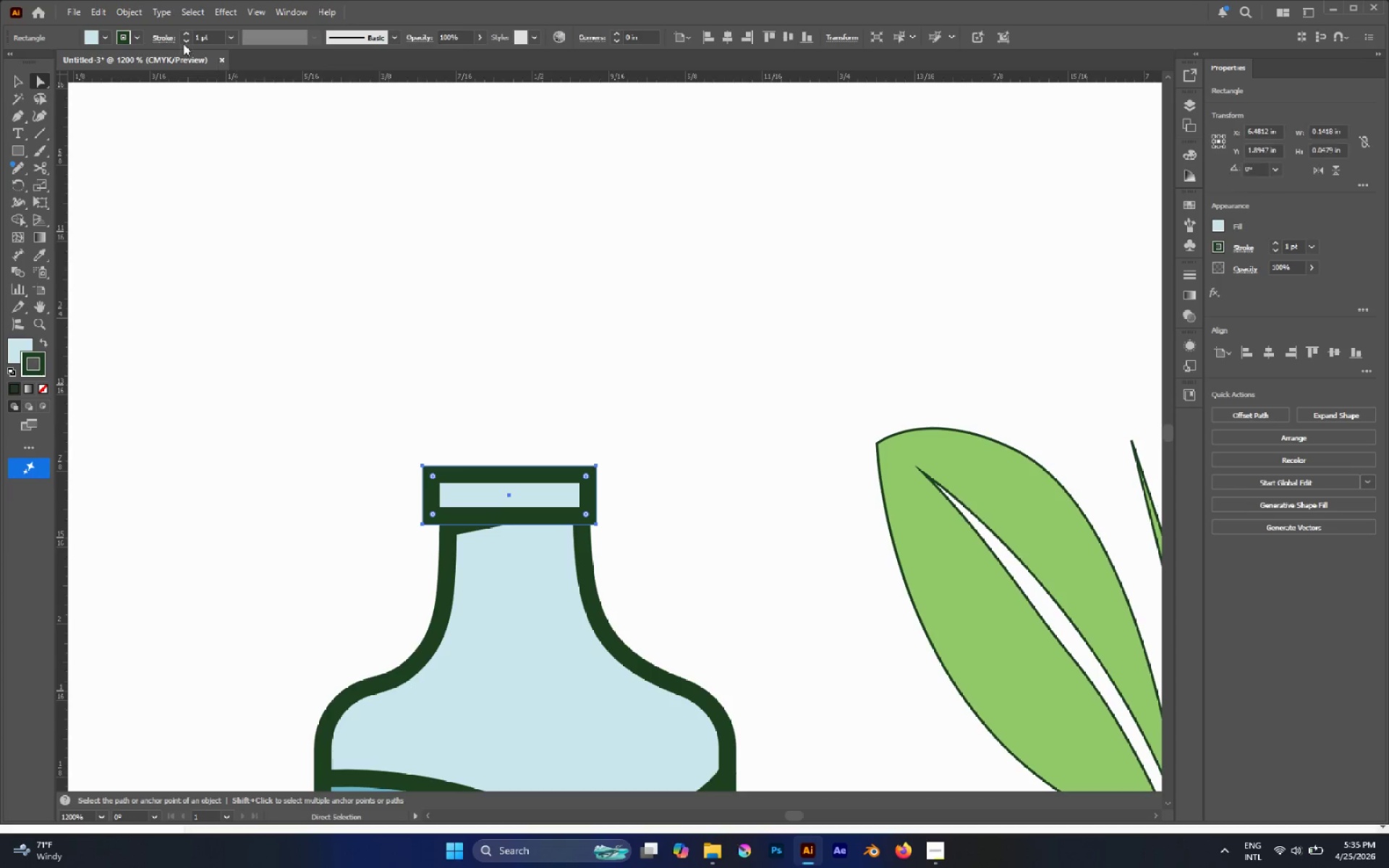 
left_click([154, 36])
 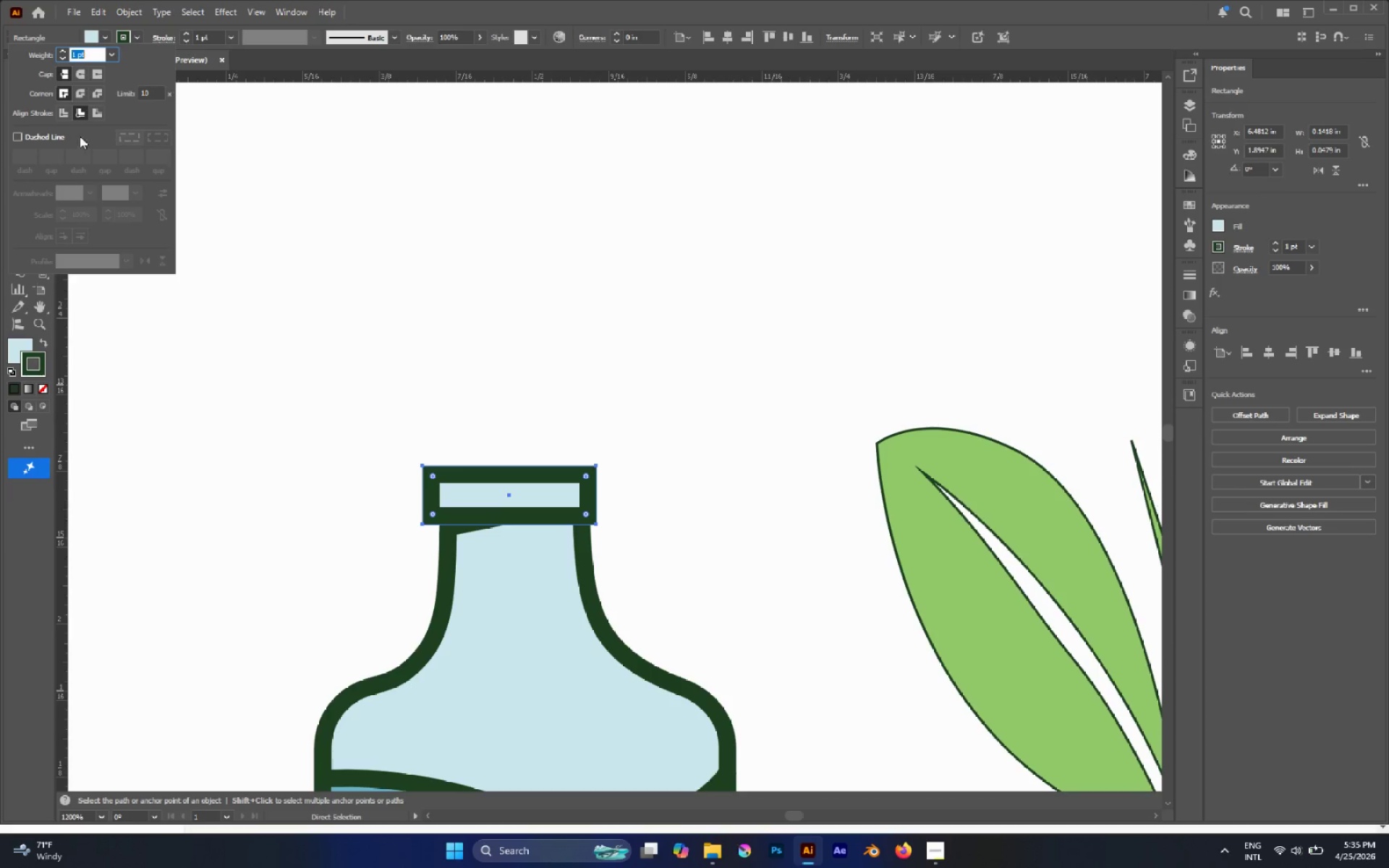 
left_click([62, 109])
 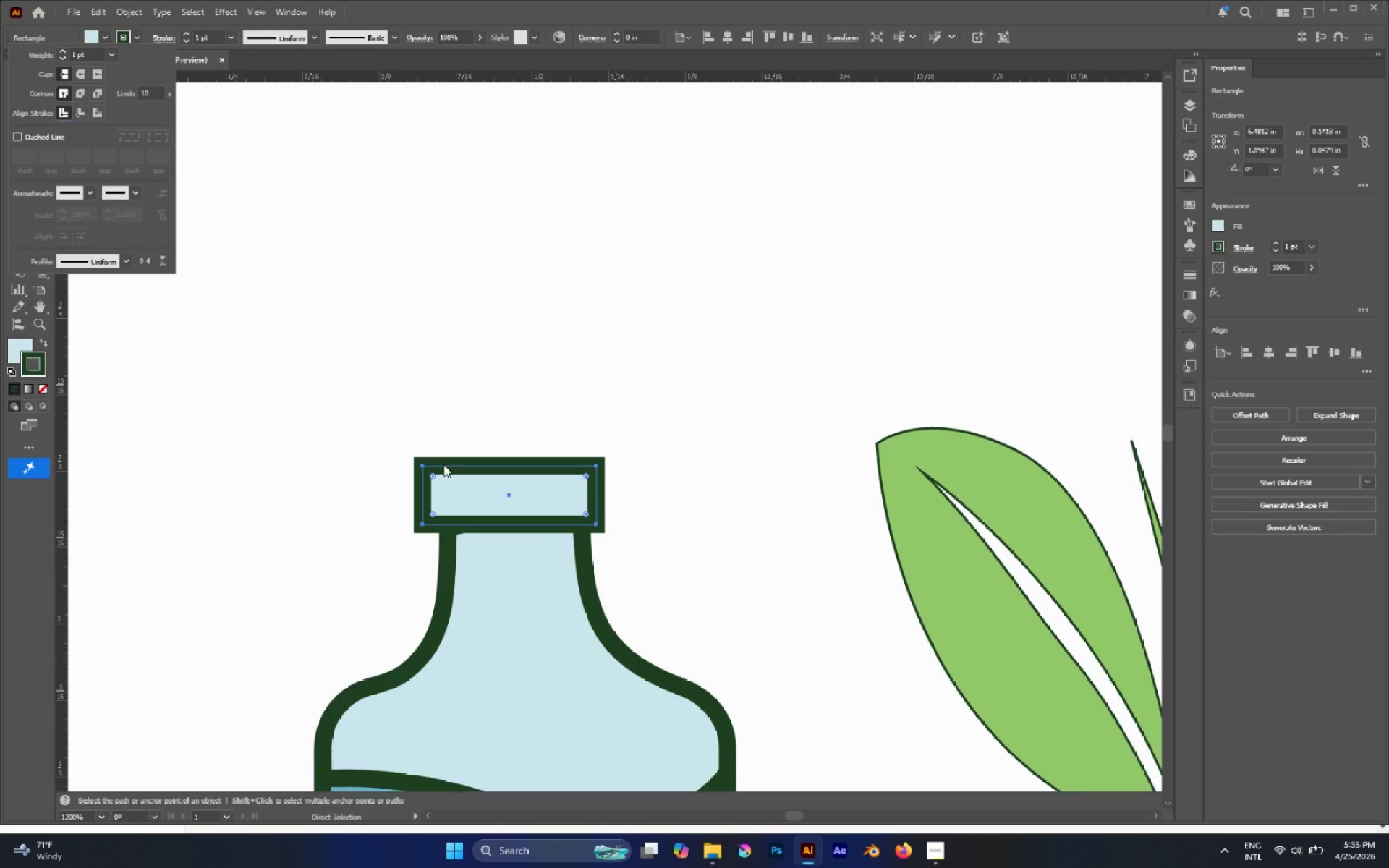 
left_click_drag(start_coordinate=[433, 474], to_coordinate=[440, 478])
 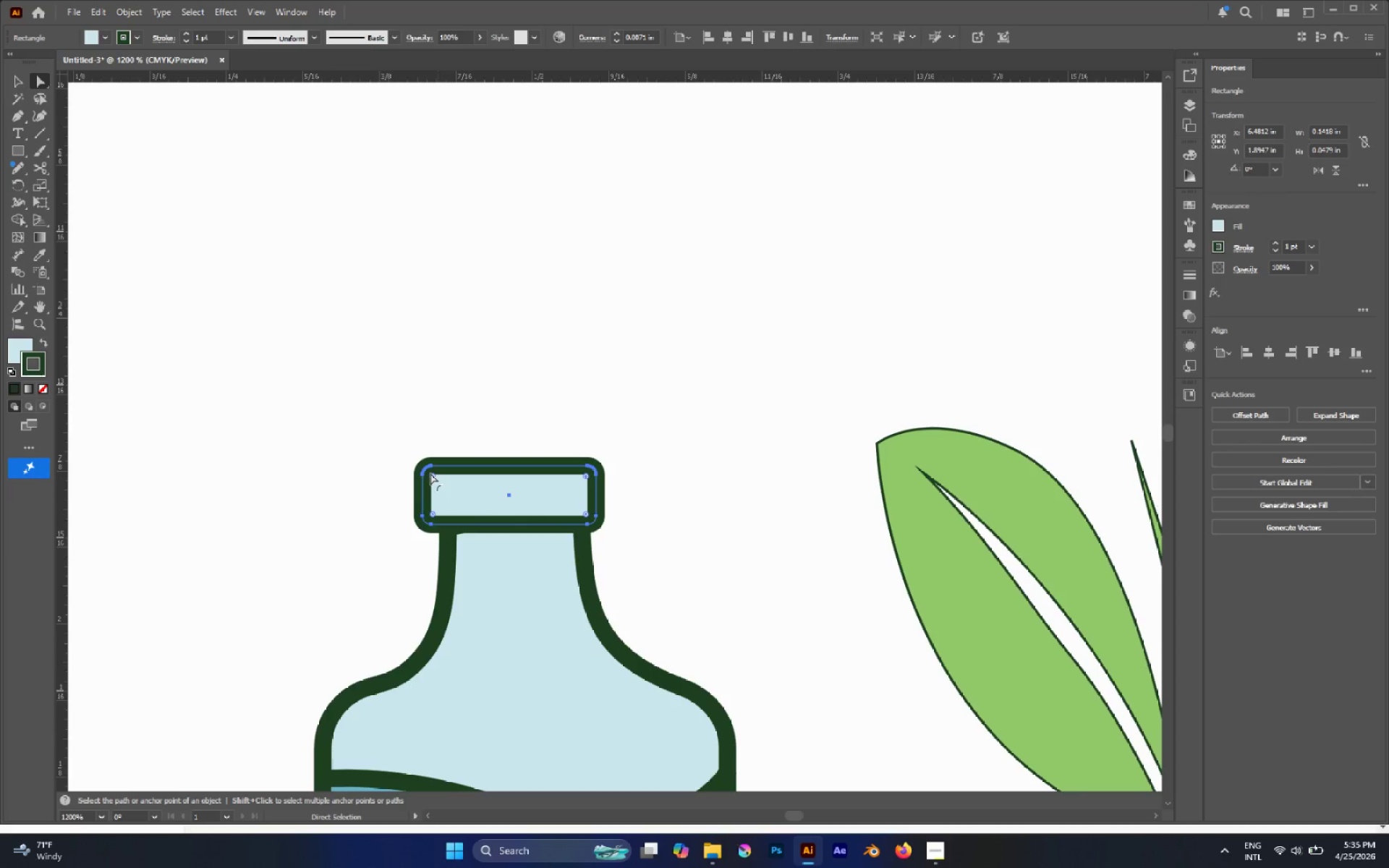 
wait(5.66)
 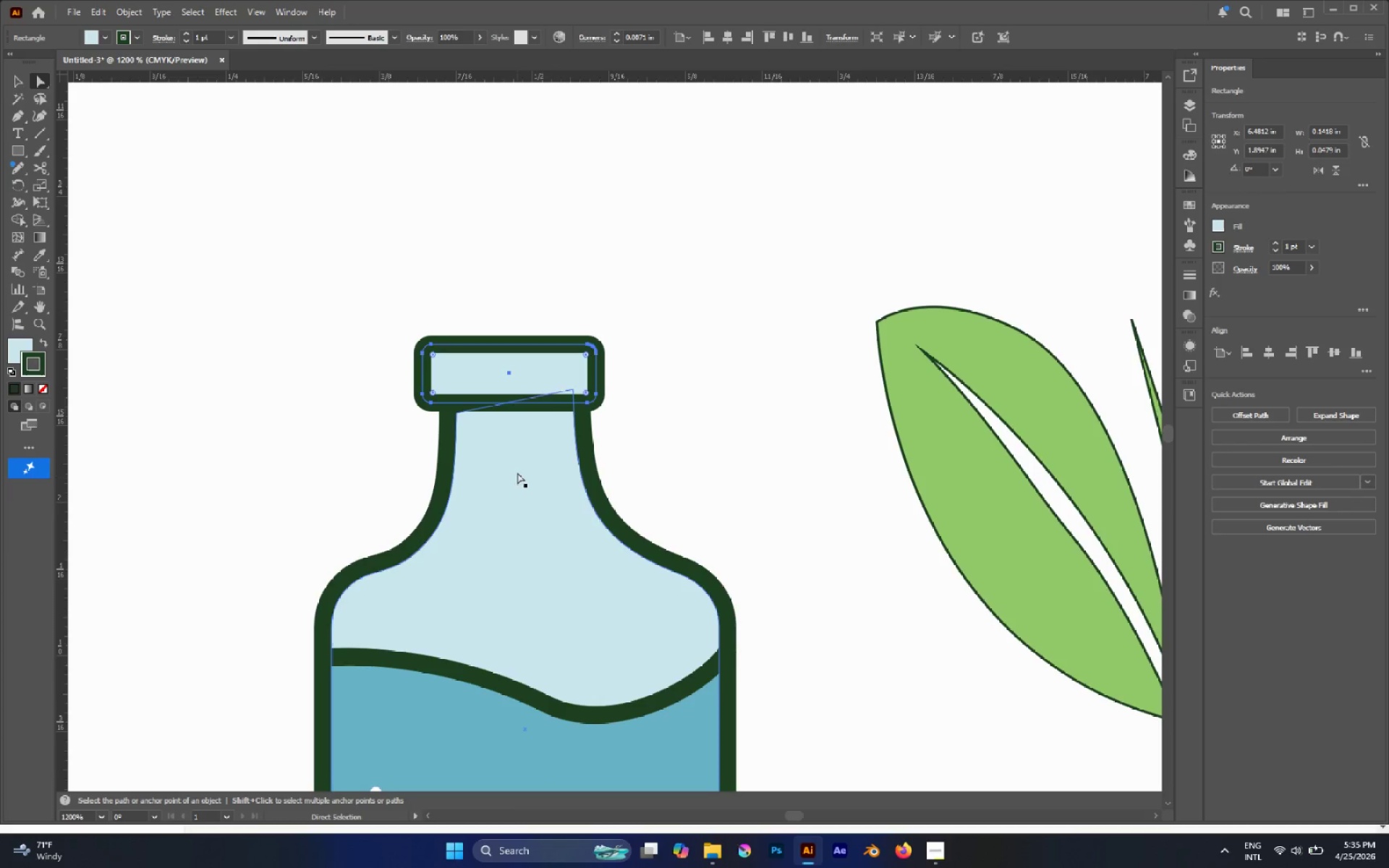 
left_click([612, 298])
 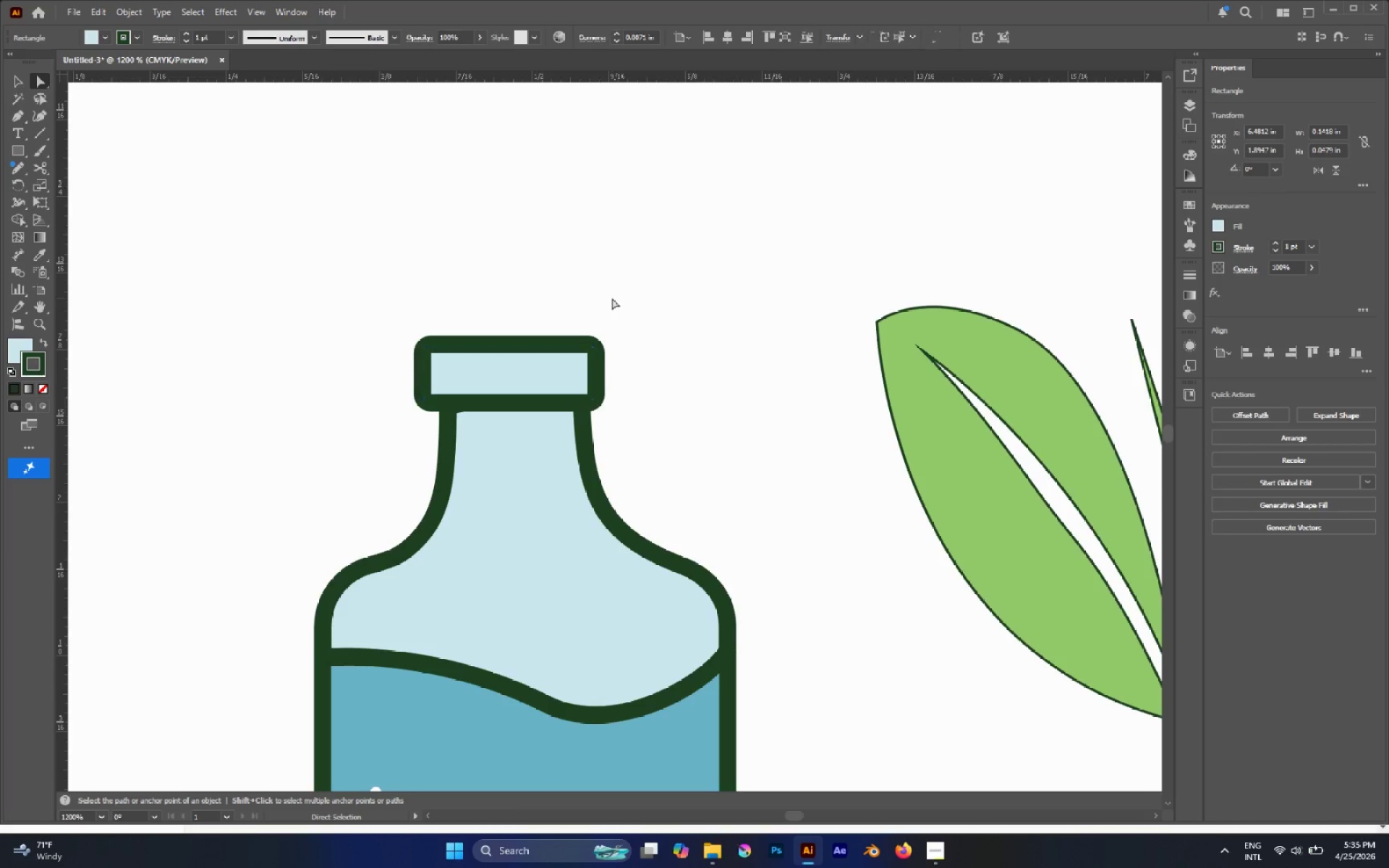 
scroll: coordinate [519, 475], scroll_direction: down, amount: 7.0
 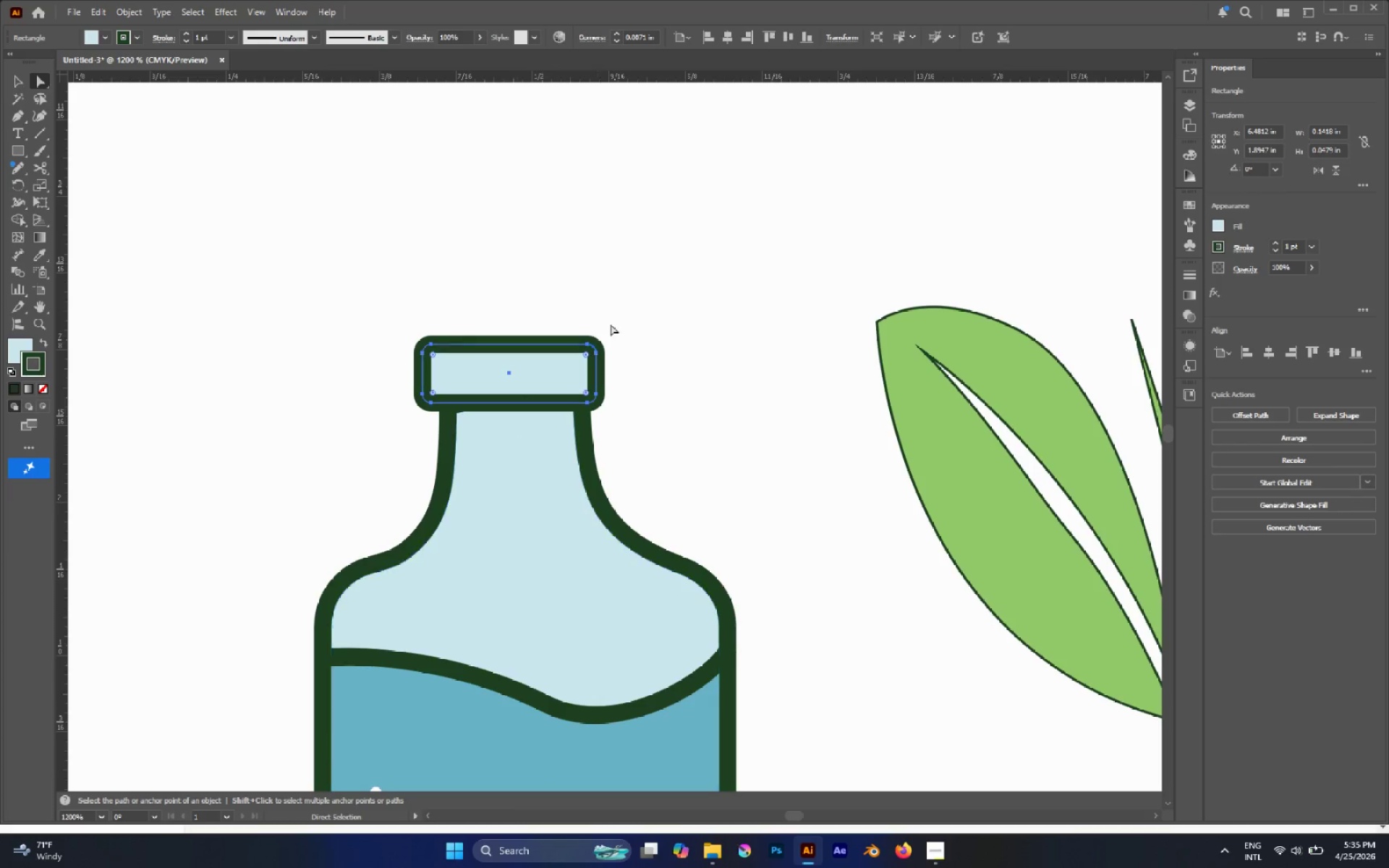 
hold_key(key=AltLeft, duration=0.34)
scroll: coordinate [616, 357], scroll_direction: none, amount: 0.0
 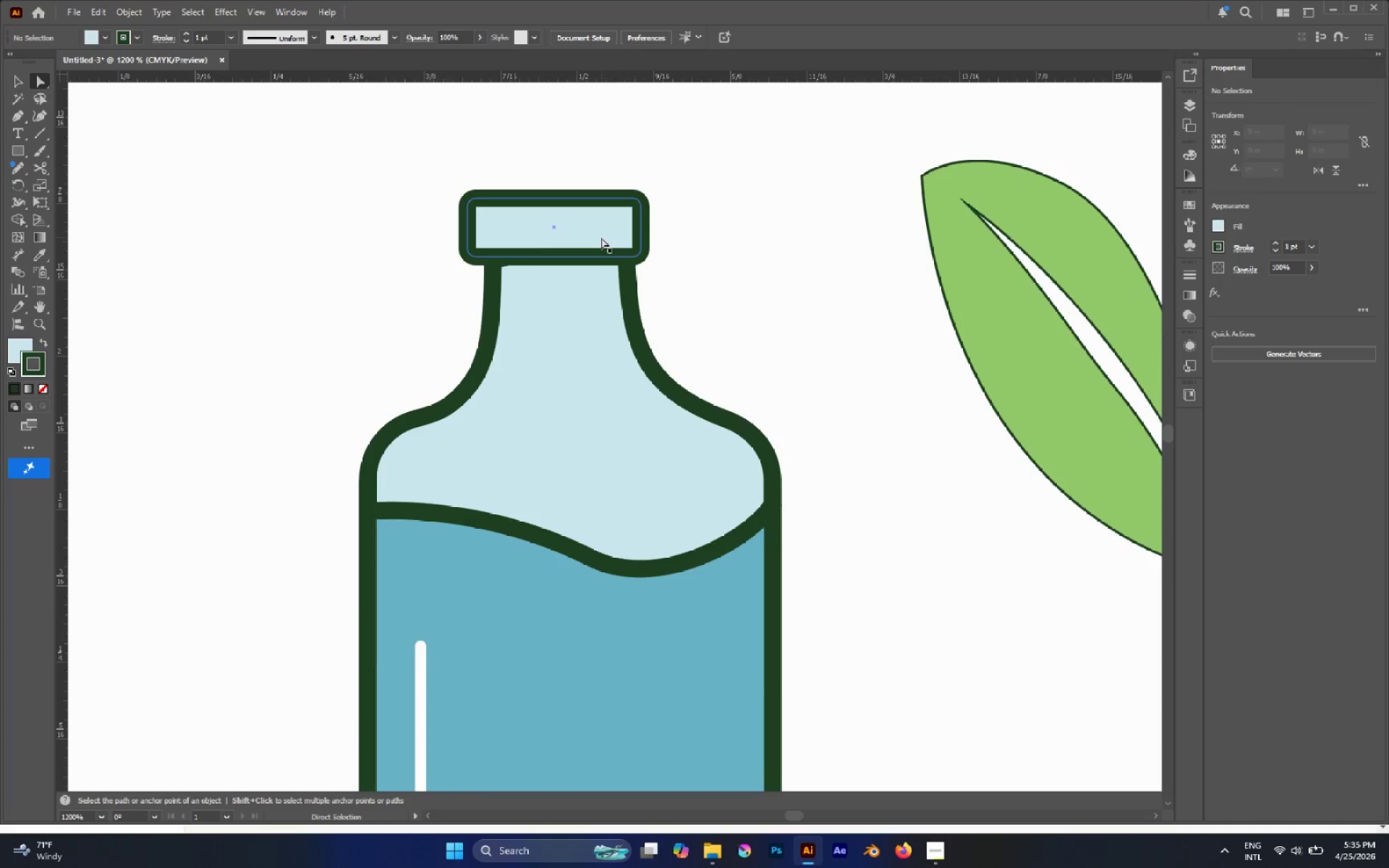 
key(V)
 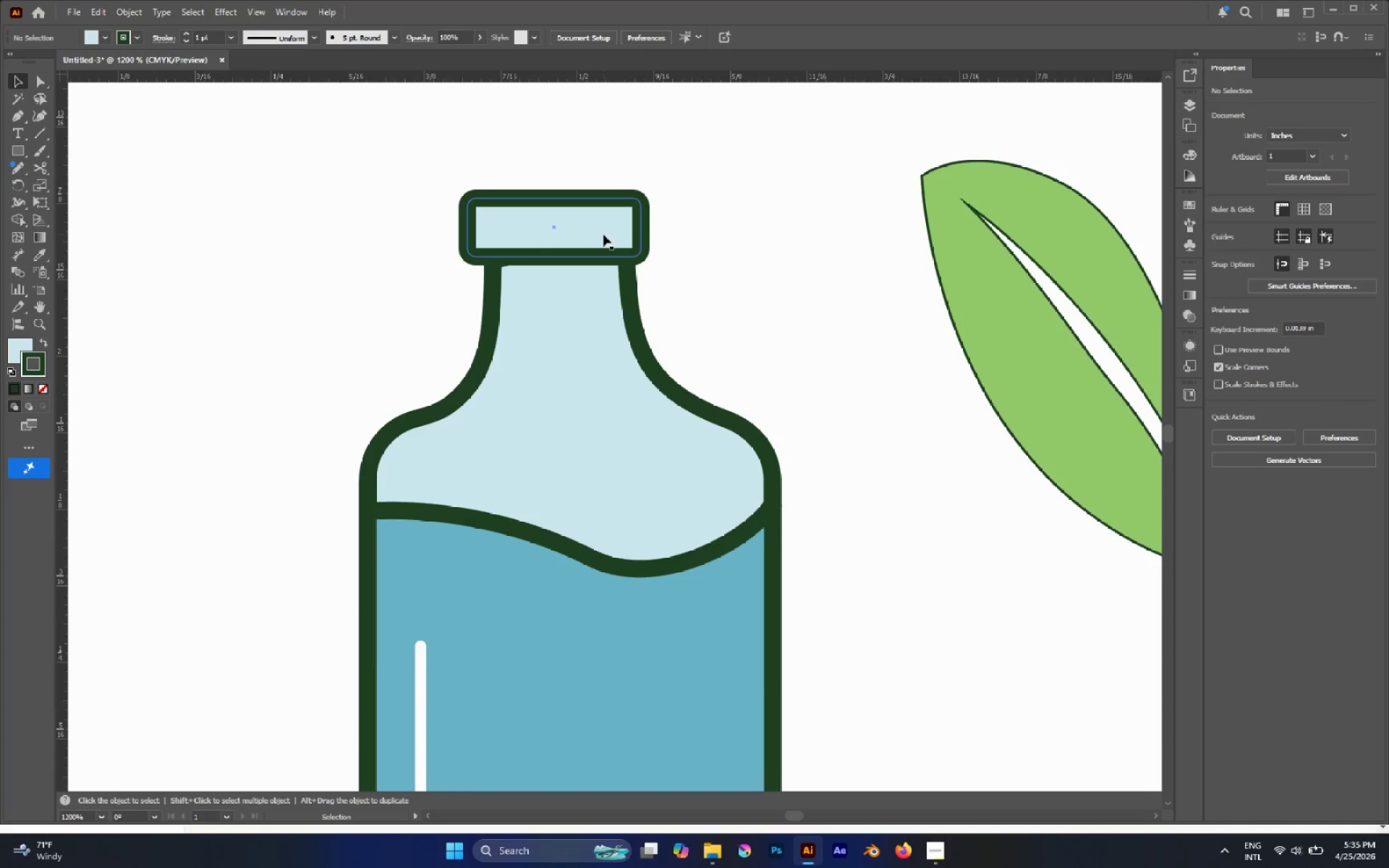 
left_click_drag(start_coordinate=[603, 234], to_coordinate=[606, 244])
 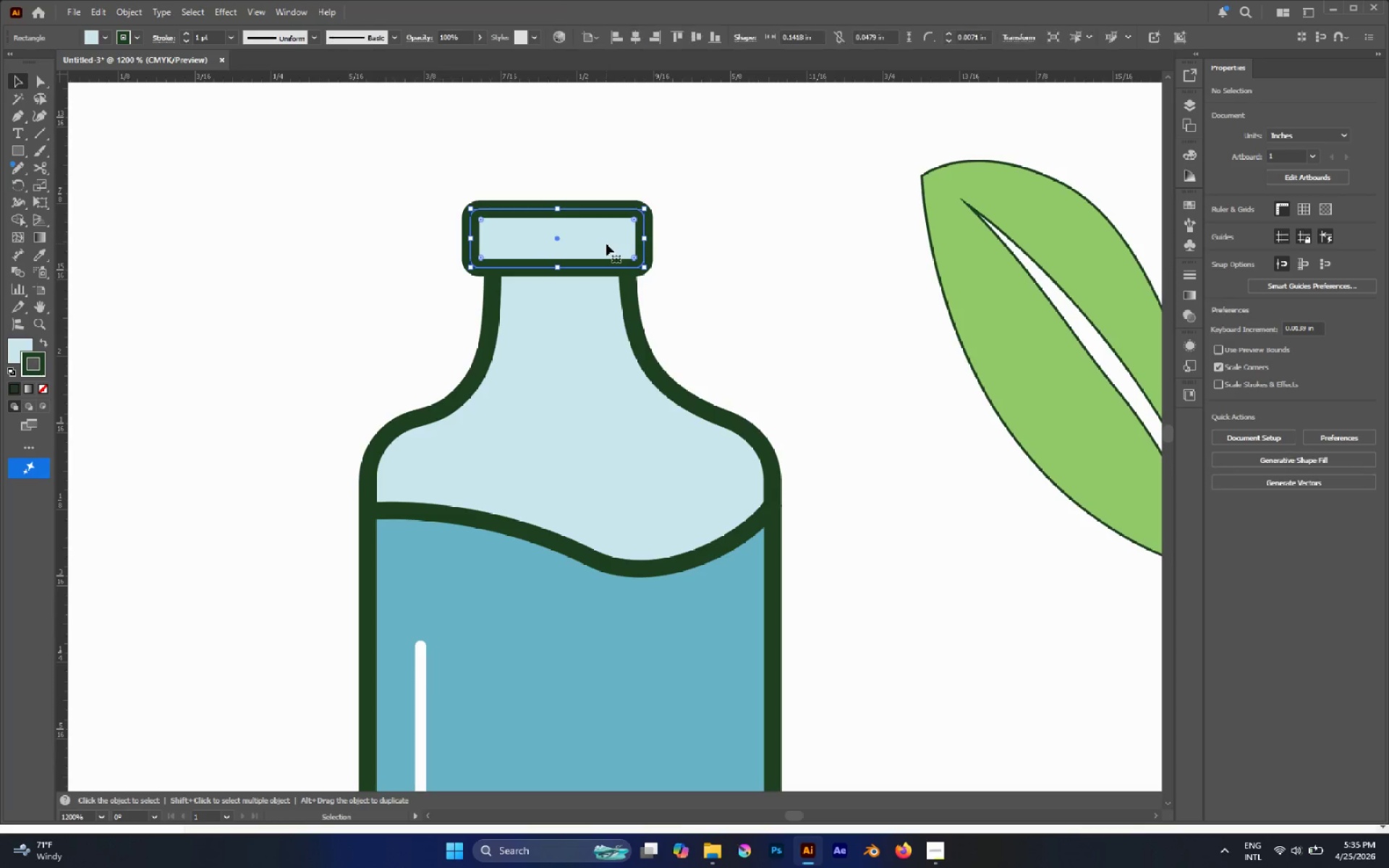 
key(A)
 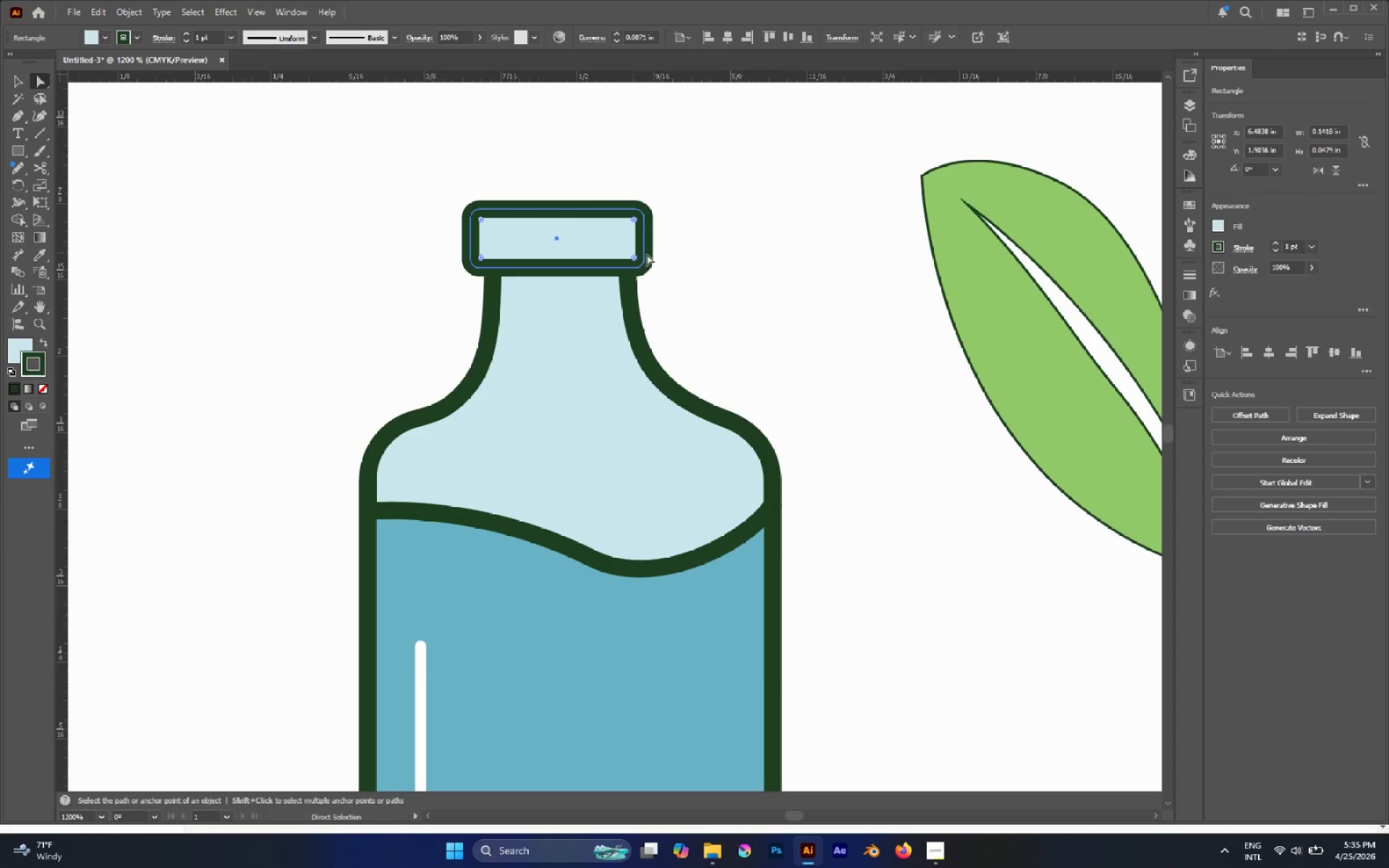 
left_click([728, 237])
 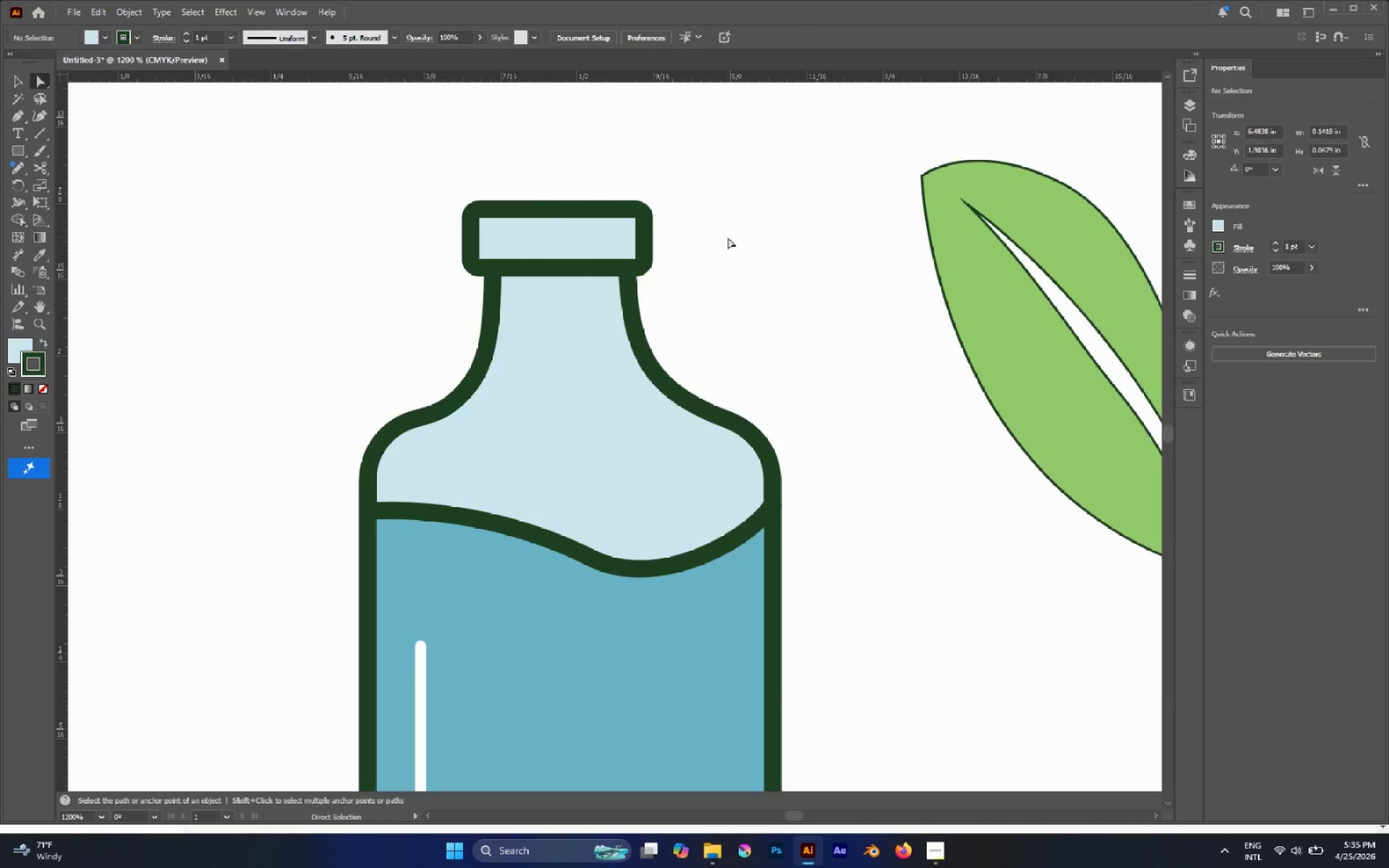 
hold_key(key=AltLeft, duration=0.38)
scroll: coordinate [728, 237], scroll_direction: down, amount: 3.0
 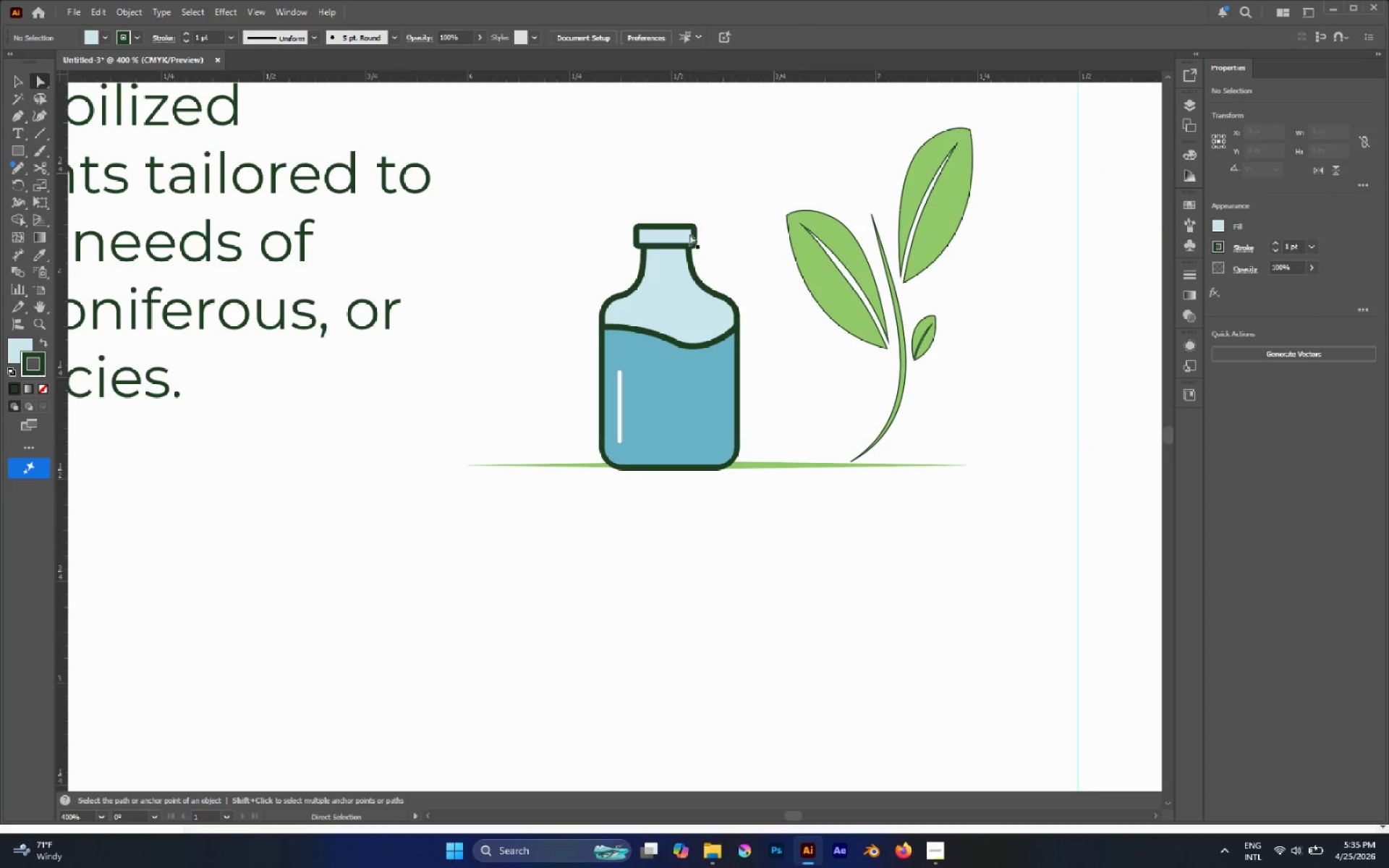 
left_click_drag(start_coordinate=[689, 234], to_coordinate=[692, 233])
 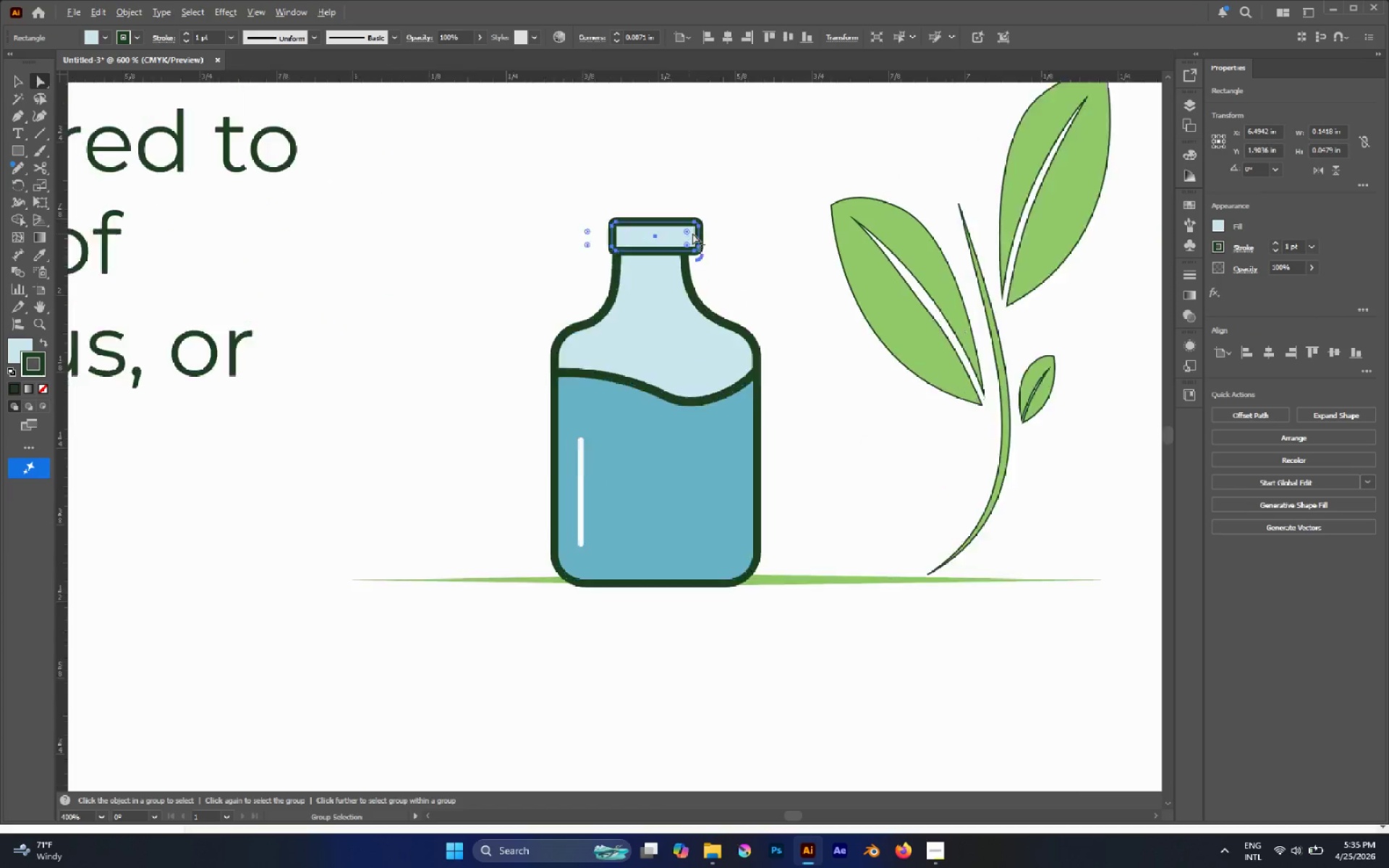 
hold_key(key=ShiftLeft, duration=1.92)
 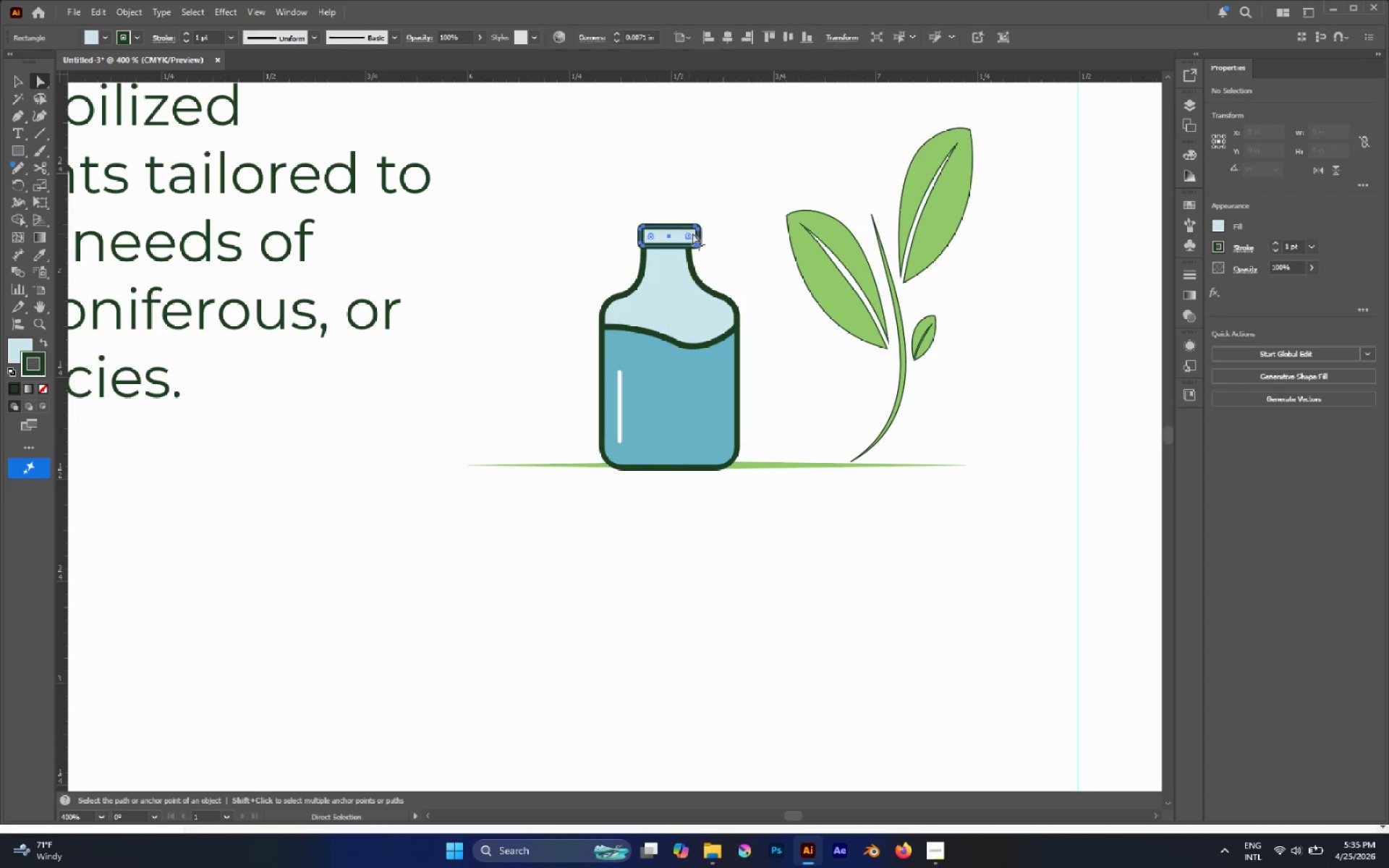 
hold_key(key=AltLeft, duration=0.49)
scroll: coordinate [692, 233], scroll_direction: up, amount: 2.0
 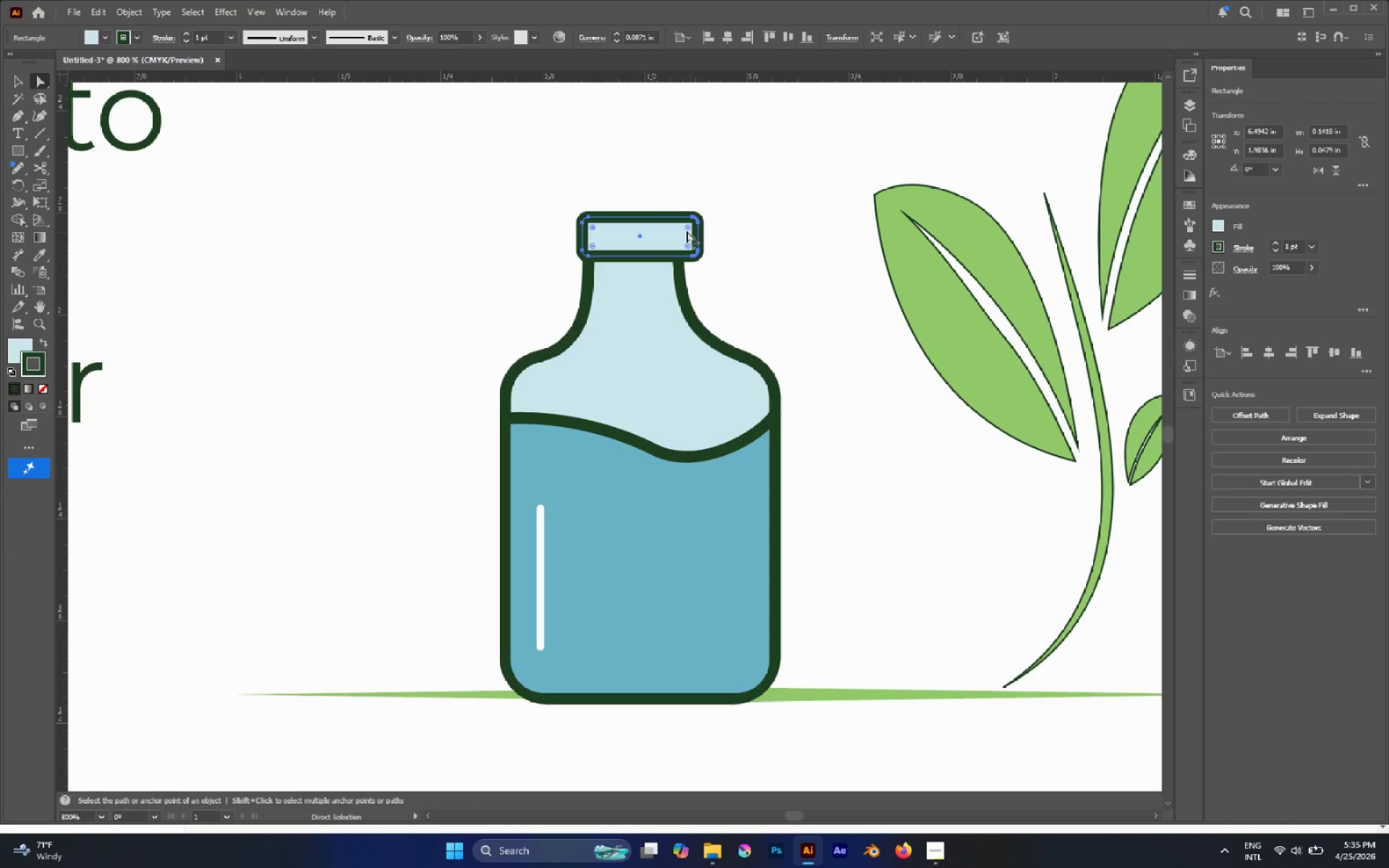 
left_click_drag(start_coordinate=[677, 233], to_coordinate=[674, 233])
 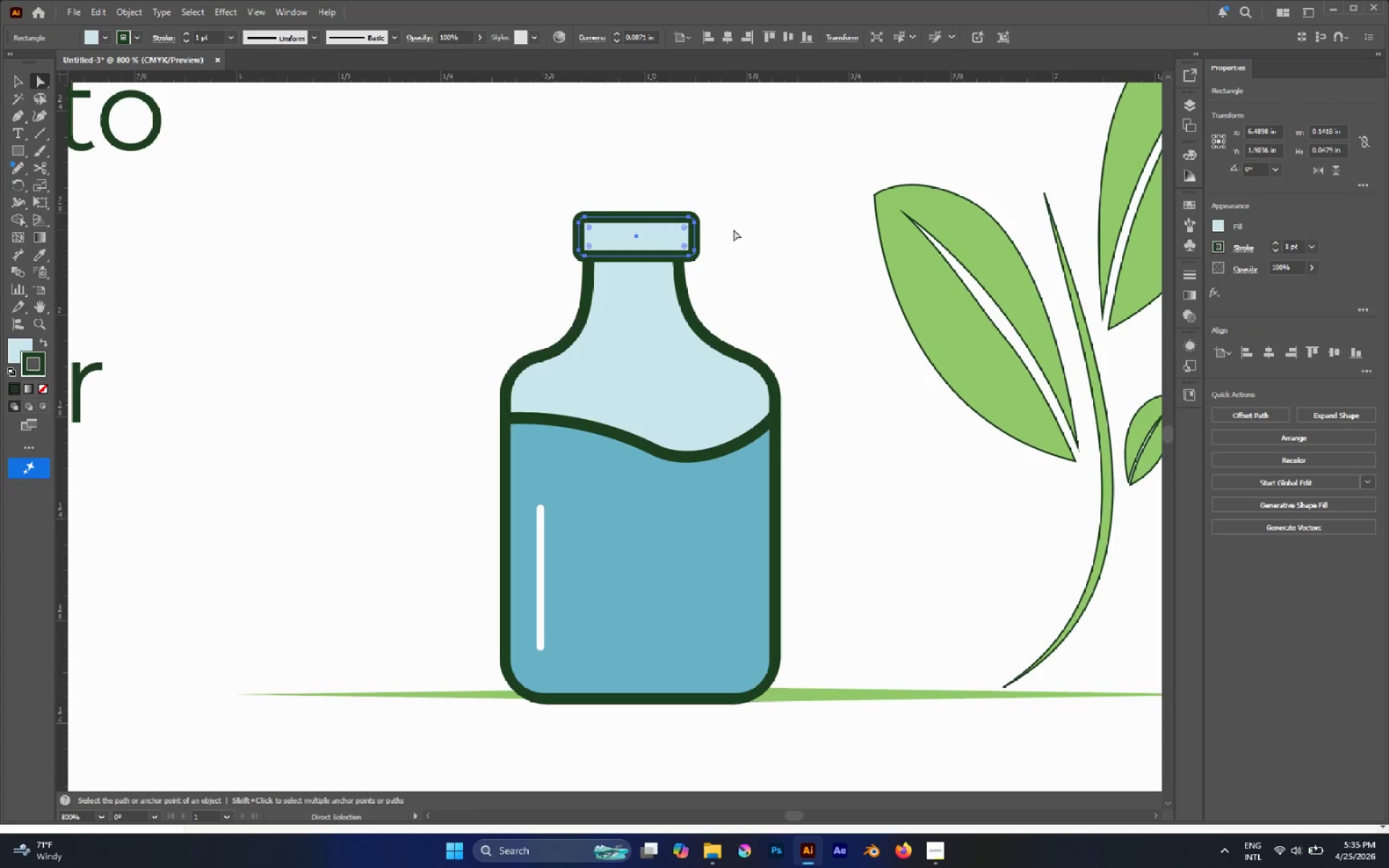 
hold_key(key=AltLeft, duration=0.38)
scroll: coordinate [650, 226], scroll_direction: up, amount: 4.0
 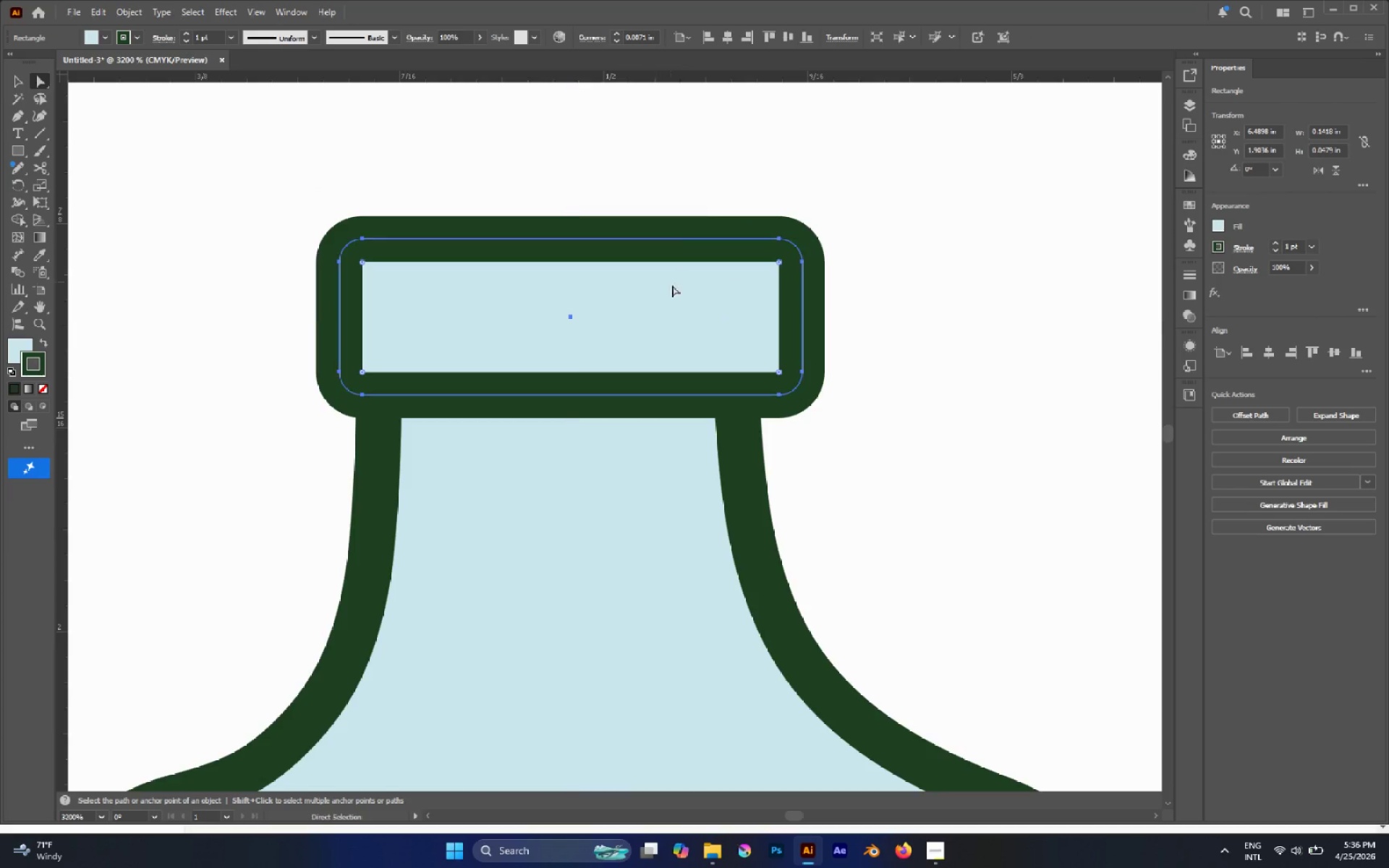 
left_click_drag(start_coordinate=[674, 293], to_coordinate=[669, 294])
 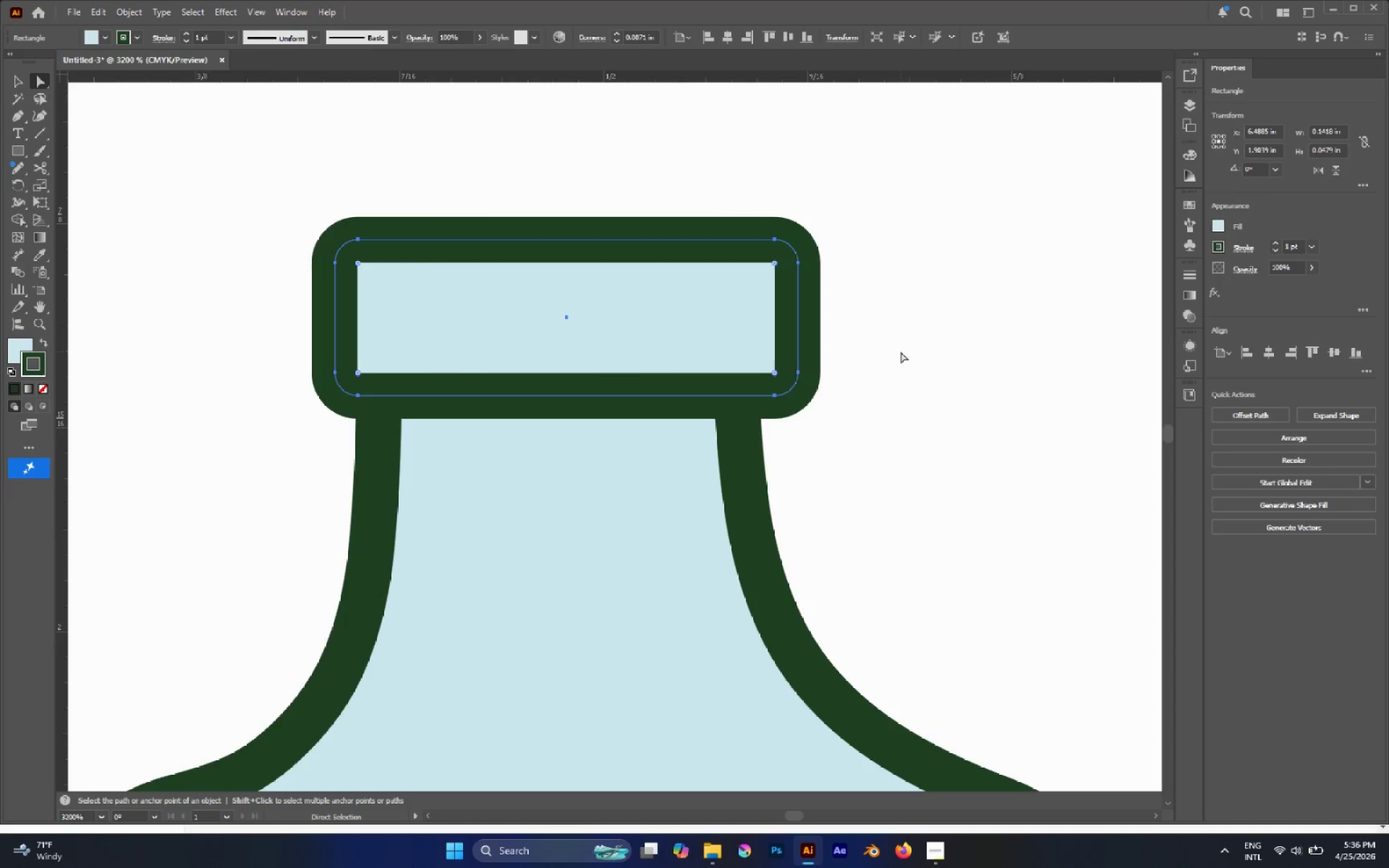 
hold_key(key=AltLeft, duration=1.13)
scroll: coordinate [629, 365], scroll_direction: down, amount: 8.0
 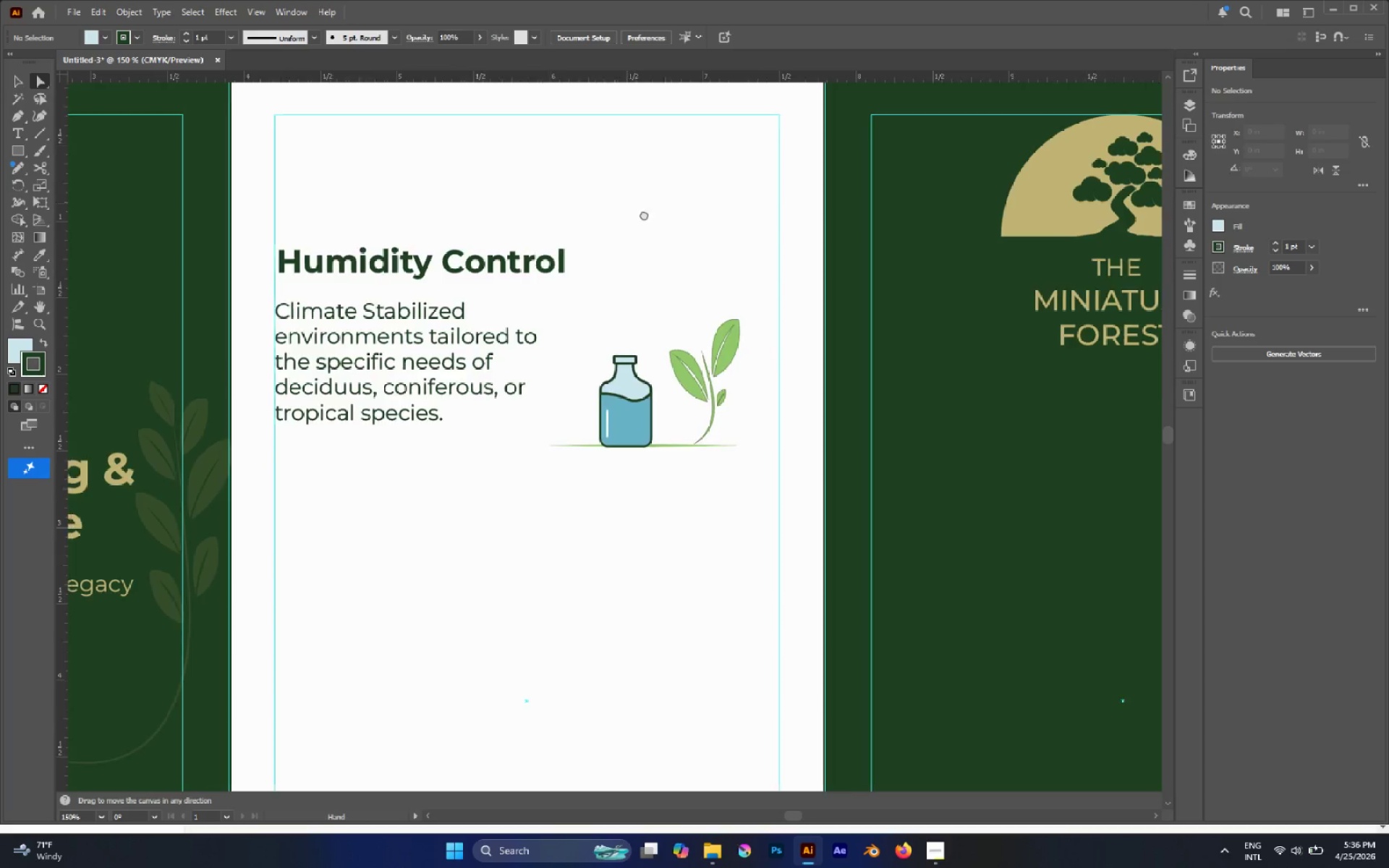 
hold_key(key=AltLeft, duration=0.93)
scroll: coordinate [706, 379], scroll_direction: up, amount: 3.0
 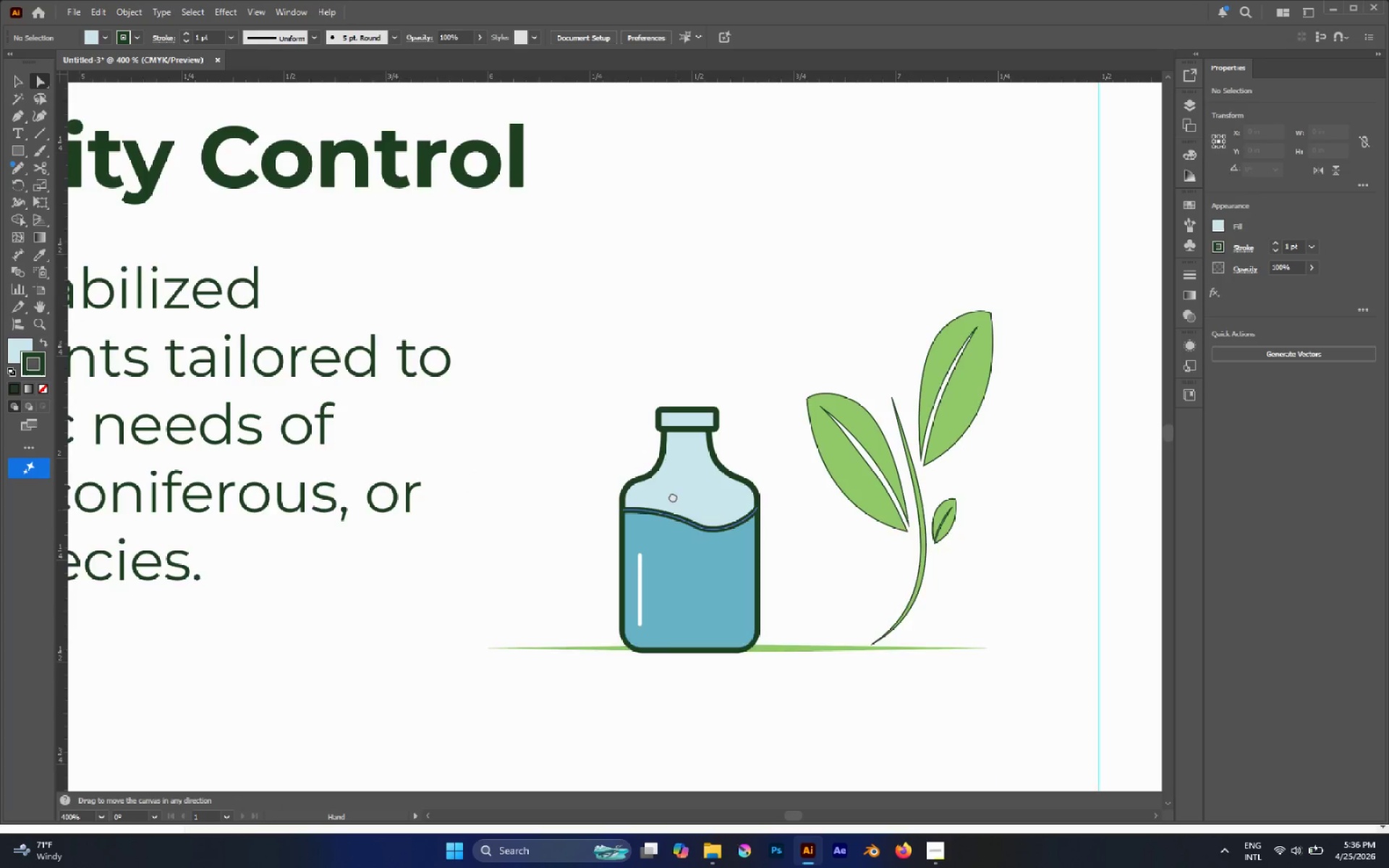 
hold_key(key=AltLeft, duration=0.41)
 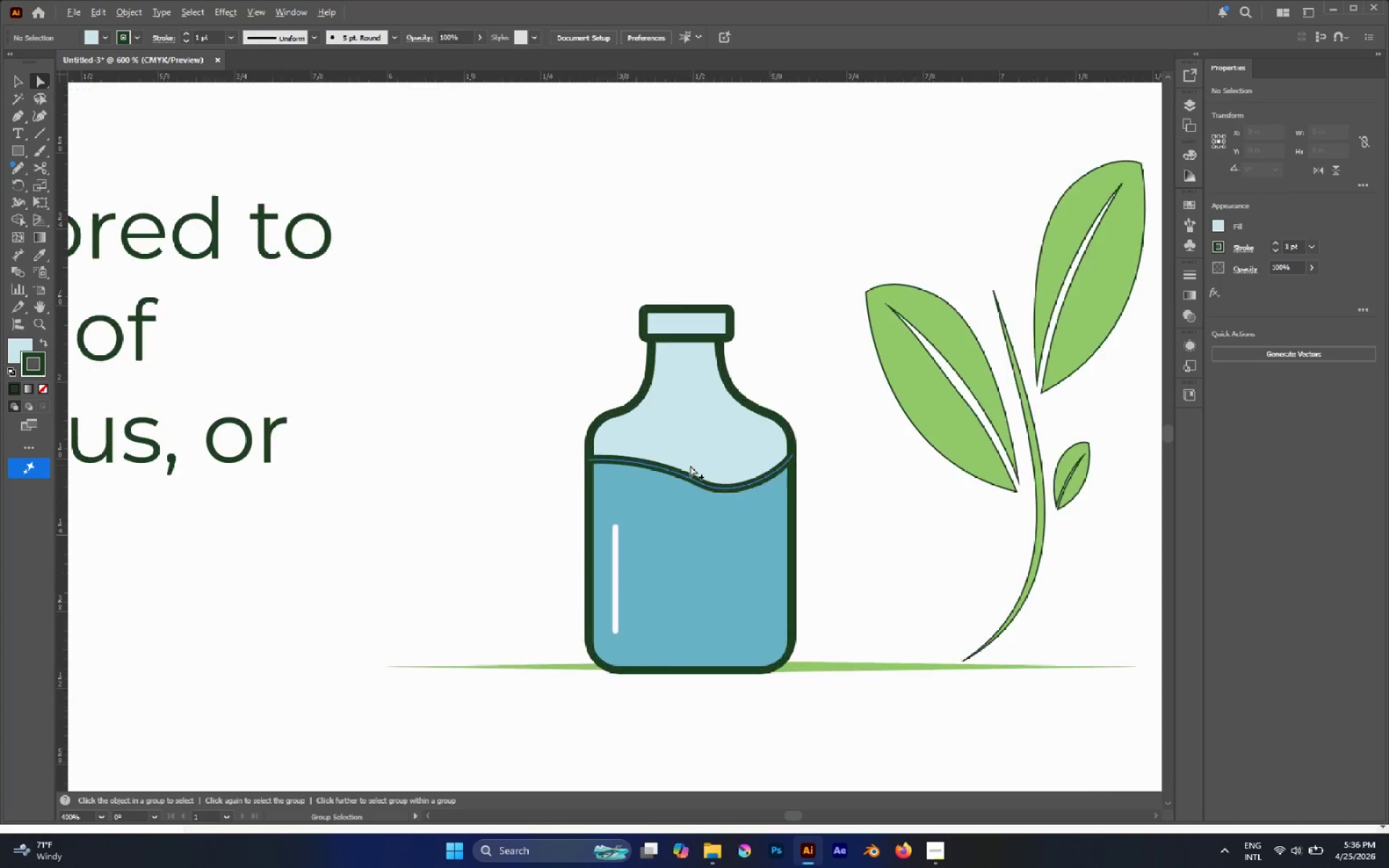 
hold_key(key=AltLeft, duration=0.35)
 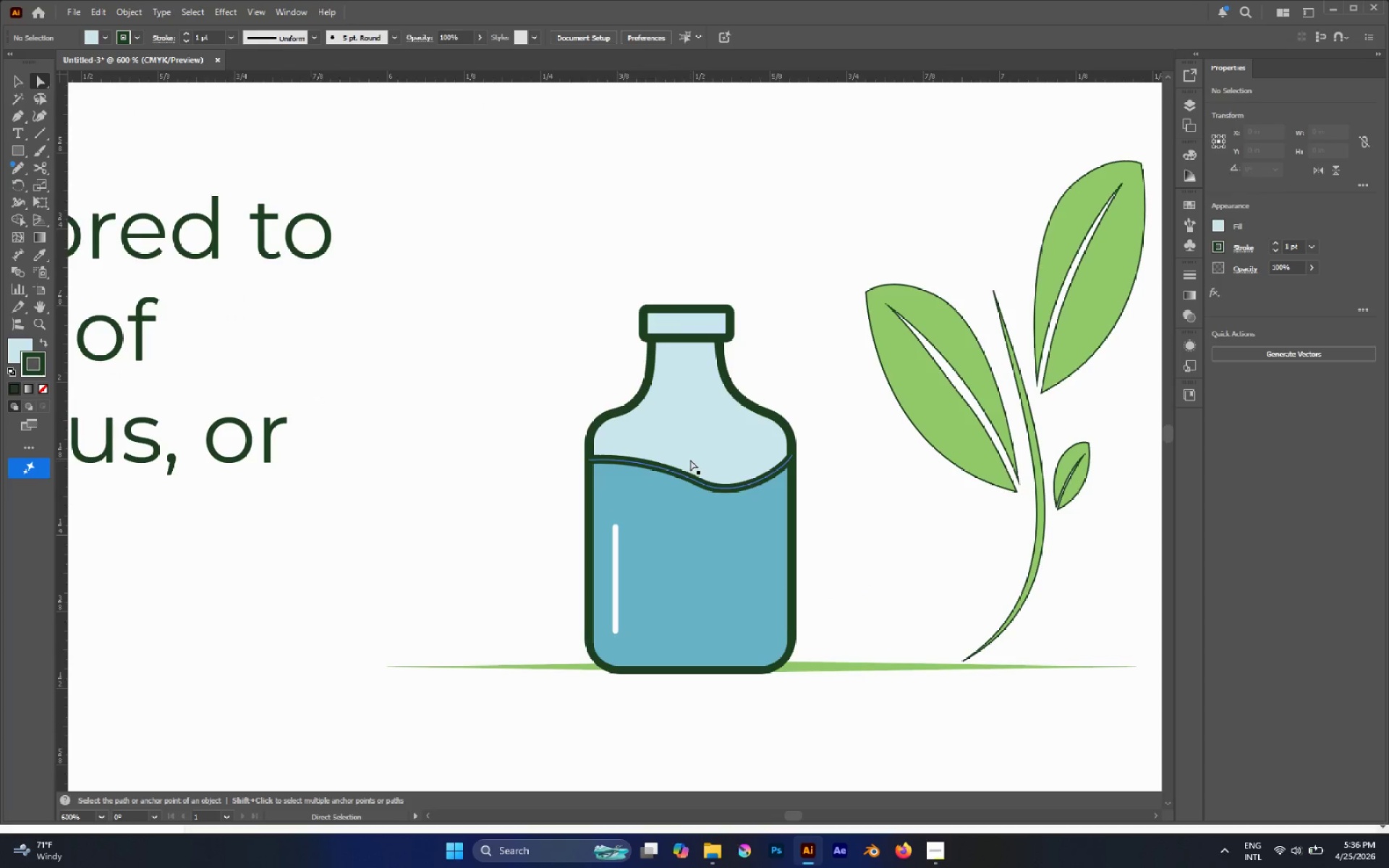 
scroll: coordinate [676, 465], scroll_direction: none, amount: 0.0
 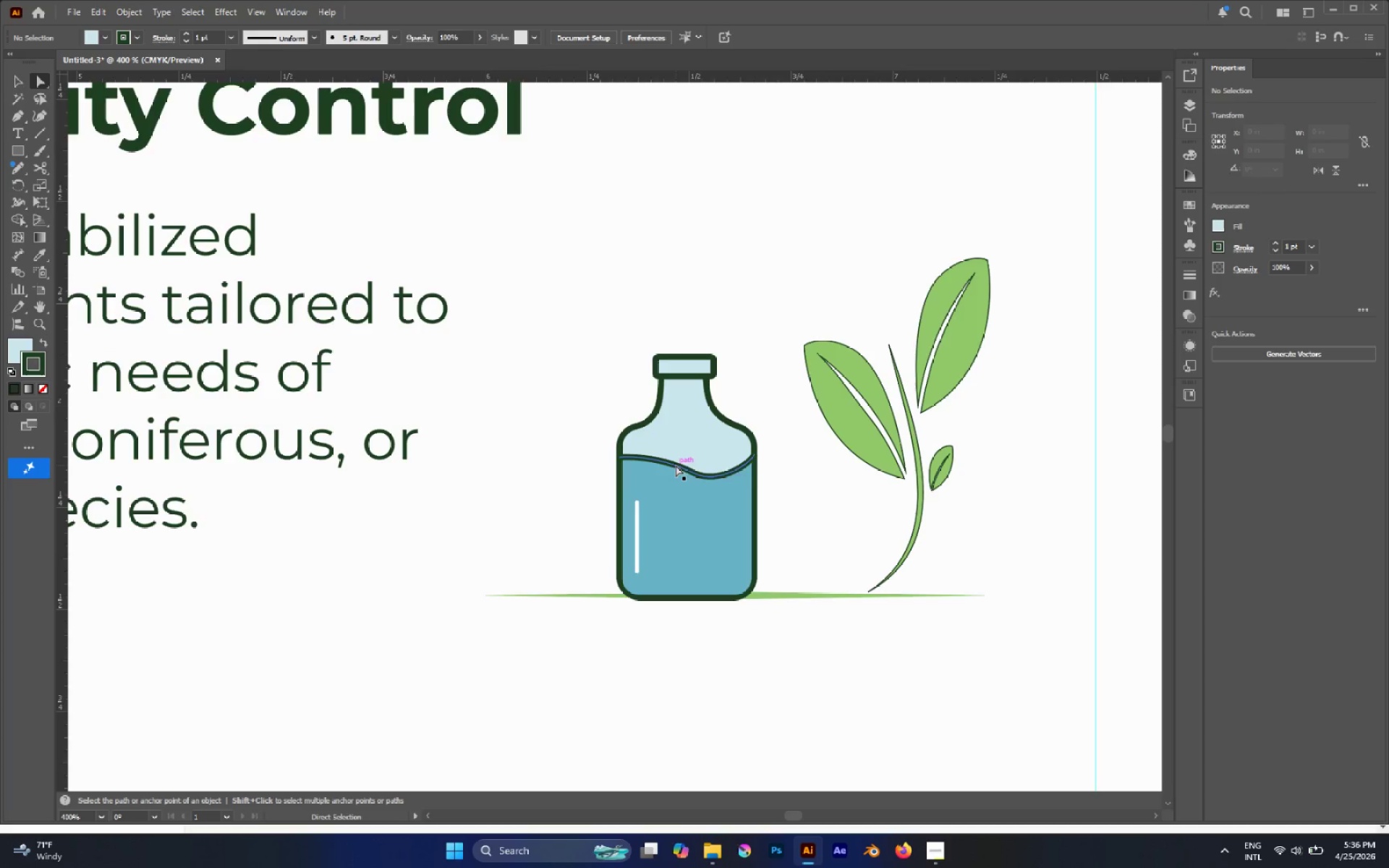 
scroll: coordinate [690, 465], scroll_direction: up, amount: 1.0
 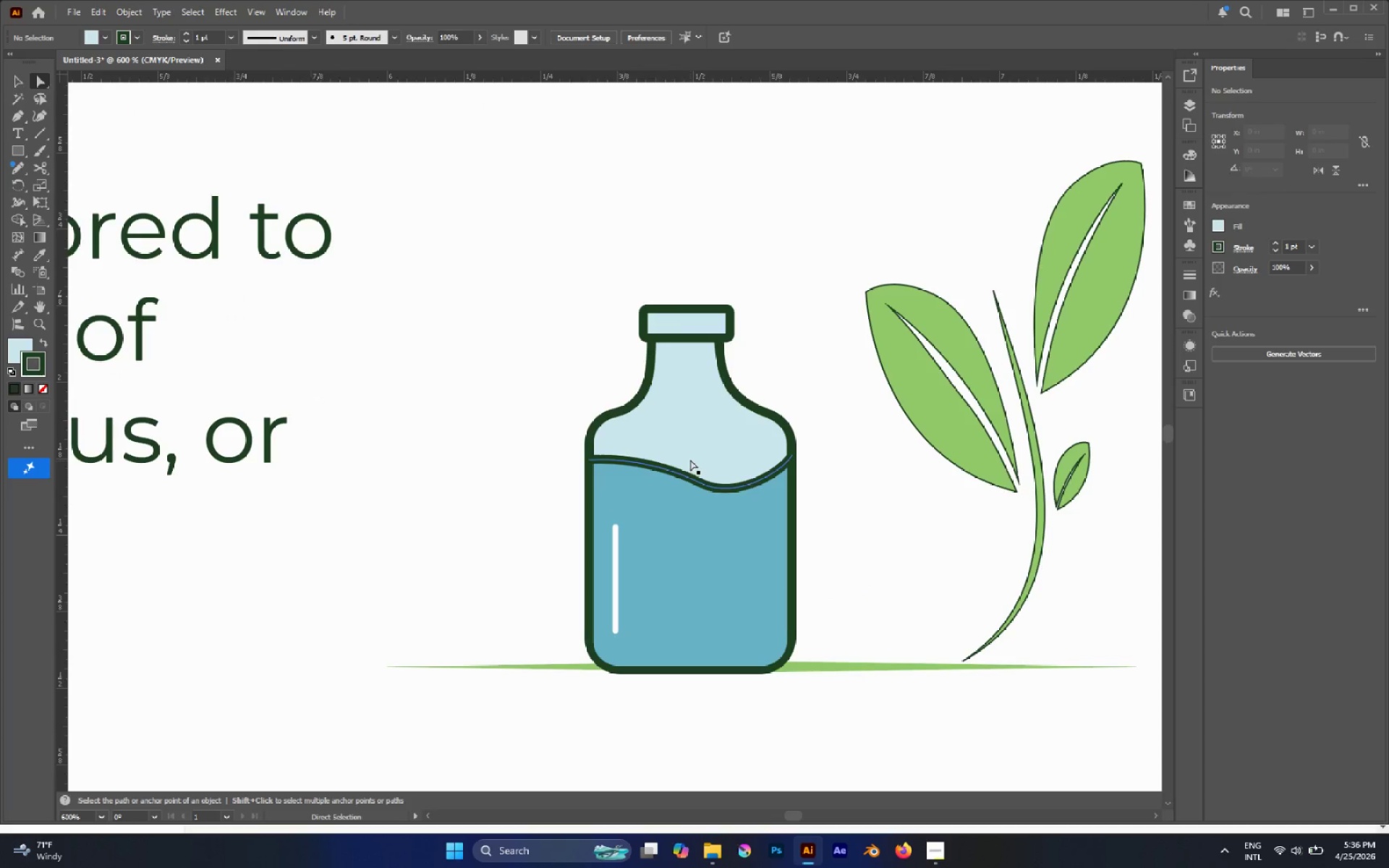 
key(P)
 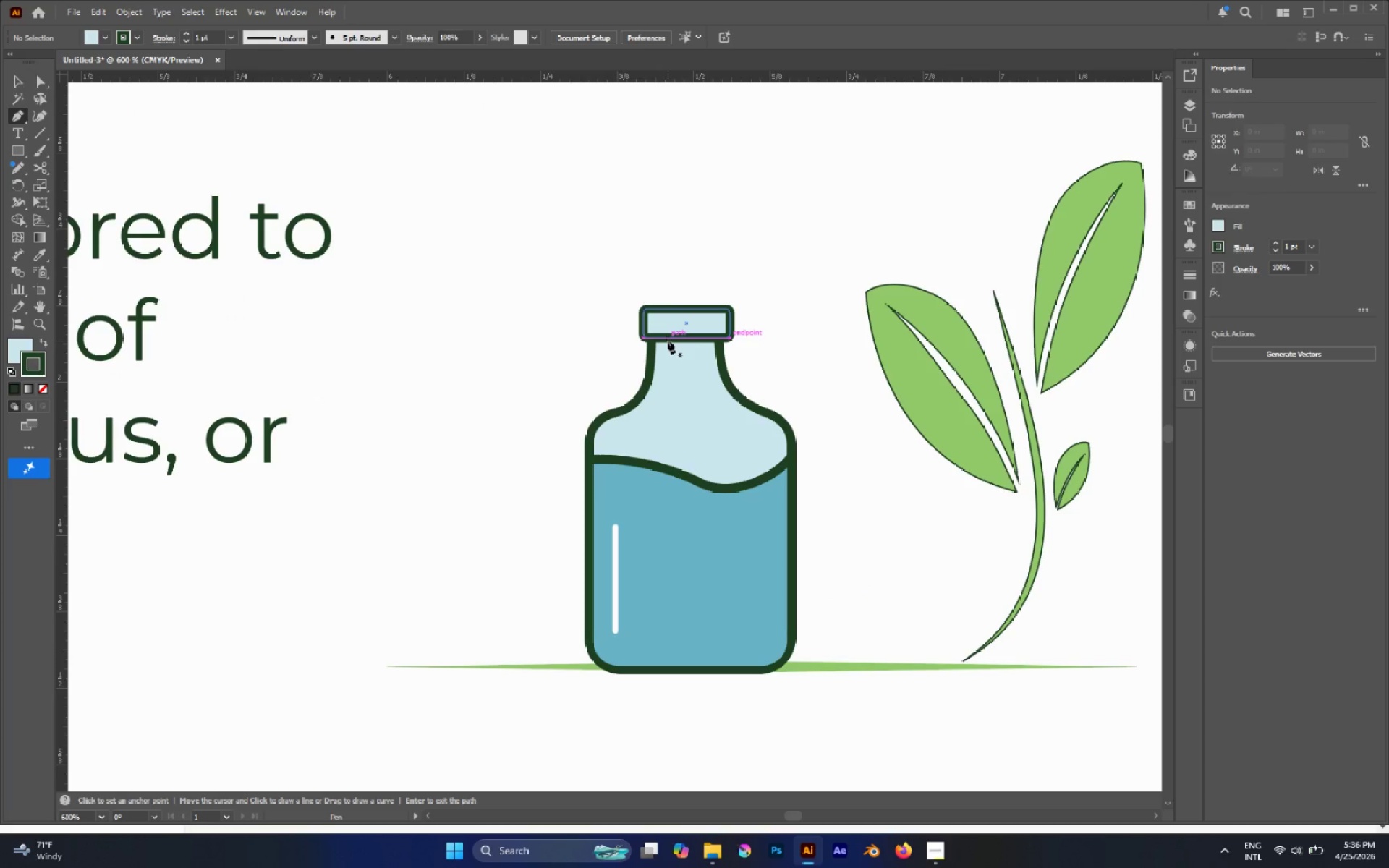 
left_click([666, 341])
 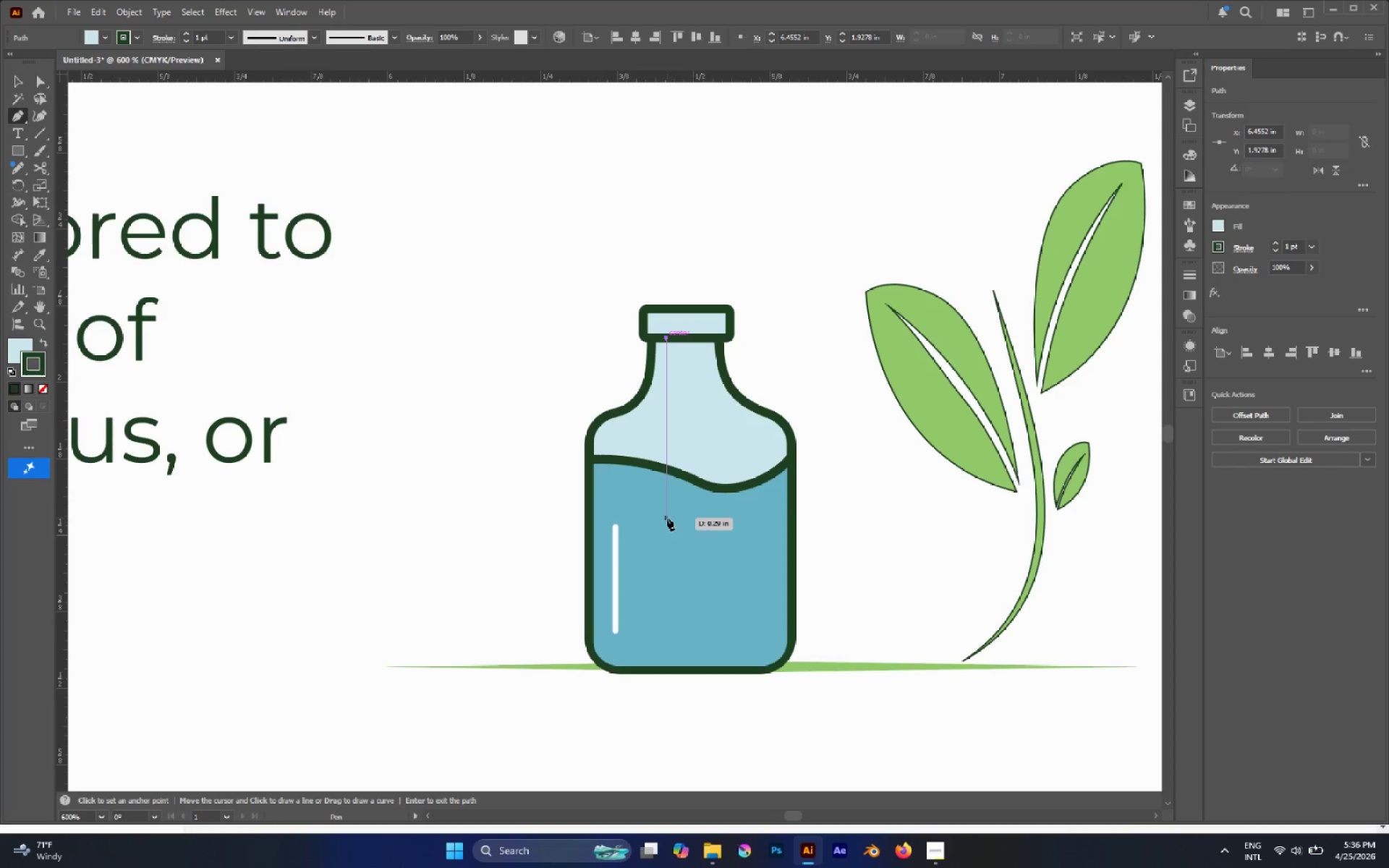 
hold_key(key=ShiftLeft, duration=1.56)
left_click_drag(start_coordinate=[666, 524], to_coordinate=[672, 561])
 